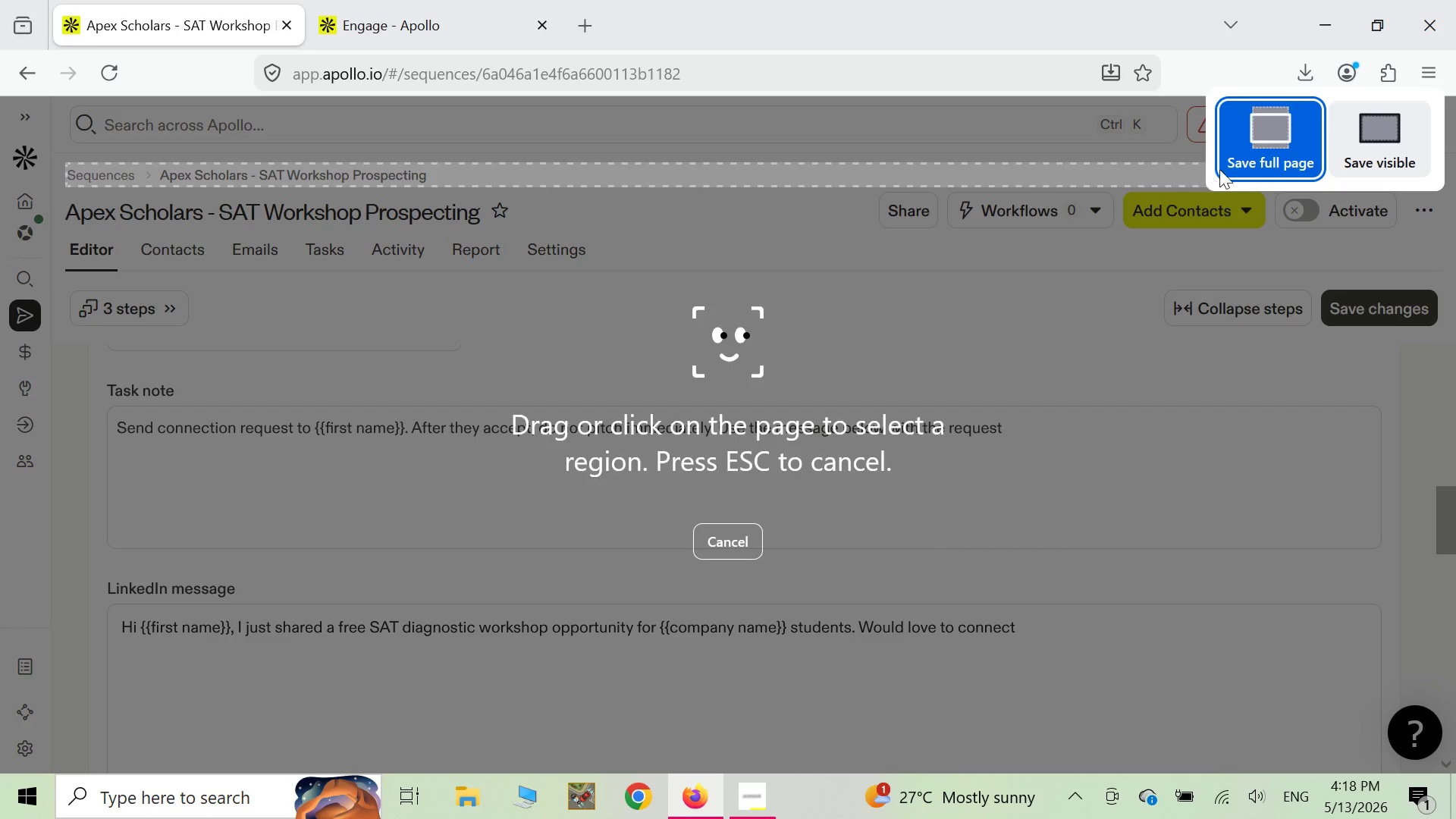 
left_click([1229, 163])
 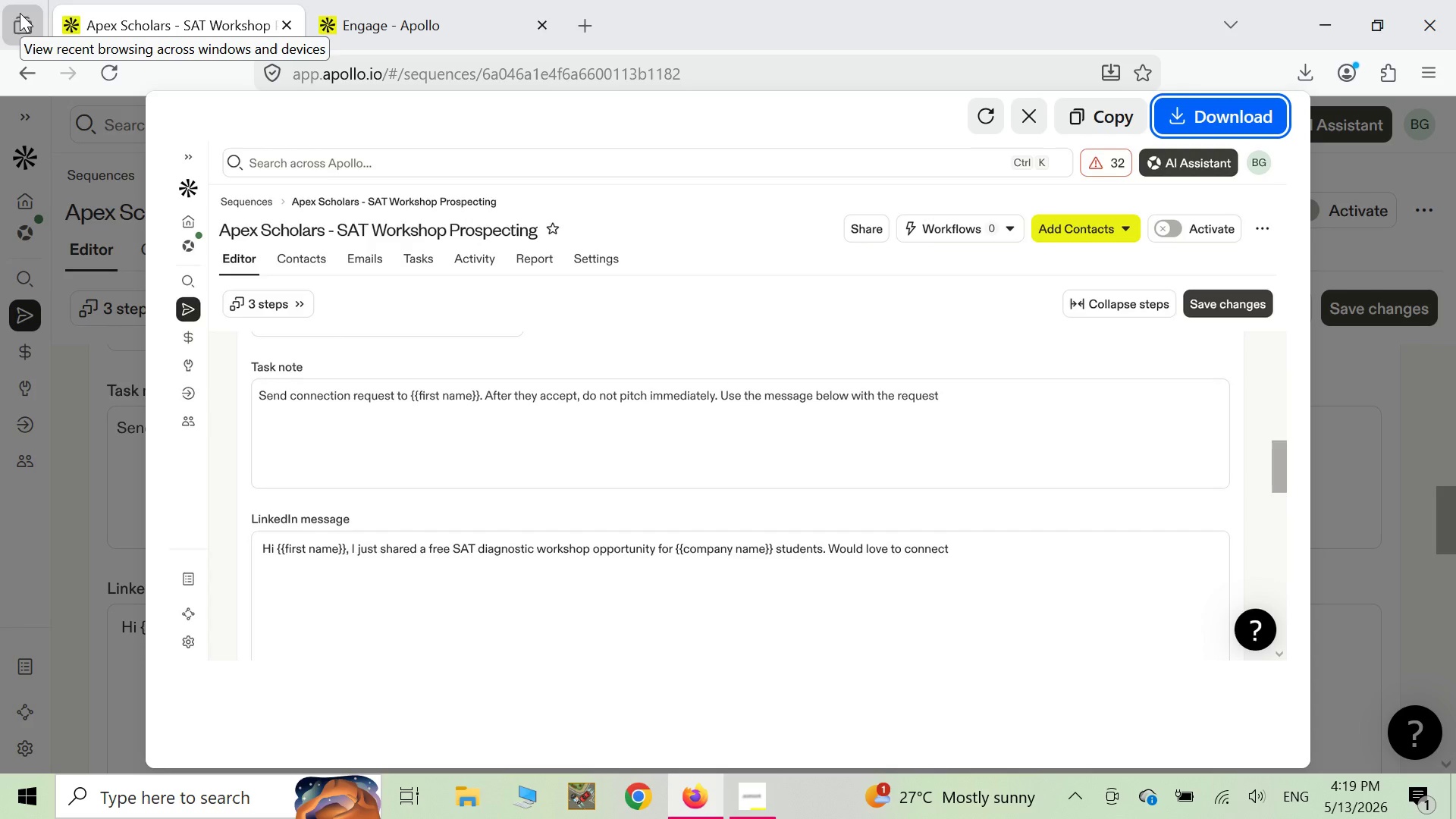 
wait(10.92)
 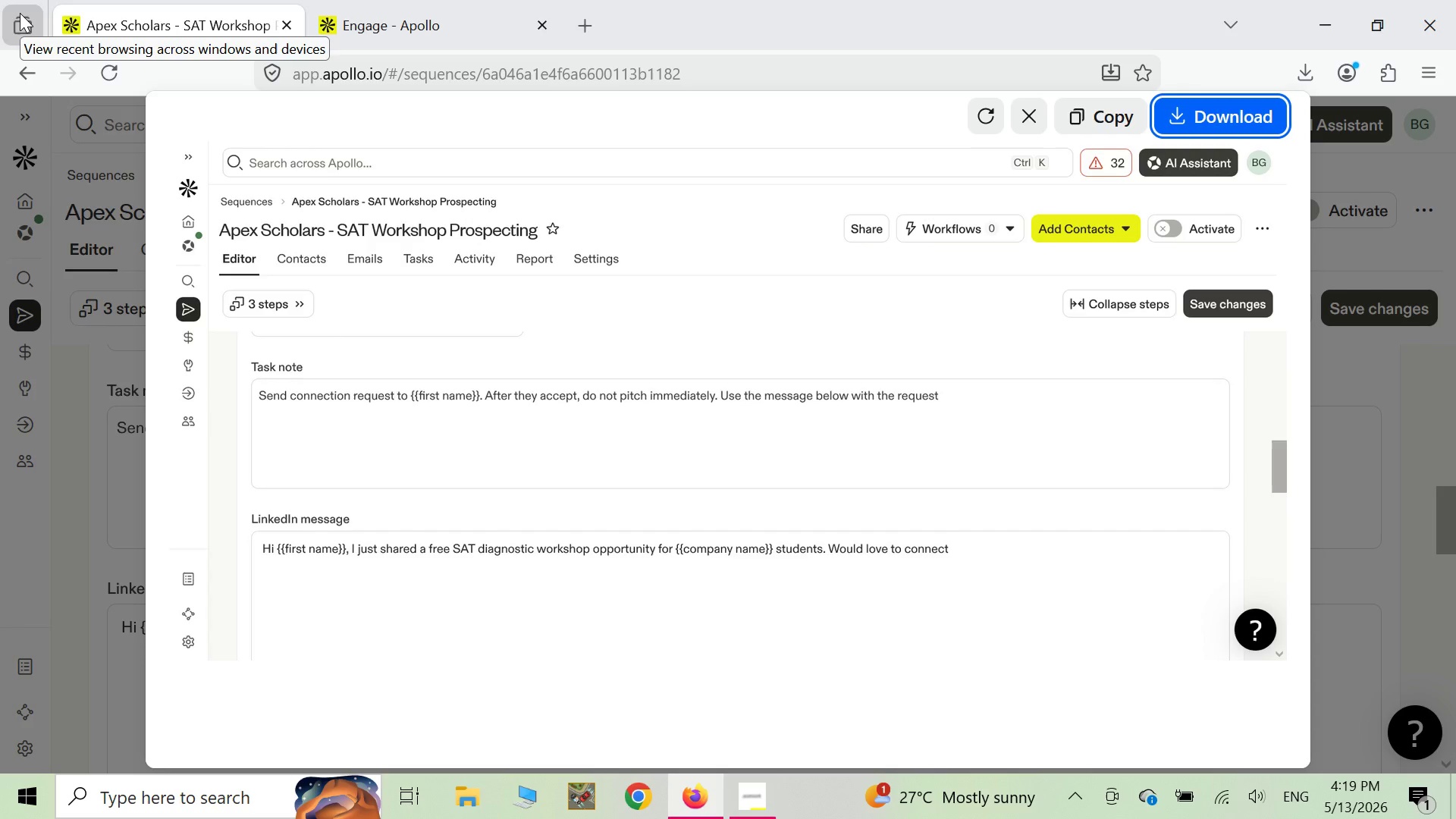 
left_click([1203, 124])
 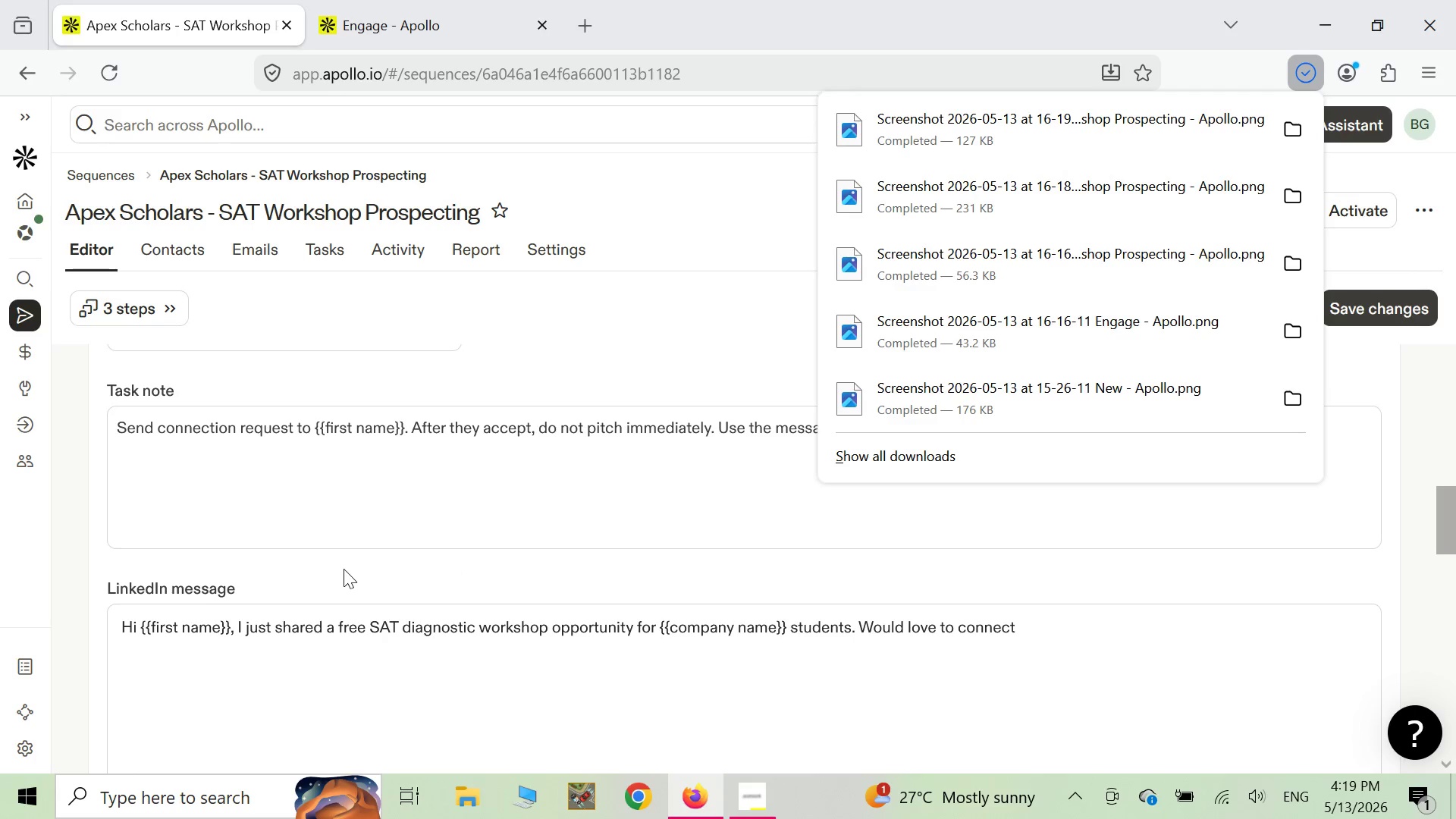 
scroll: coordinate [342, 569], scroll_direction: down, amount: 10.0
 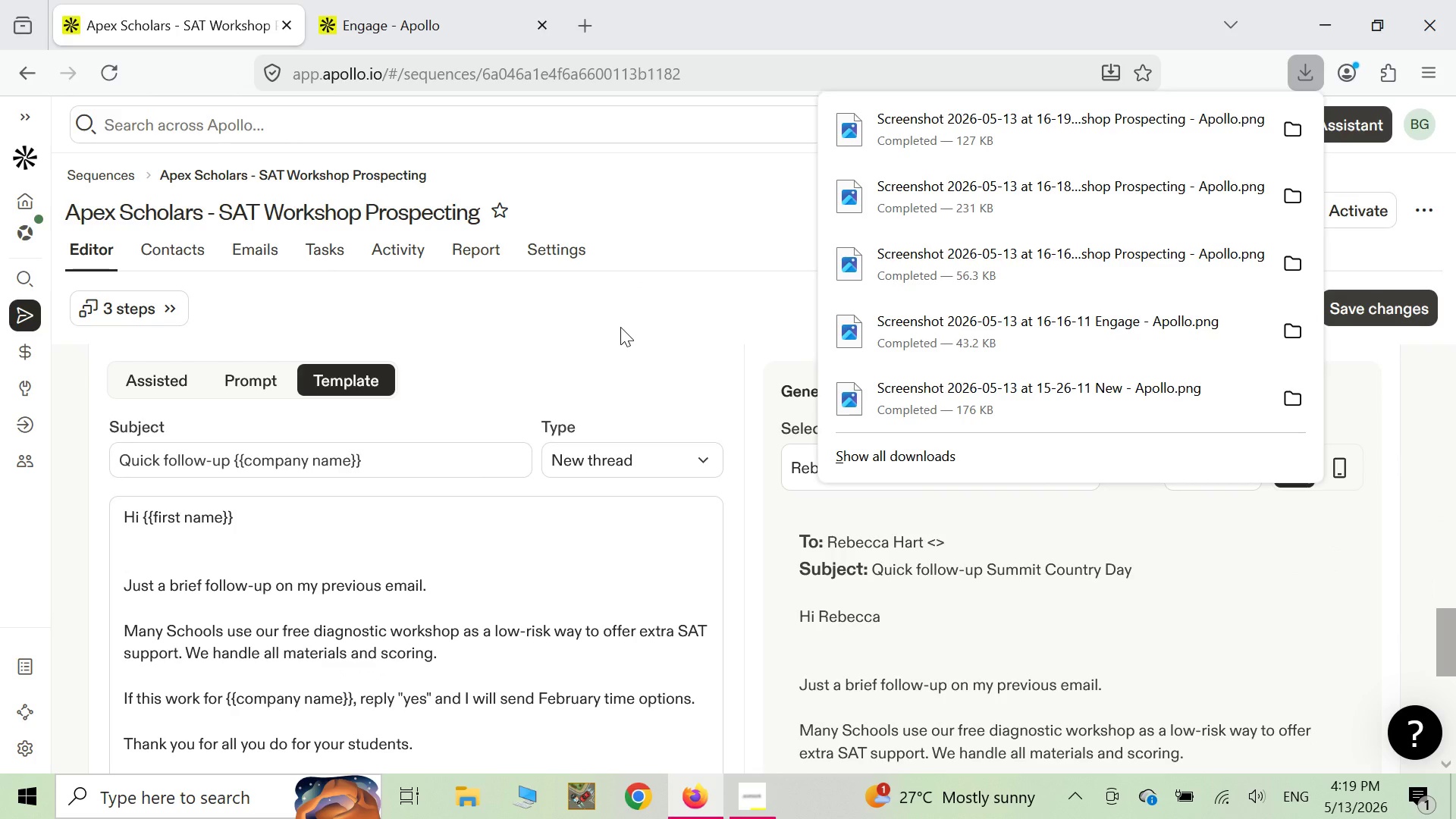 
left_click([620, 327])
 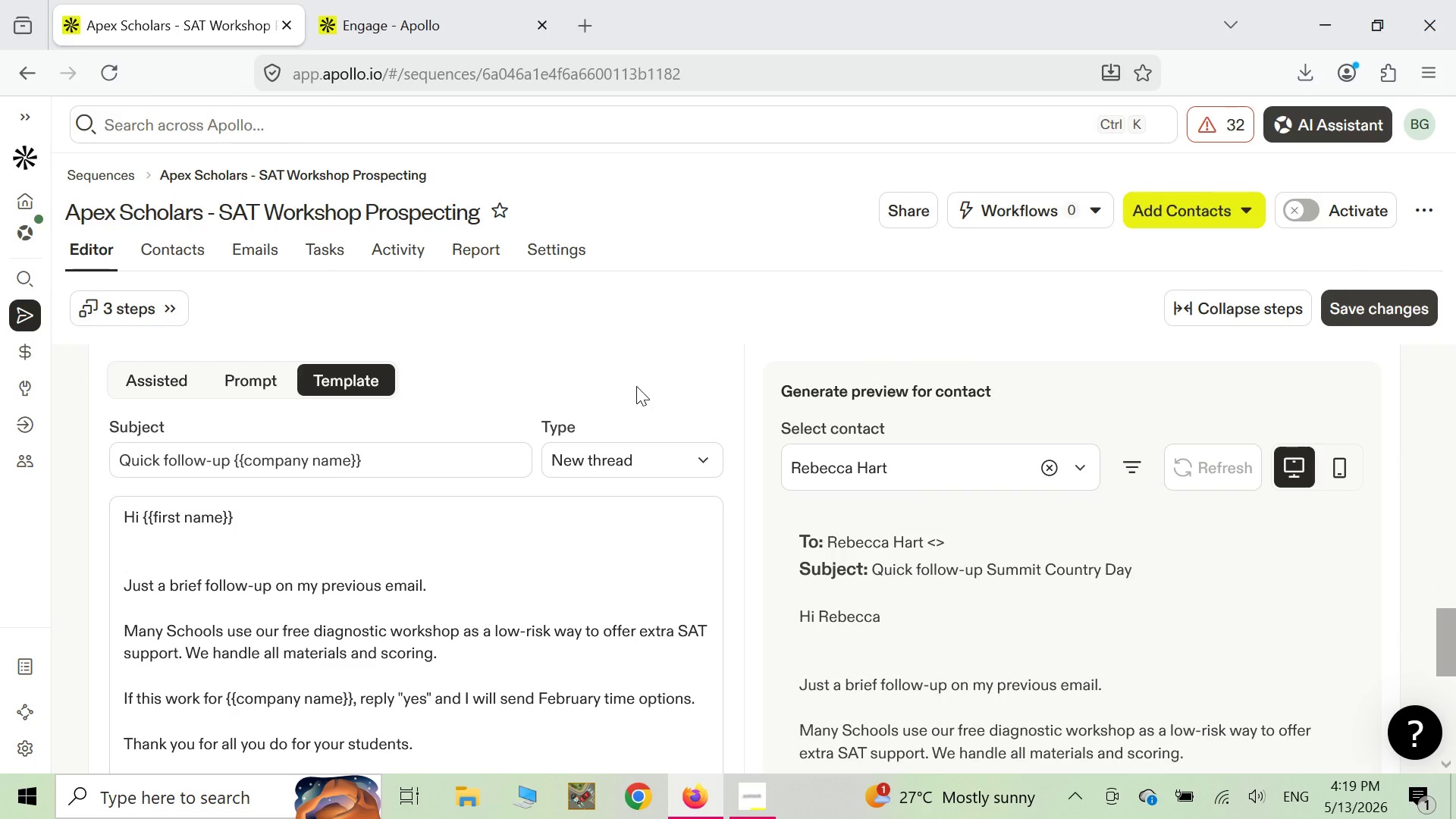 
scroll: coordinate [636, 386], scroll_direction: down, amount: 1.0
 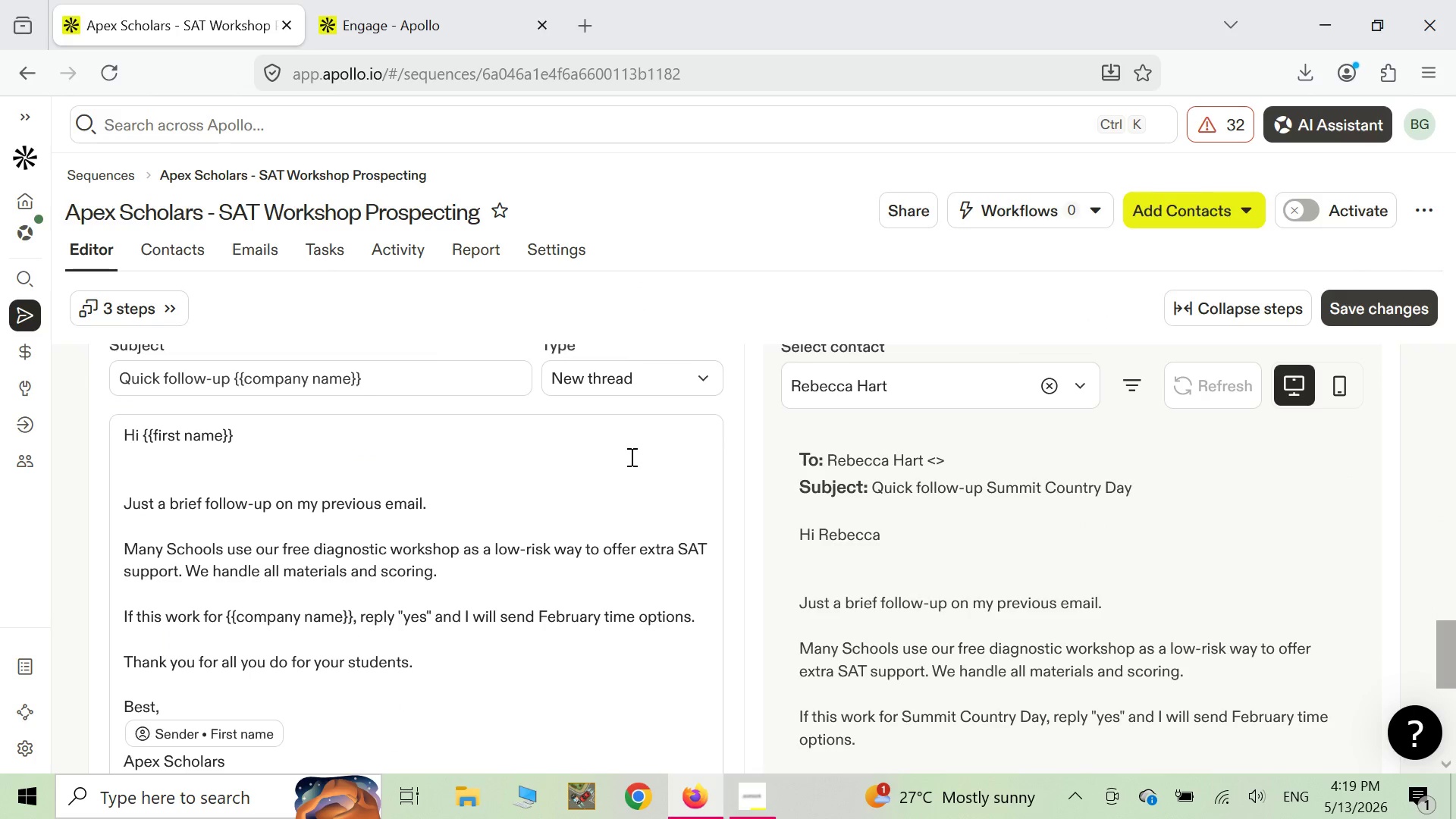 
right_click([630, 457])
 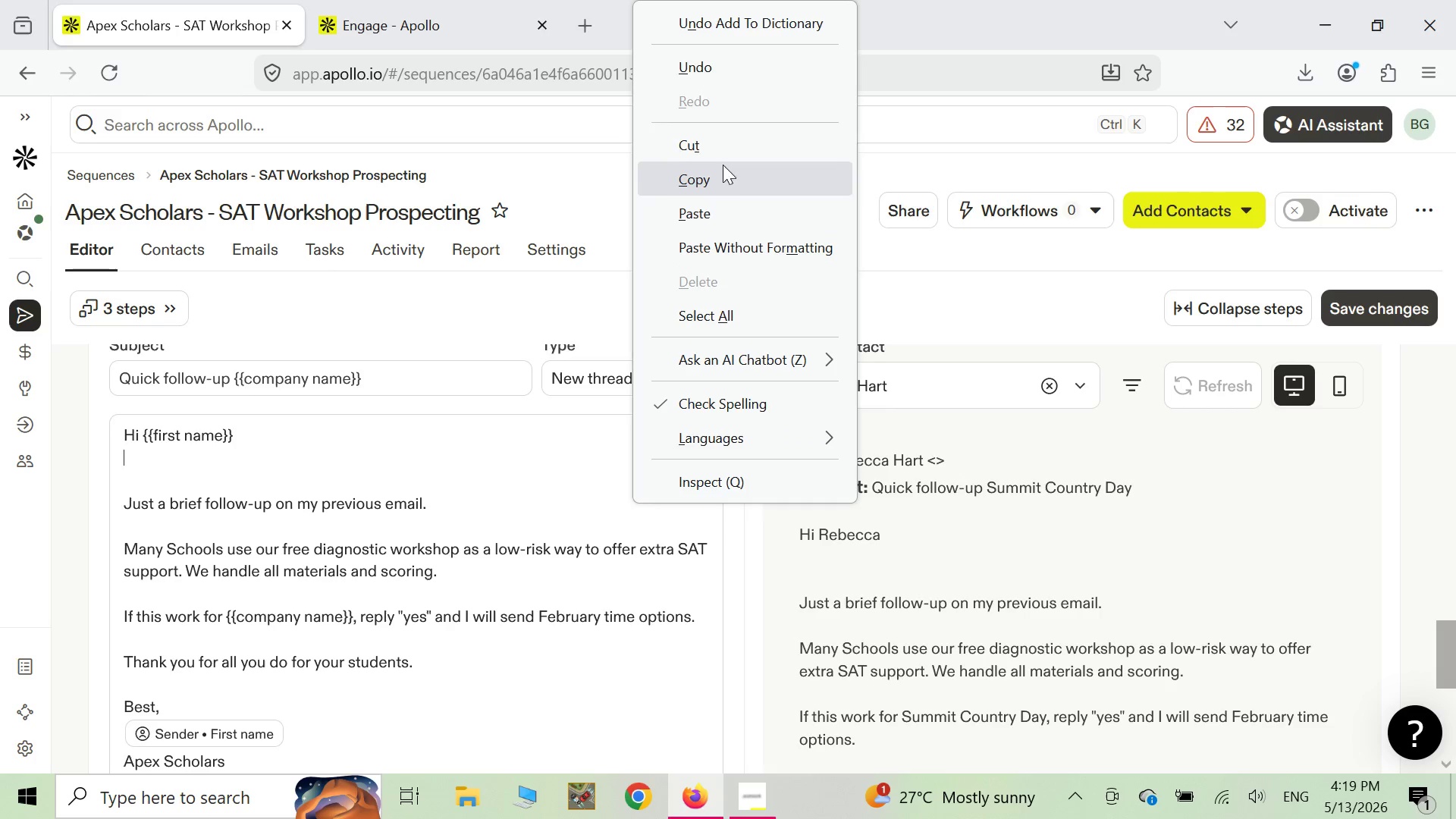 
wait(5.97)
 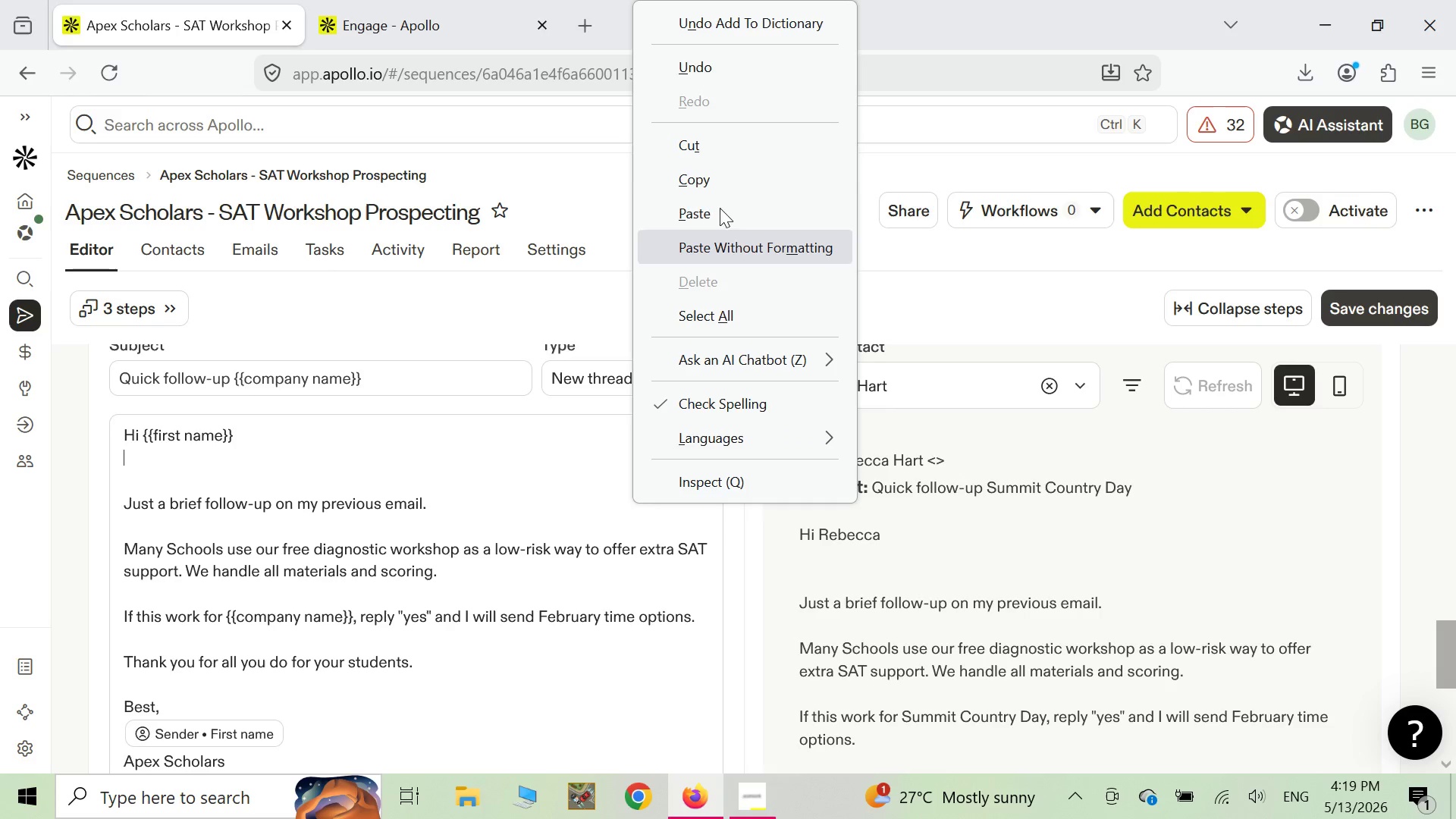 
right_click([548, 183])
 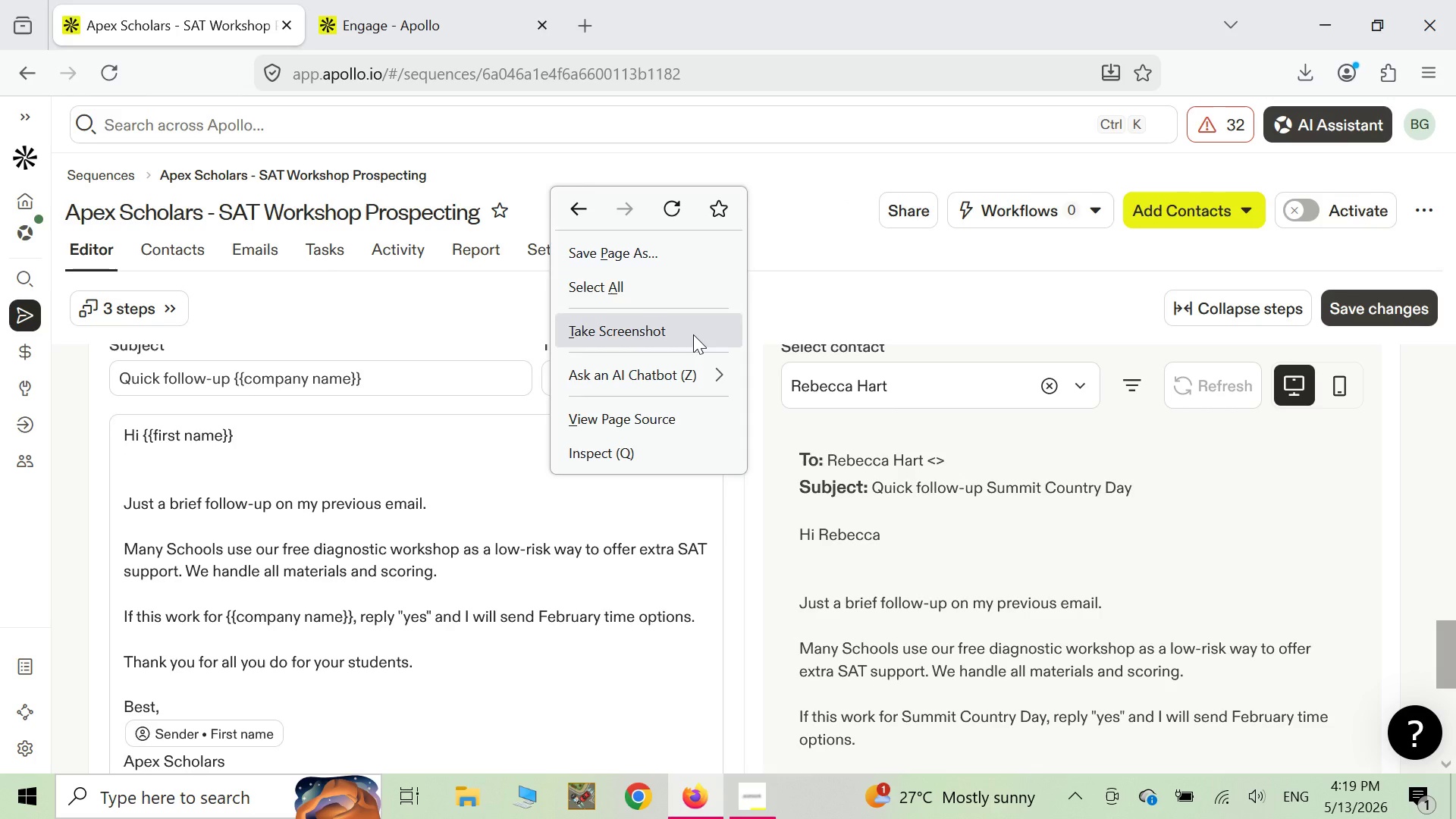 
left_click([693, 334])
 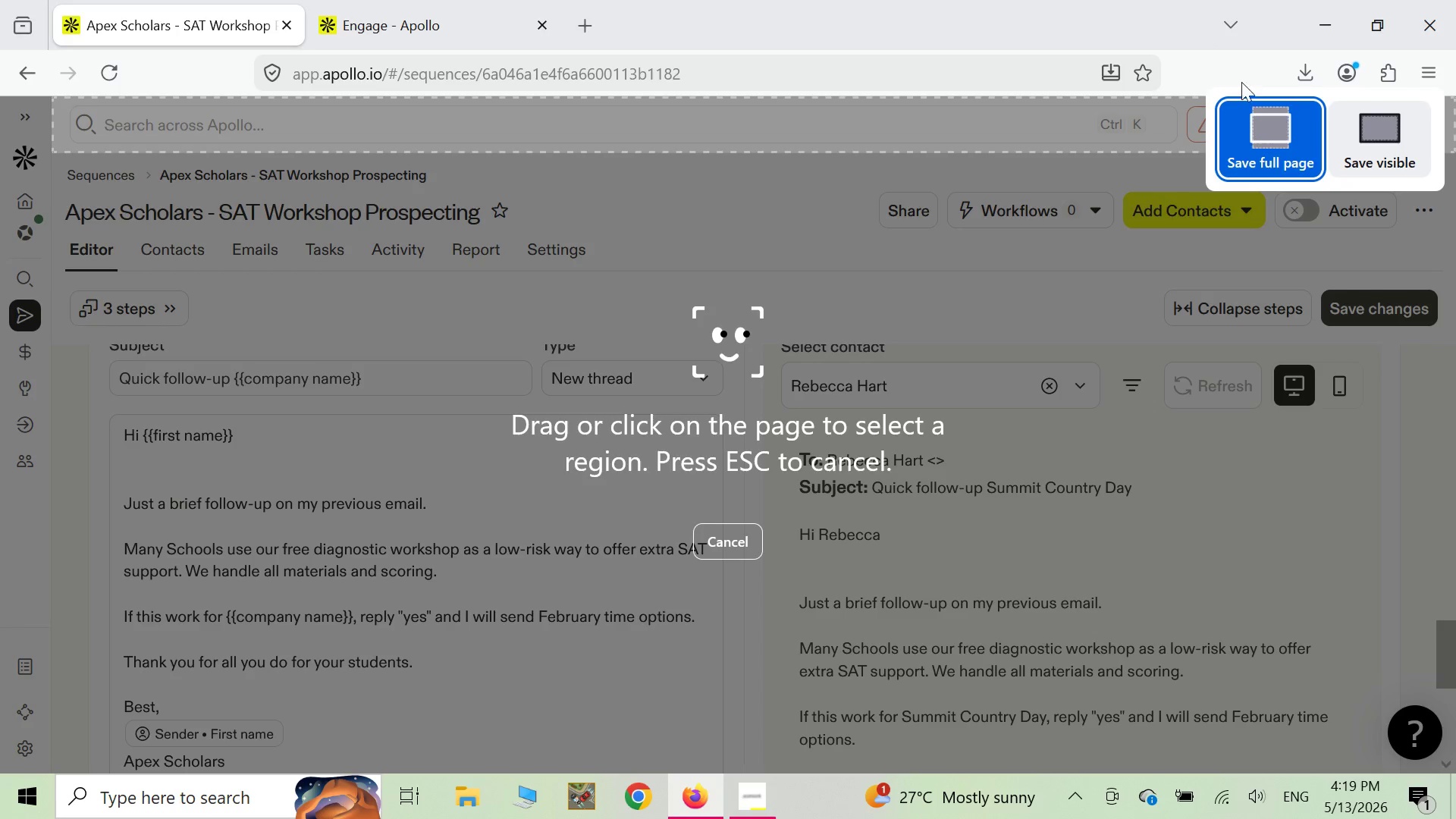 
left_click([1248, 144])
 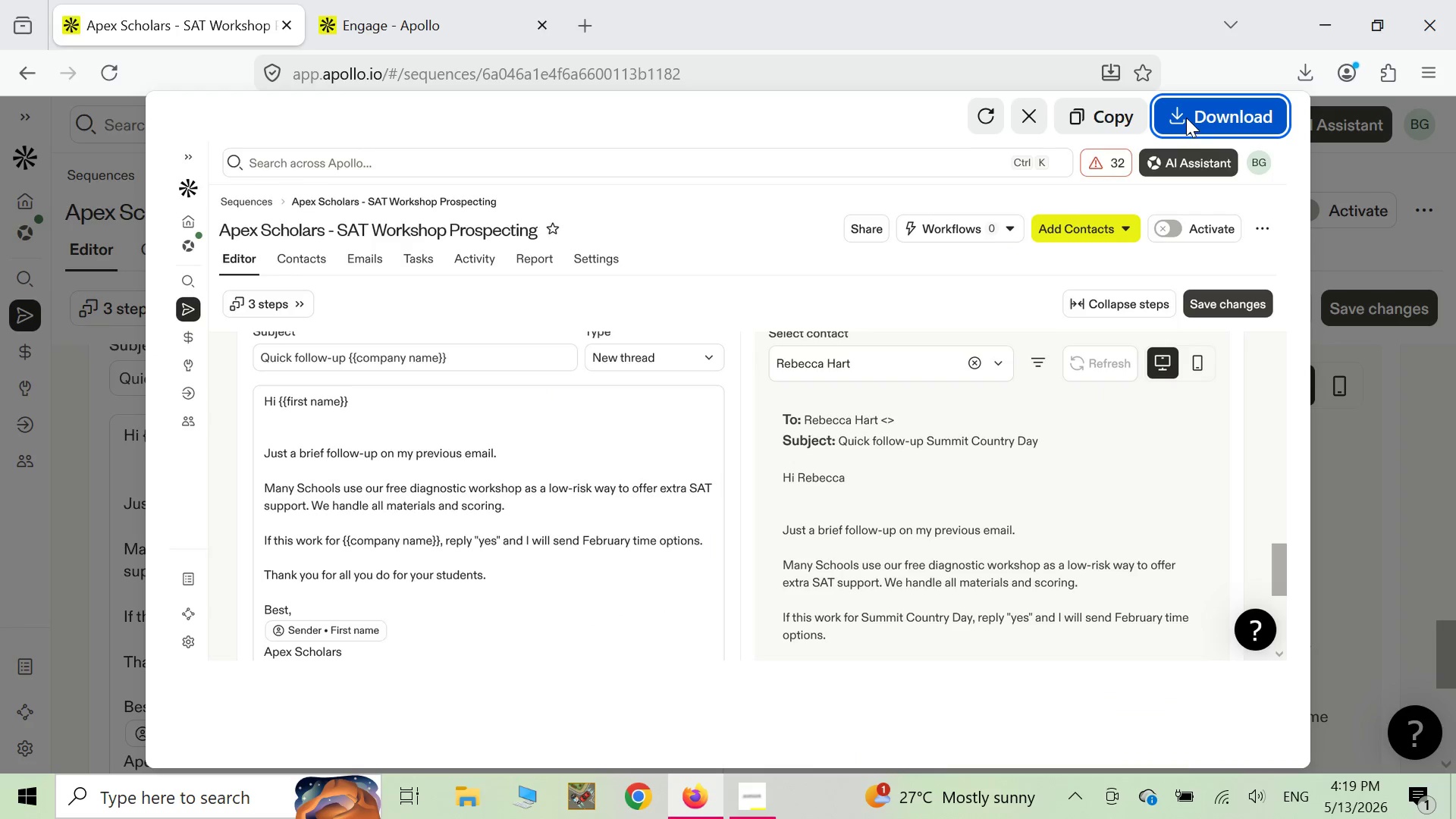 
left_click([1186, 118])
 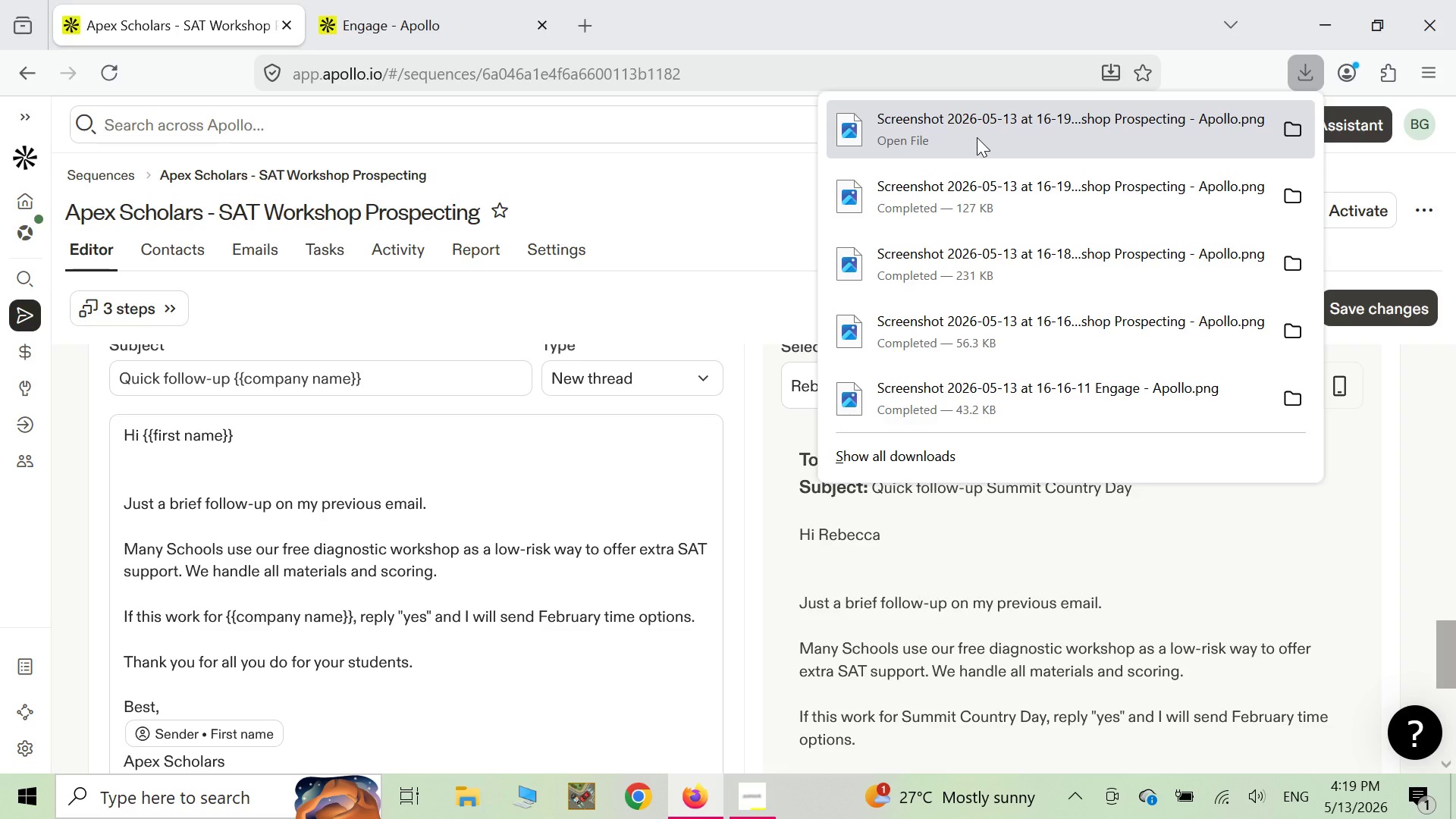 
wait(18.17)
 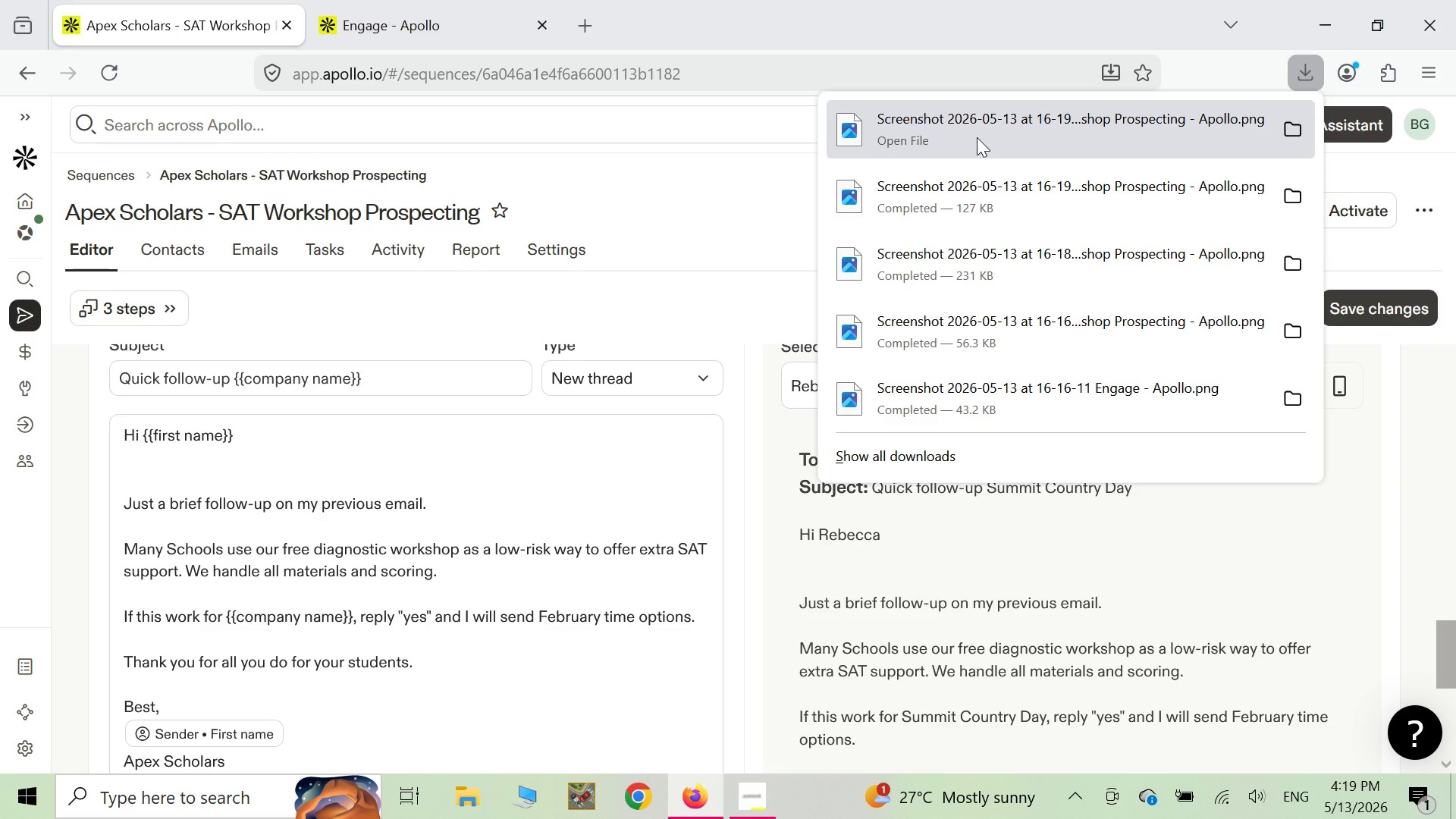 
scroll: coordinate [378, 707], scroll_direction: up, amount: 2.0
 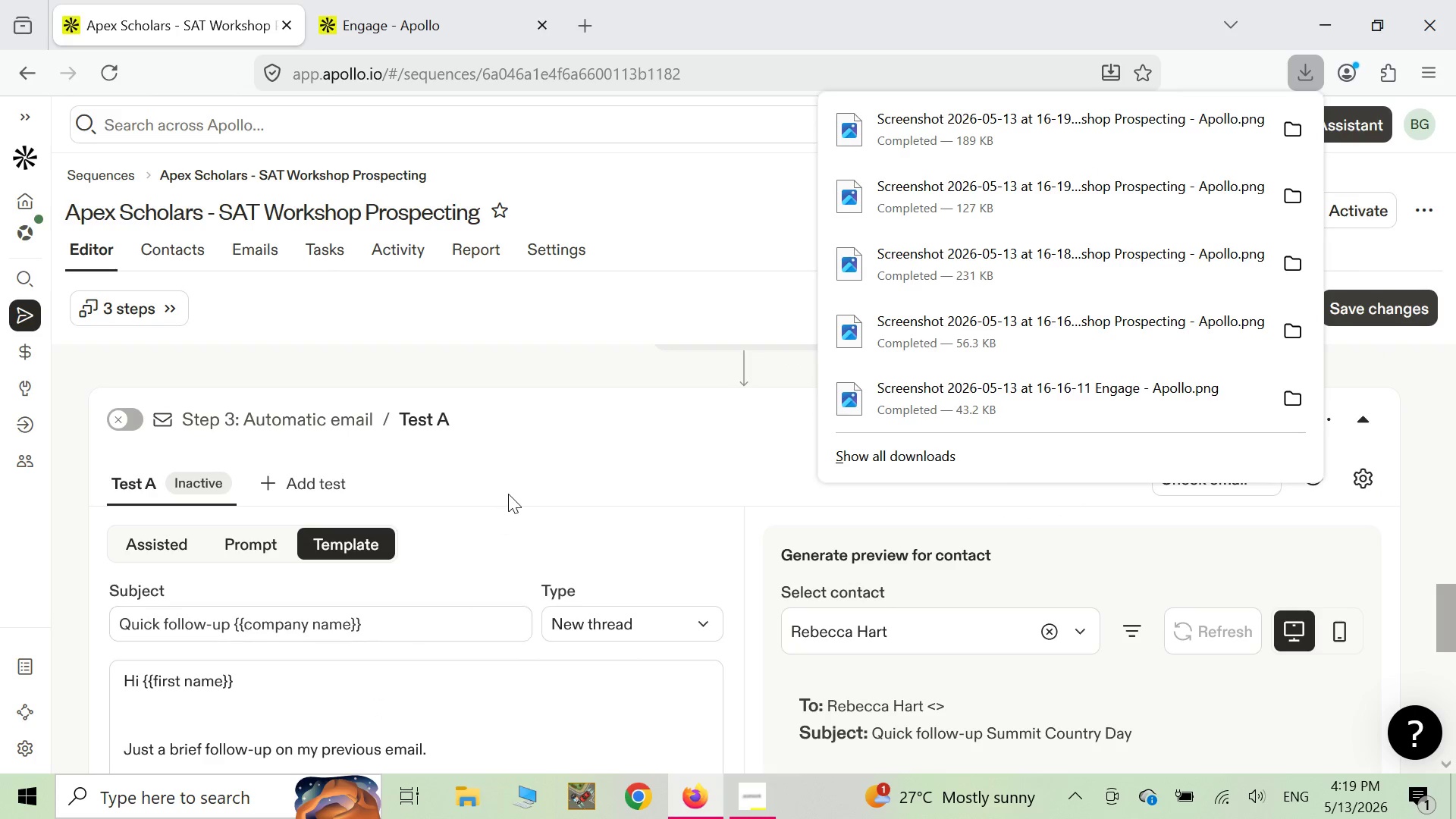 
left_click([508, 494])
 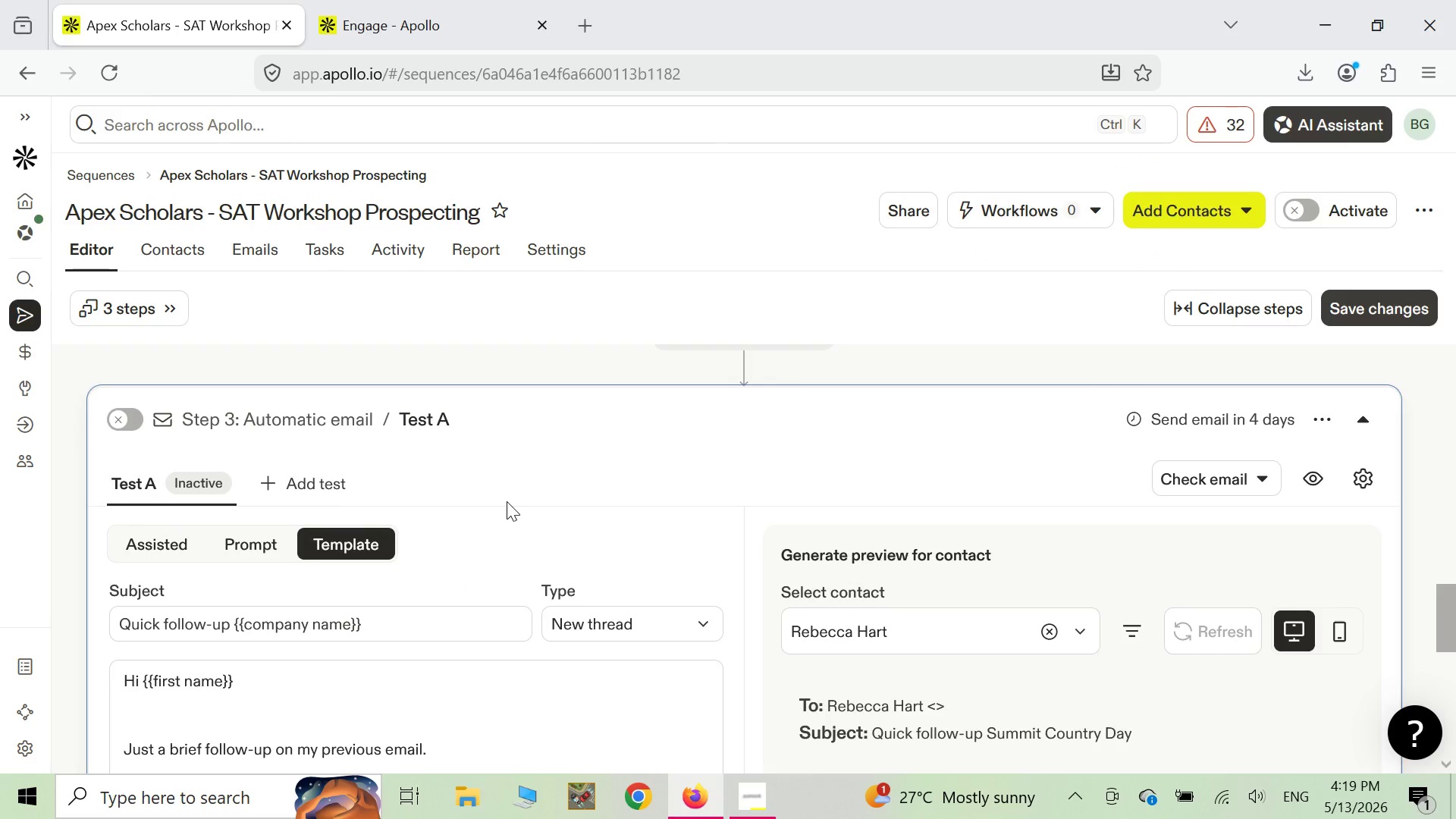 
scroll: coordinate [491, 585], scroll_direction: up, amount: 13.0
 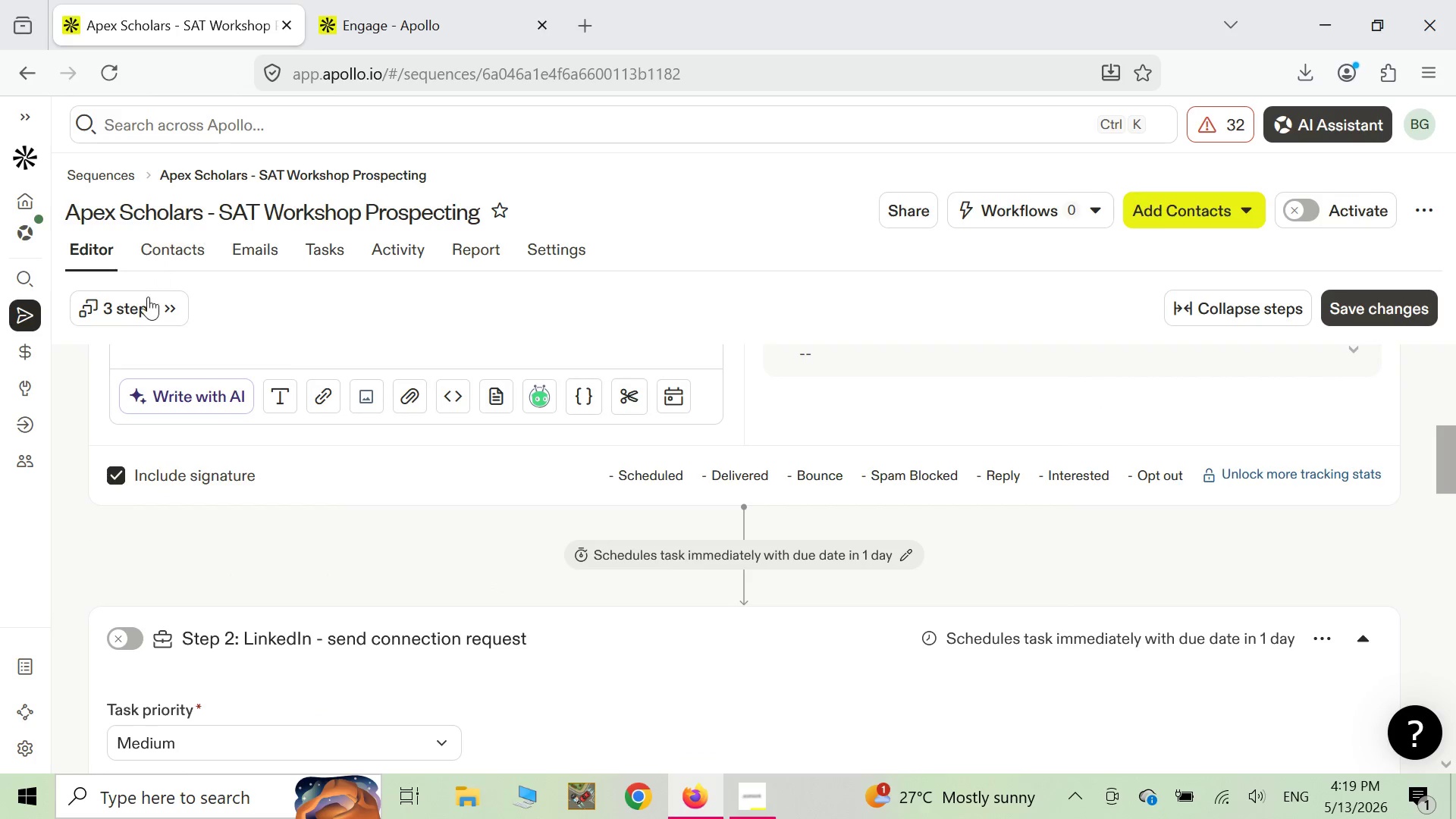 
left_click([148, 303])
 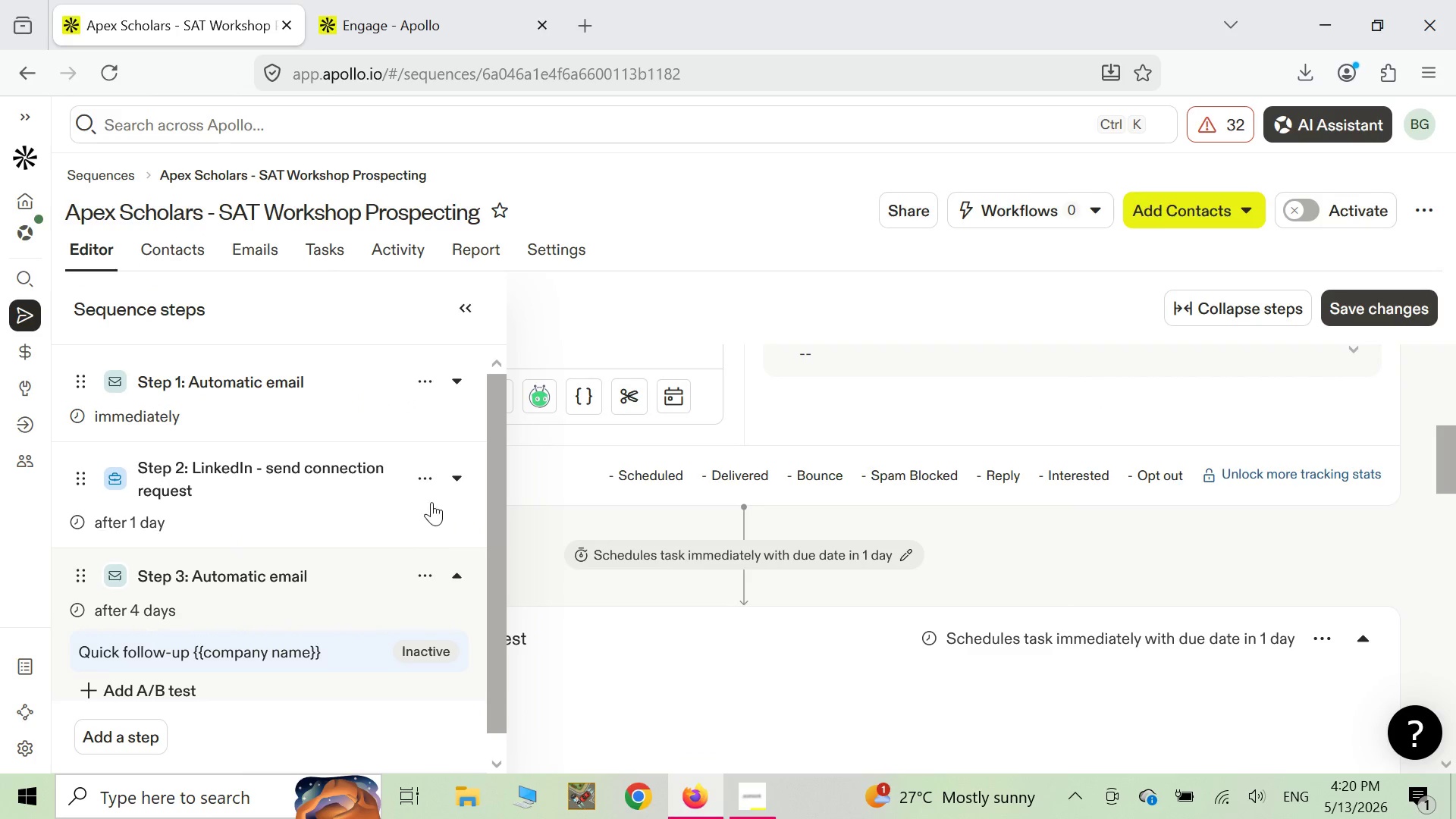 
wait(5.97)
 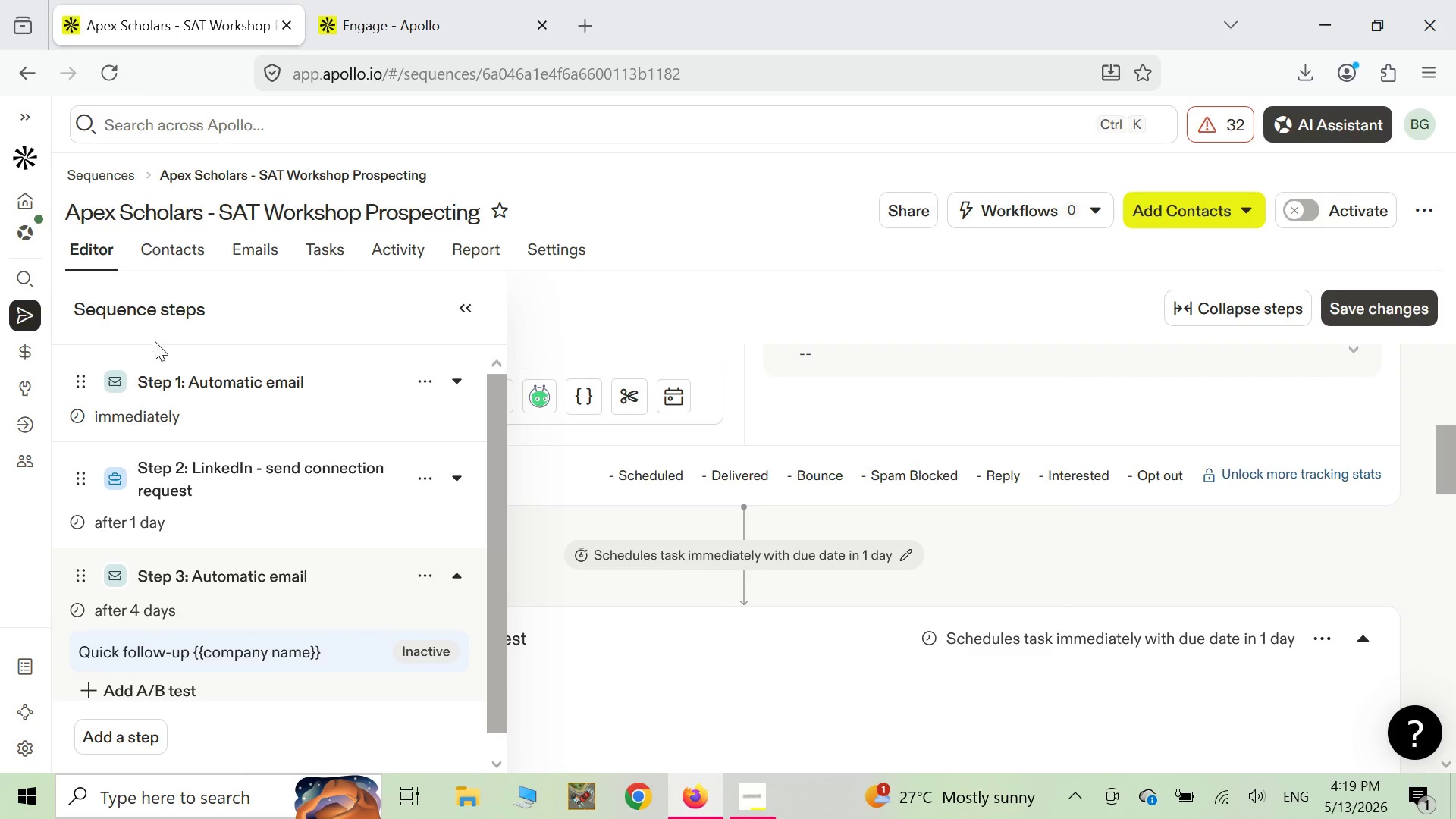 
right_click([384, 279])
 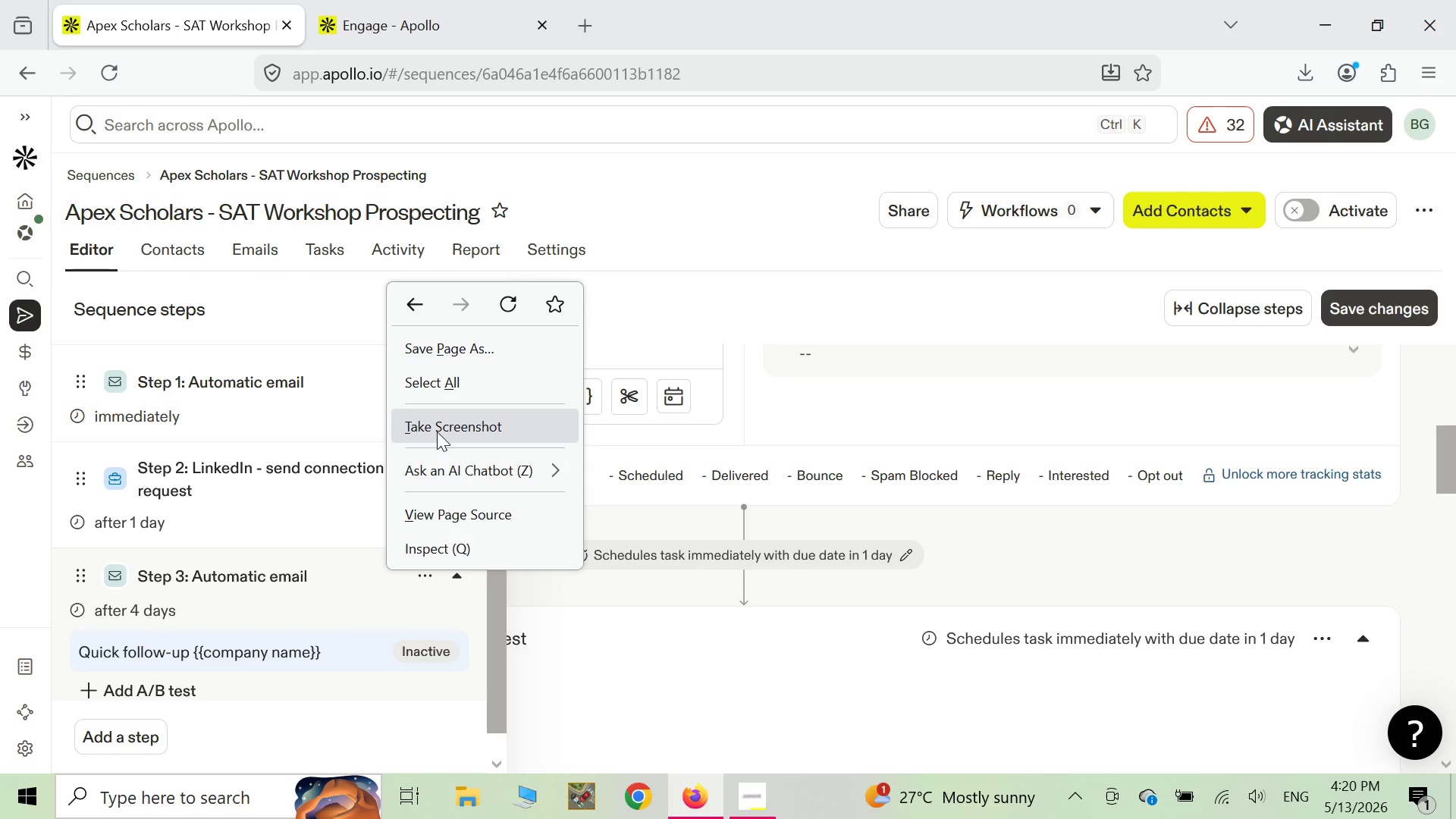 
left_click([437, 431])
 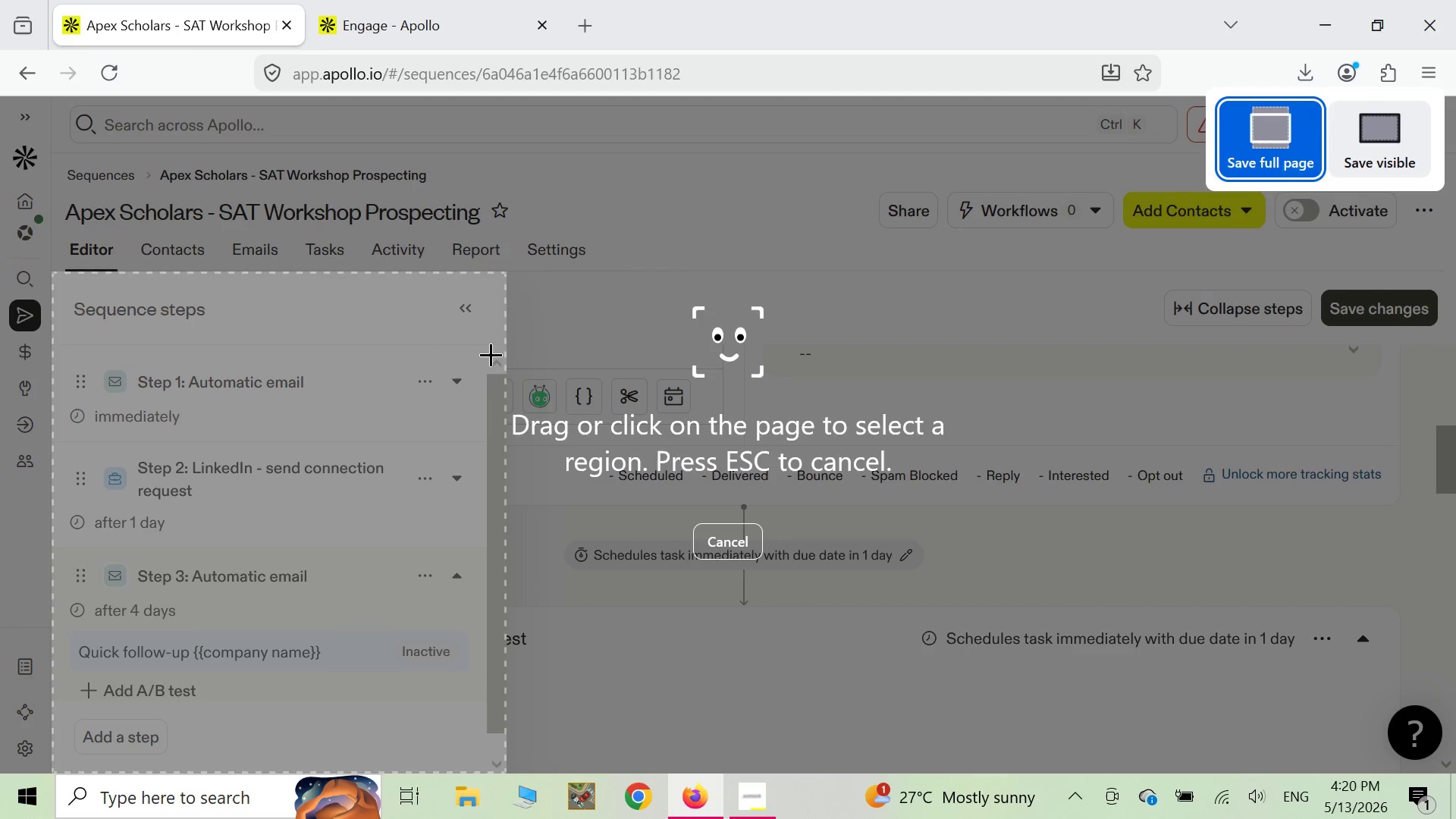 
wait(5.61)
 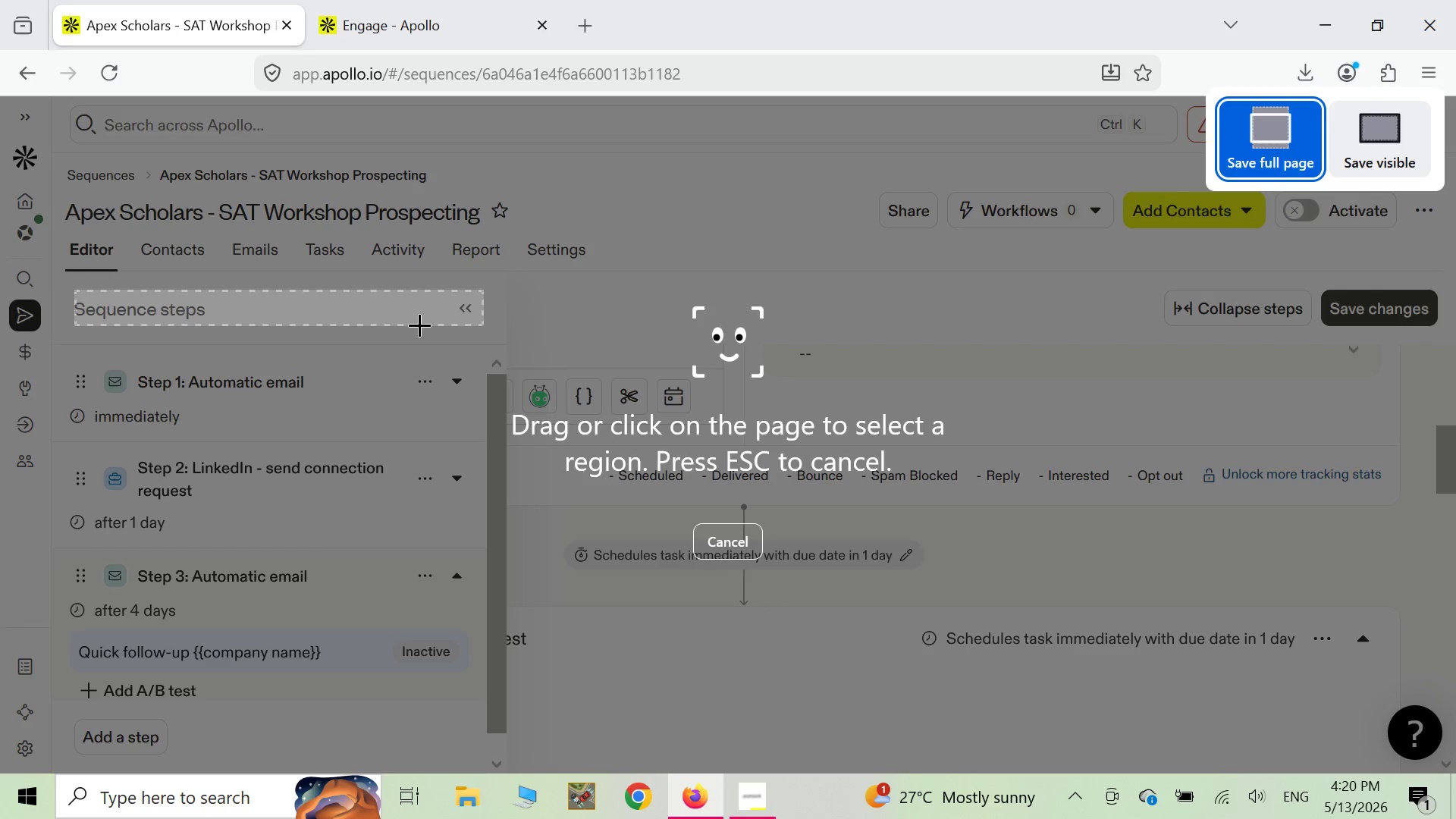 
left_click([494, 356])
 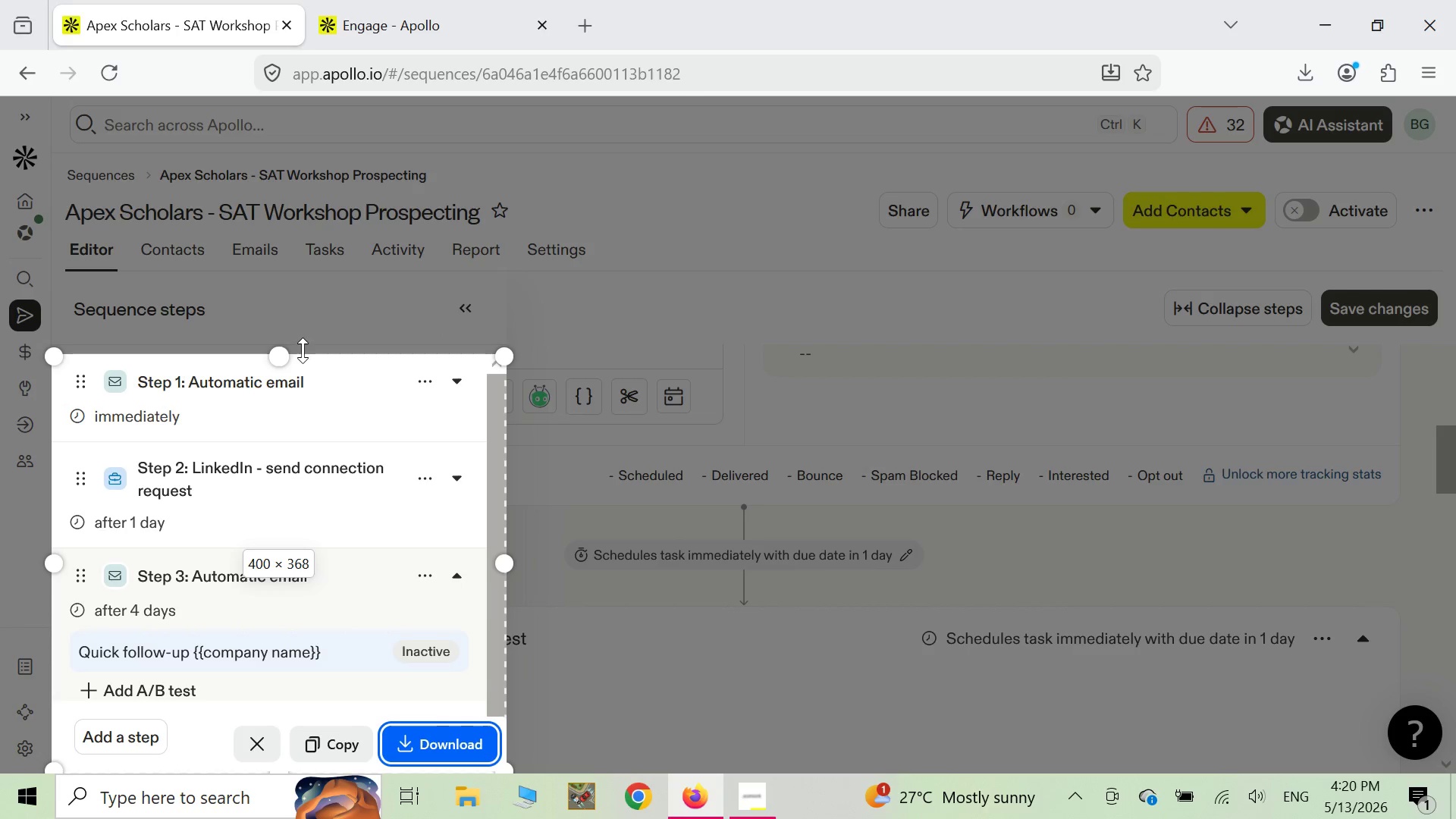 
left_click_drag(start_coordinate=[280, 360], to_coordinate=[331, 278])
 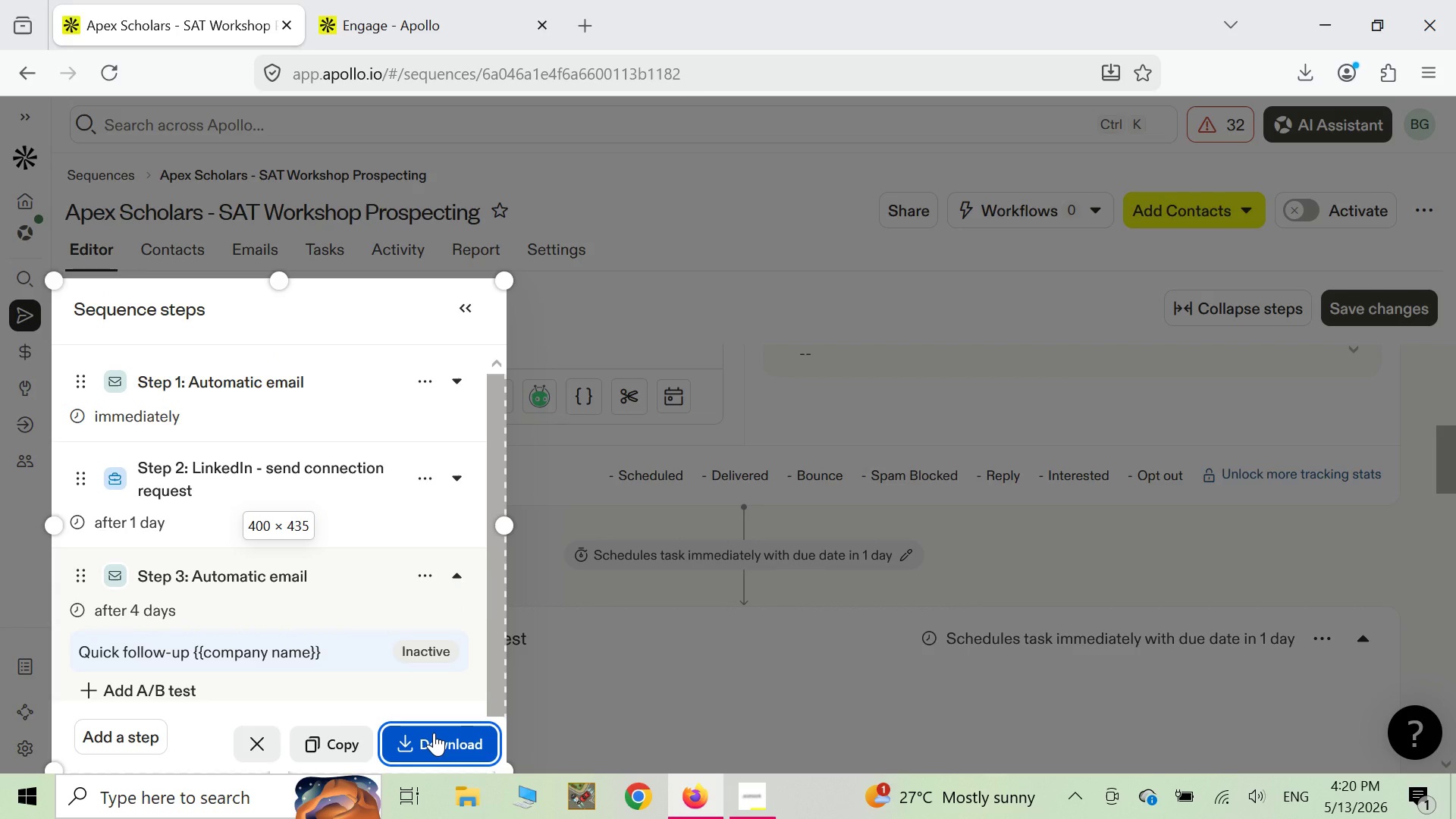 
left_click([434, 733])
 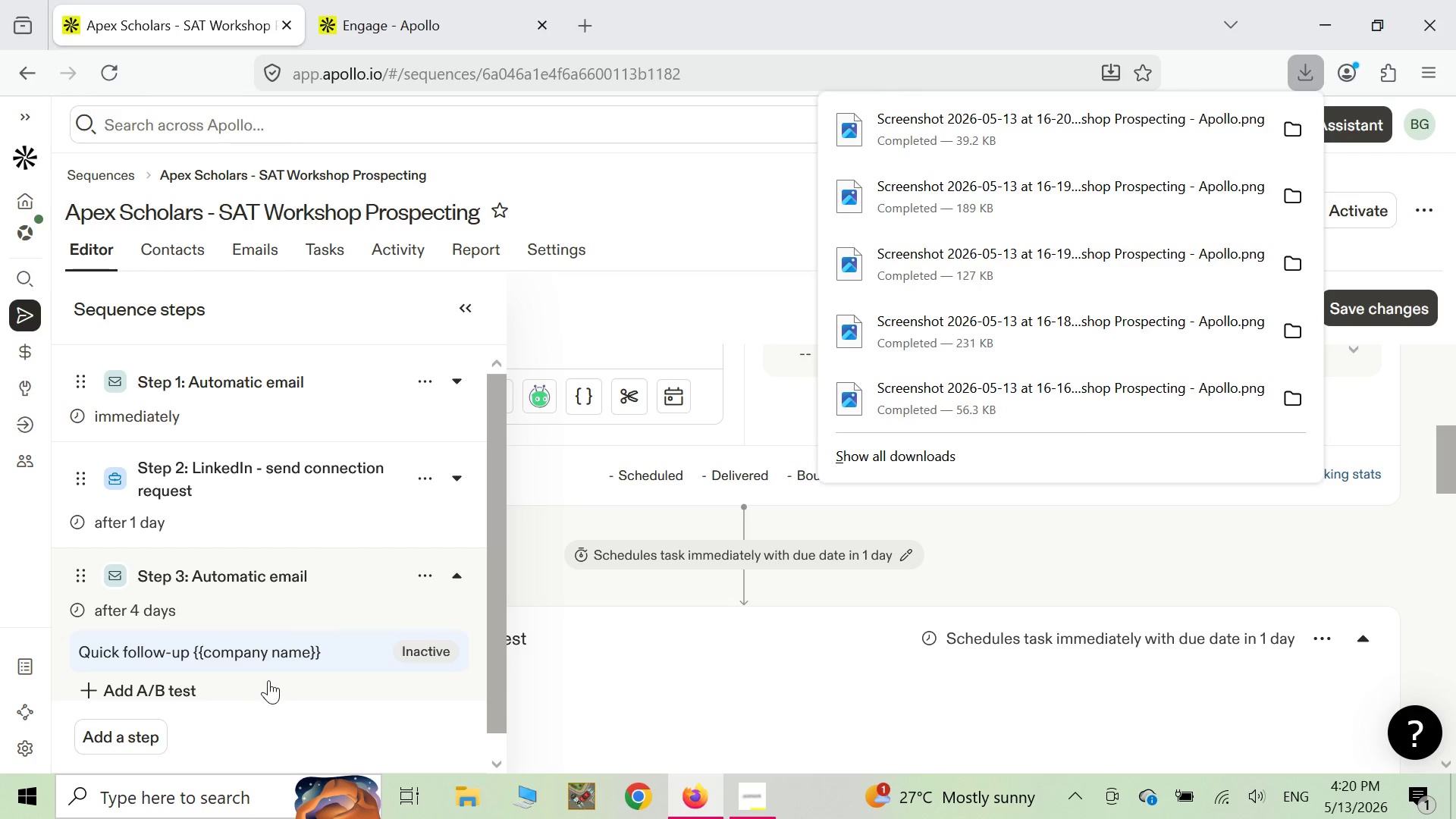 
wait(12.91)
 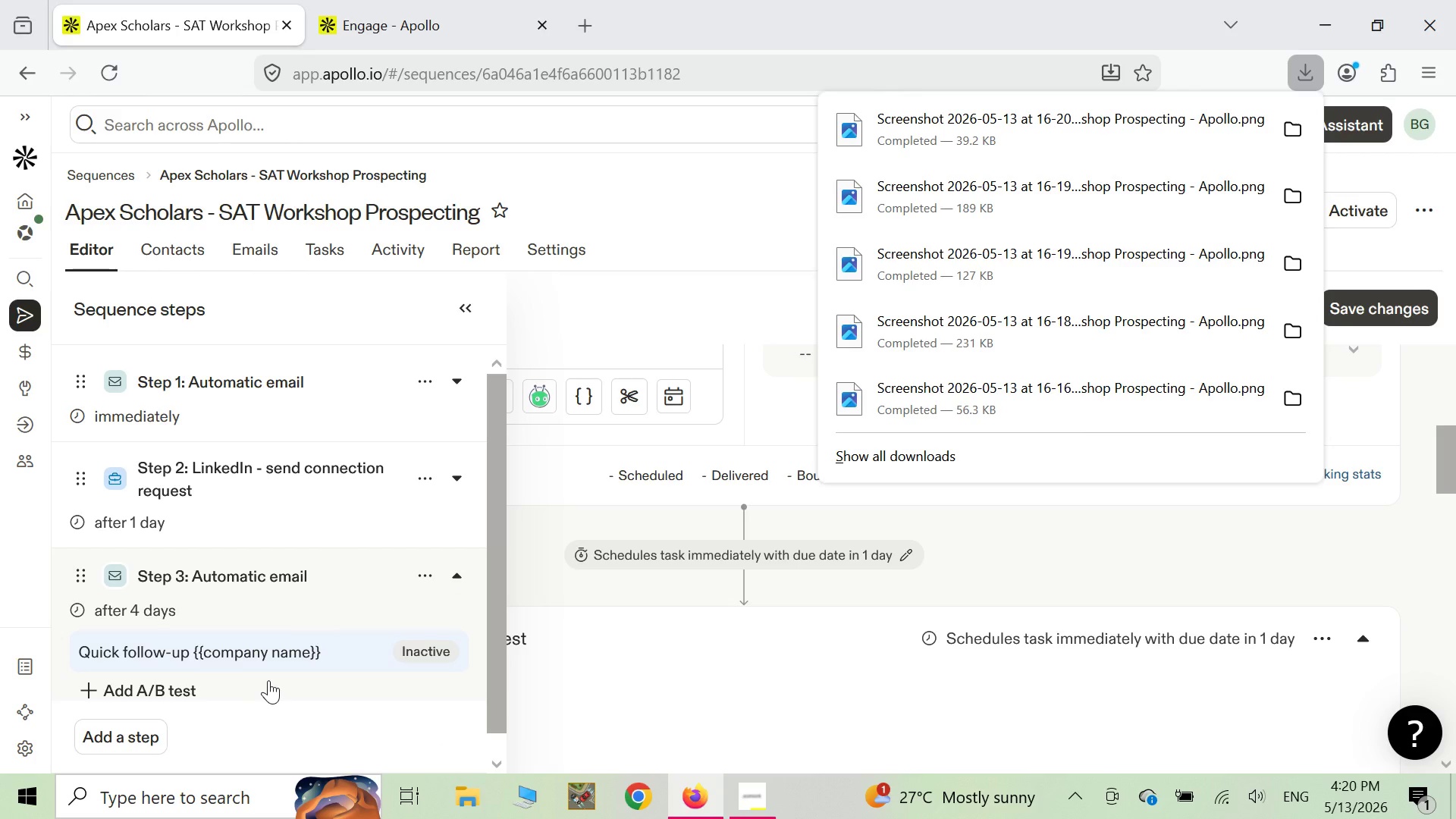 
left_click([711, 210])
 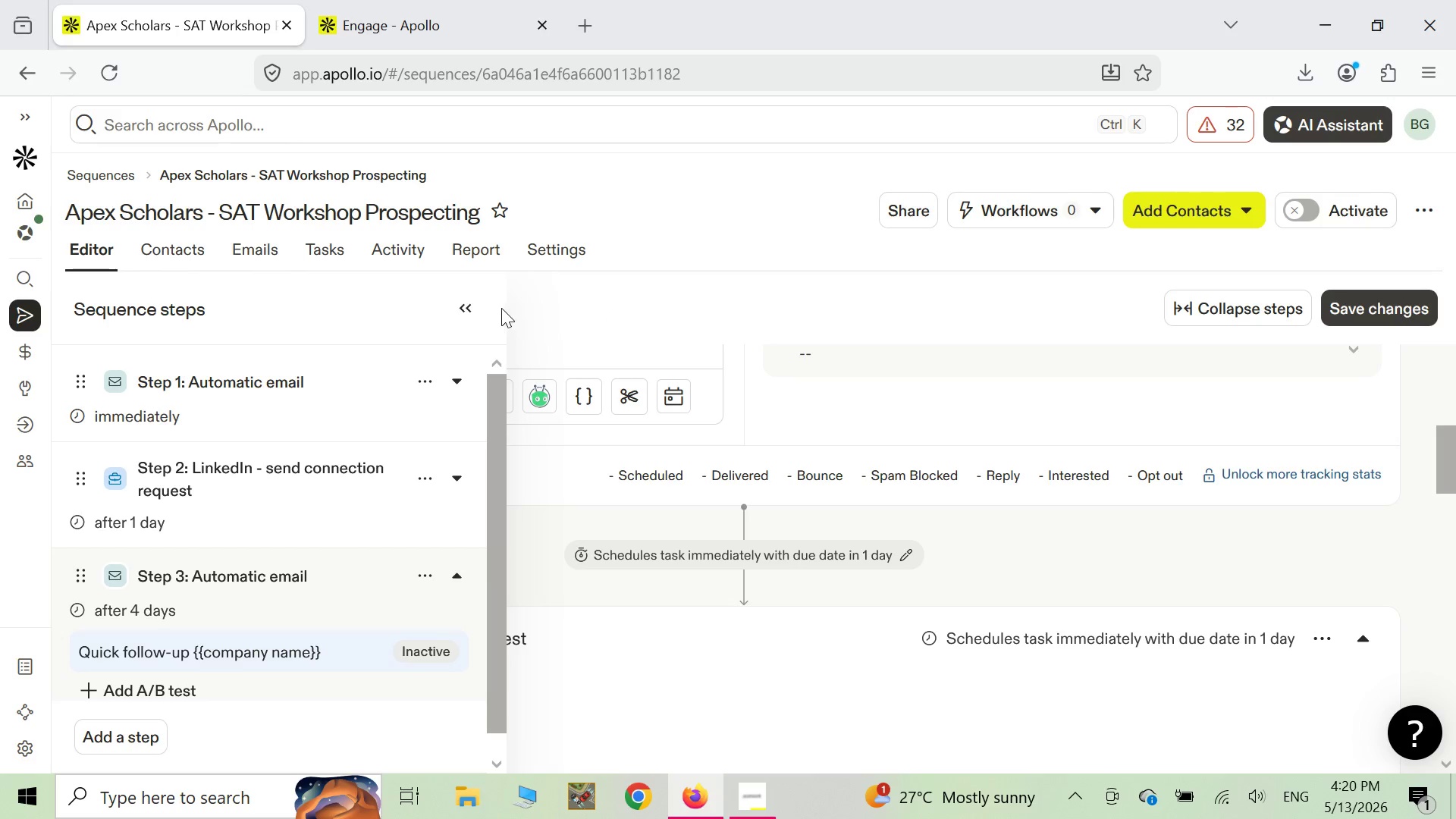 
left_click([479, 307])
 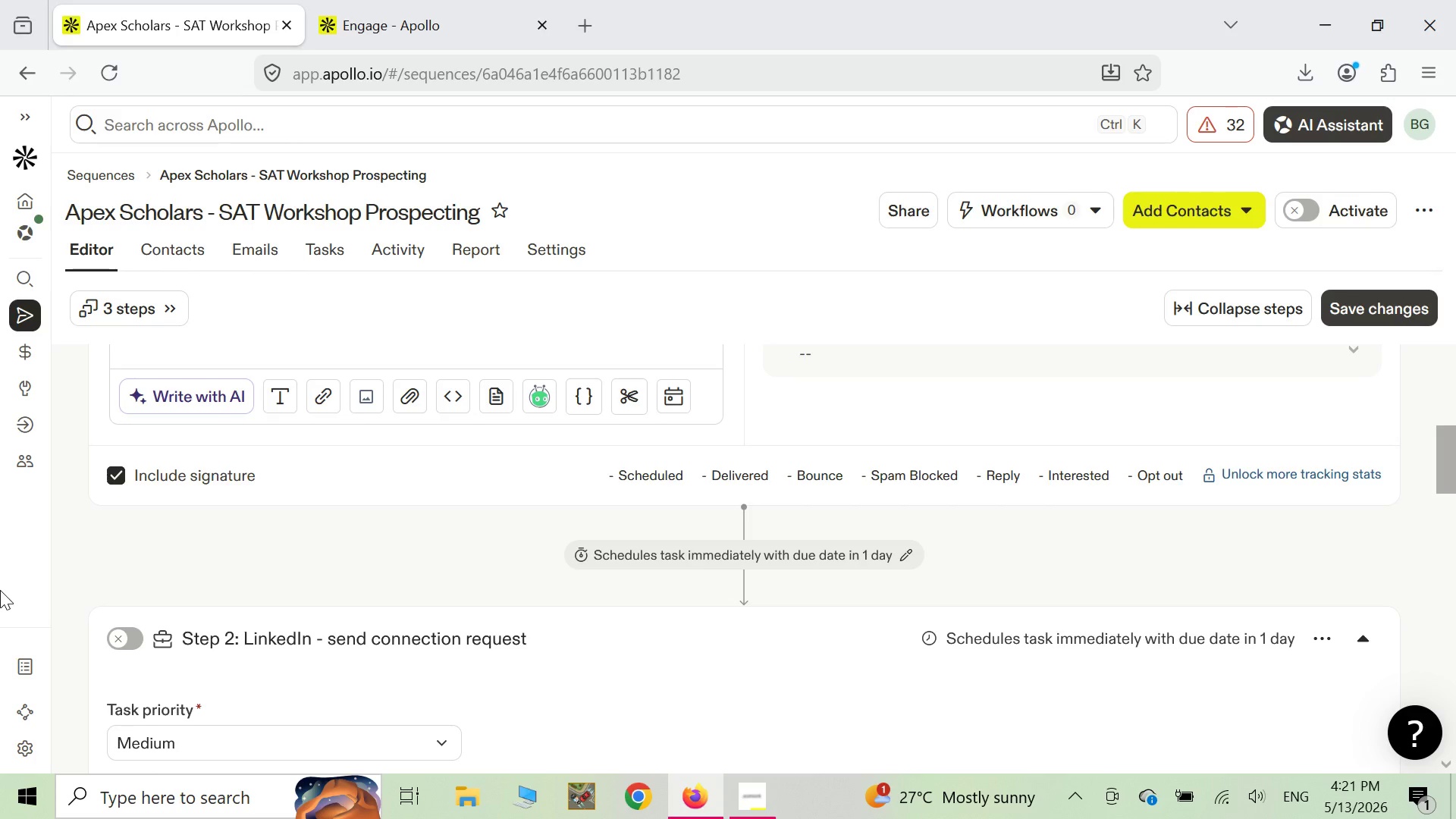 
wait(57.98)
 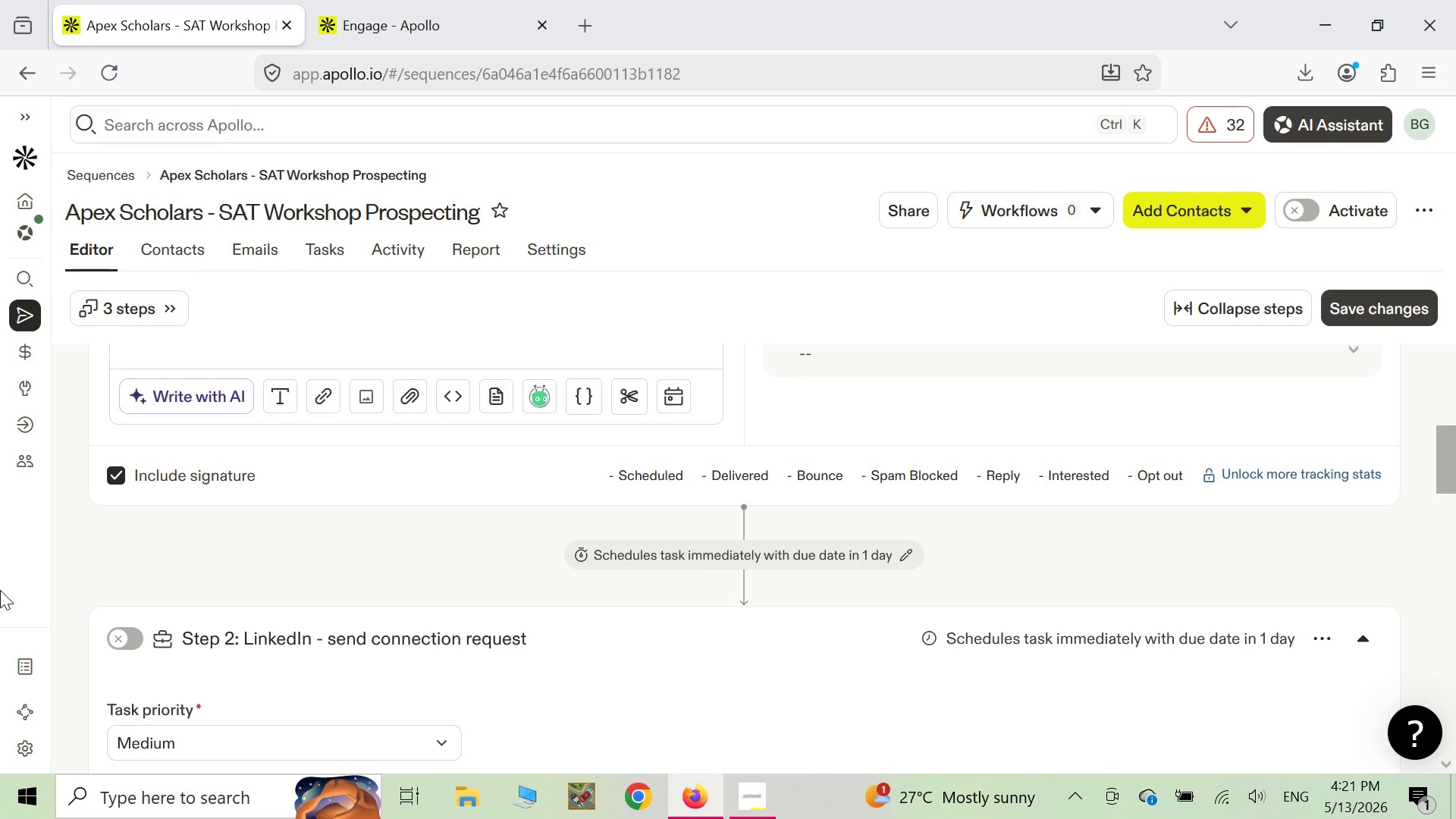 
mouse_move([39, 300])
 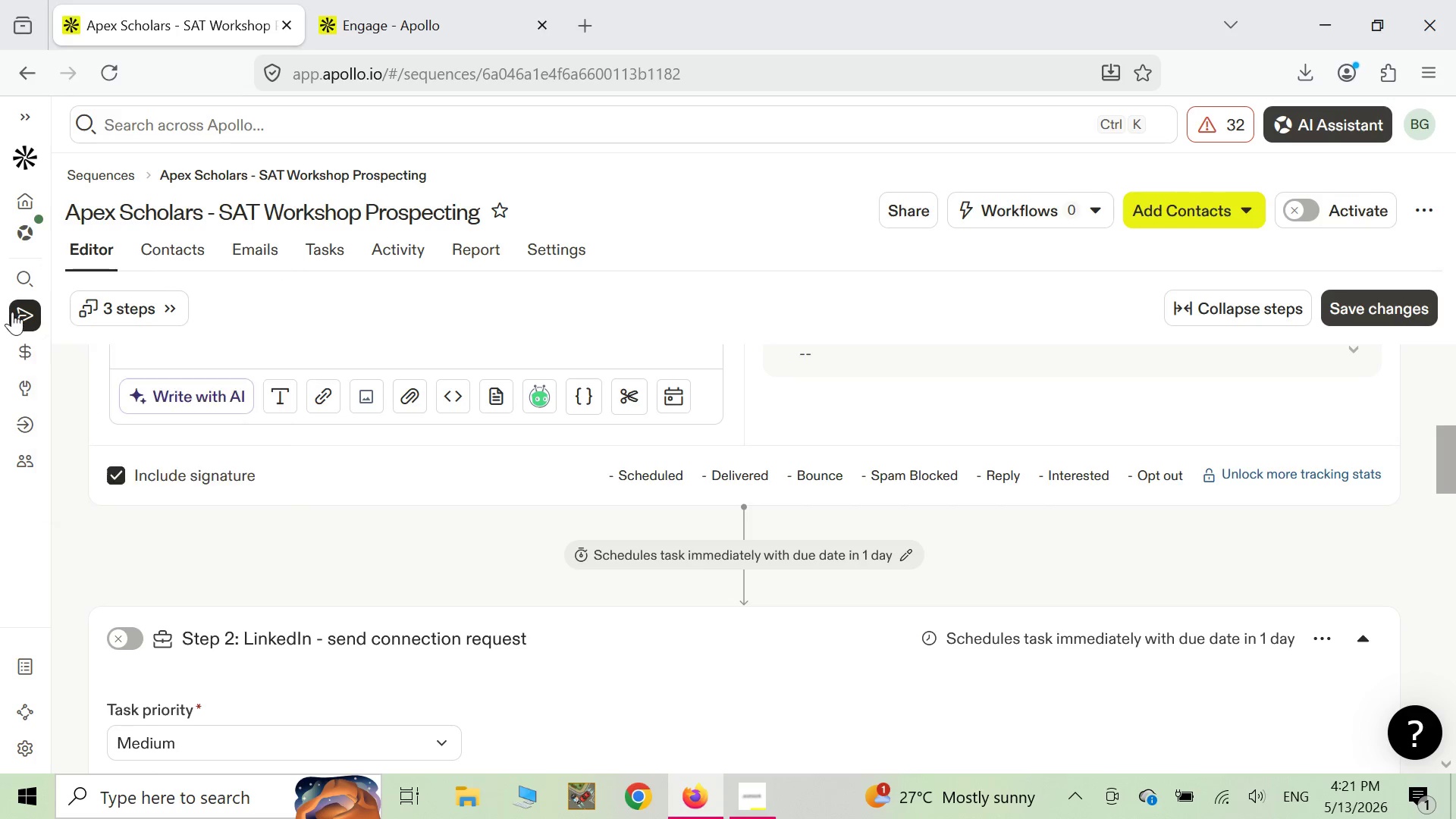 
left_click([12, 312])
 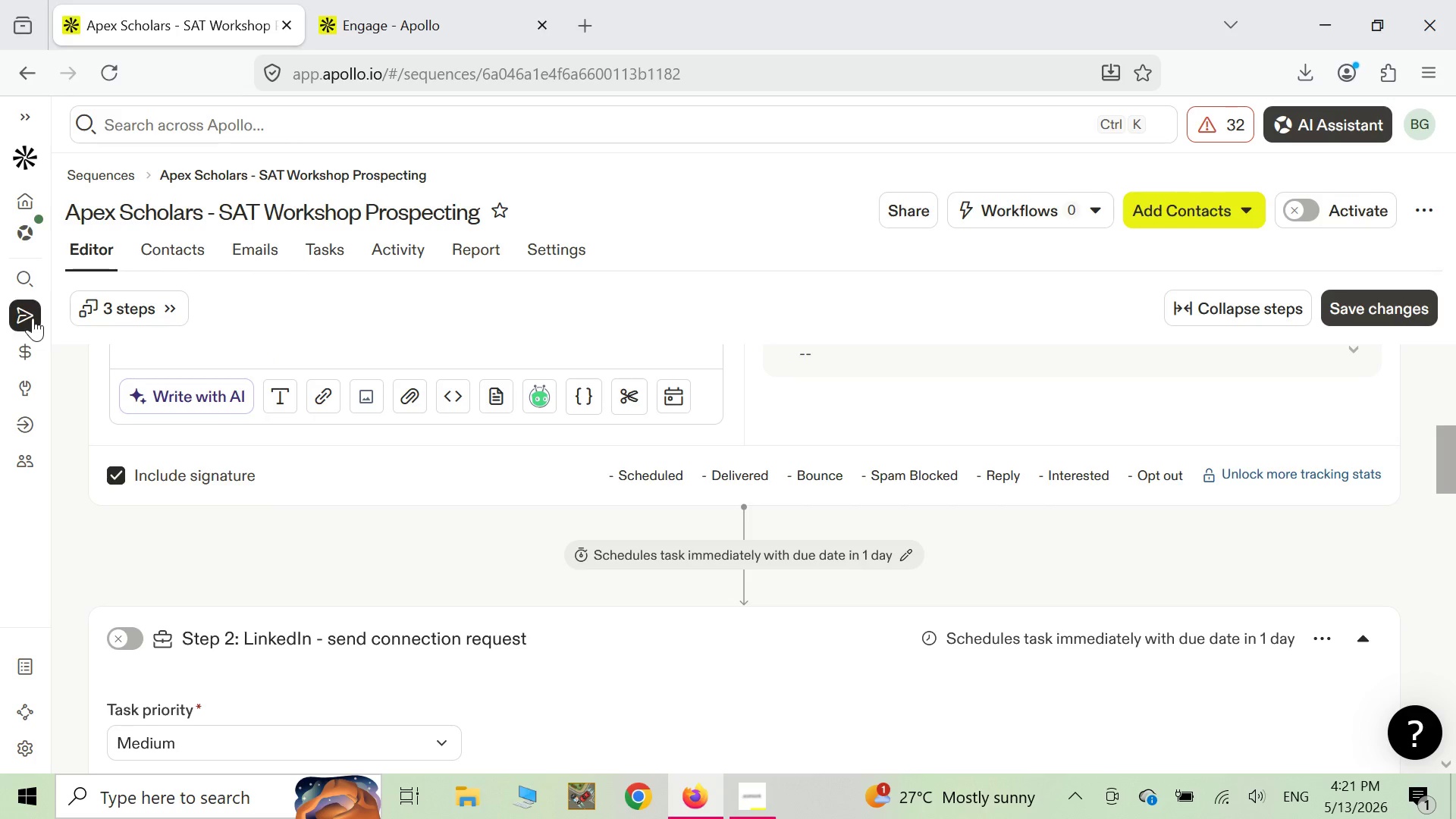 
left_click([33, 318])
 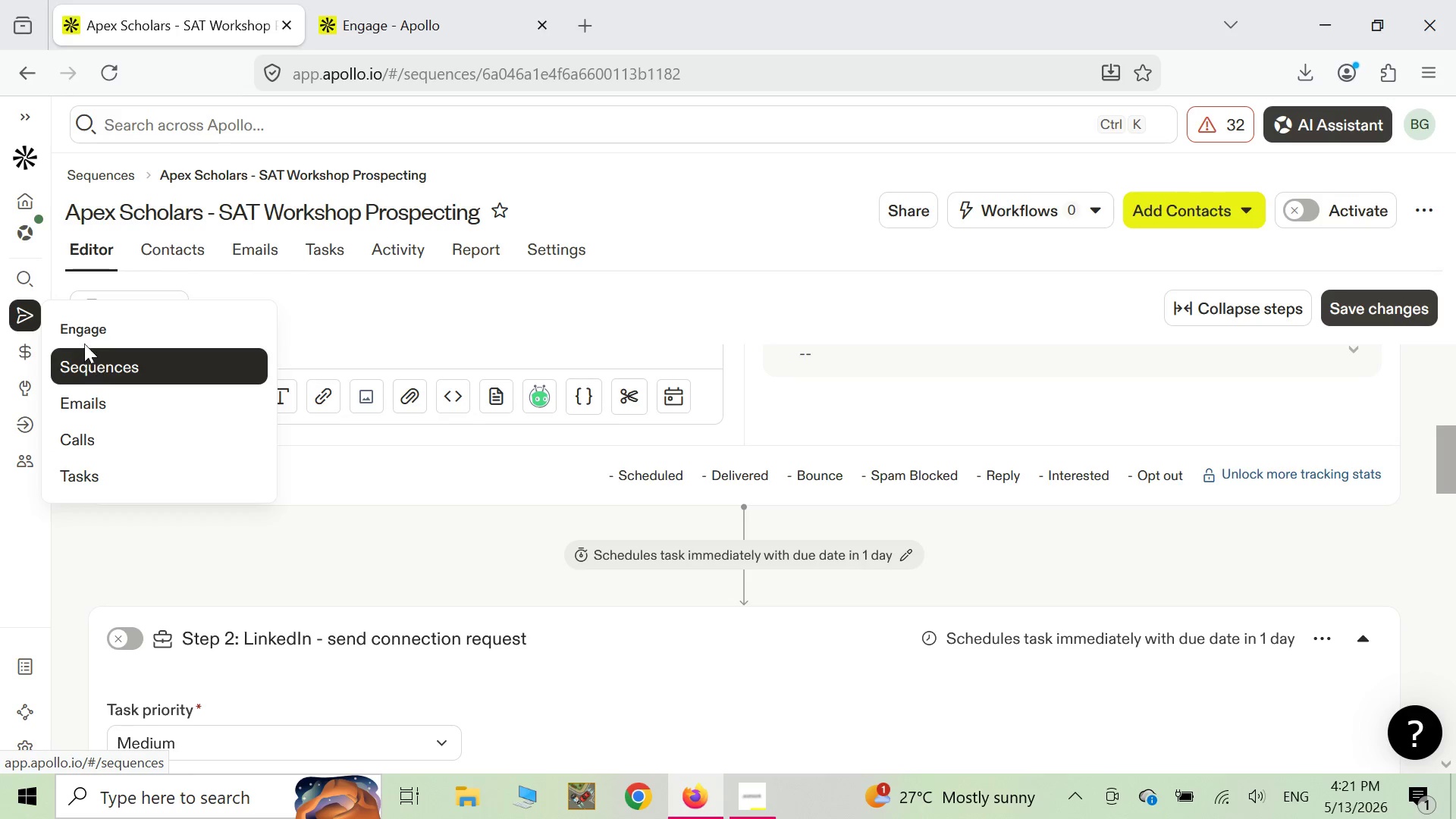 
left_click([19, 265])
 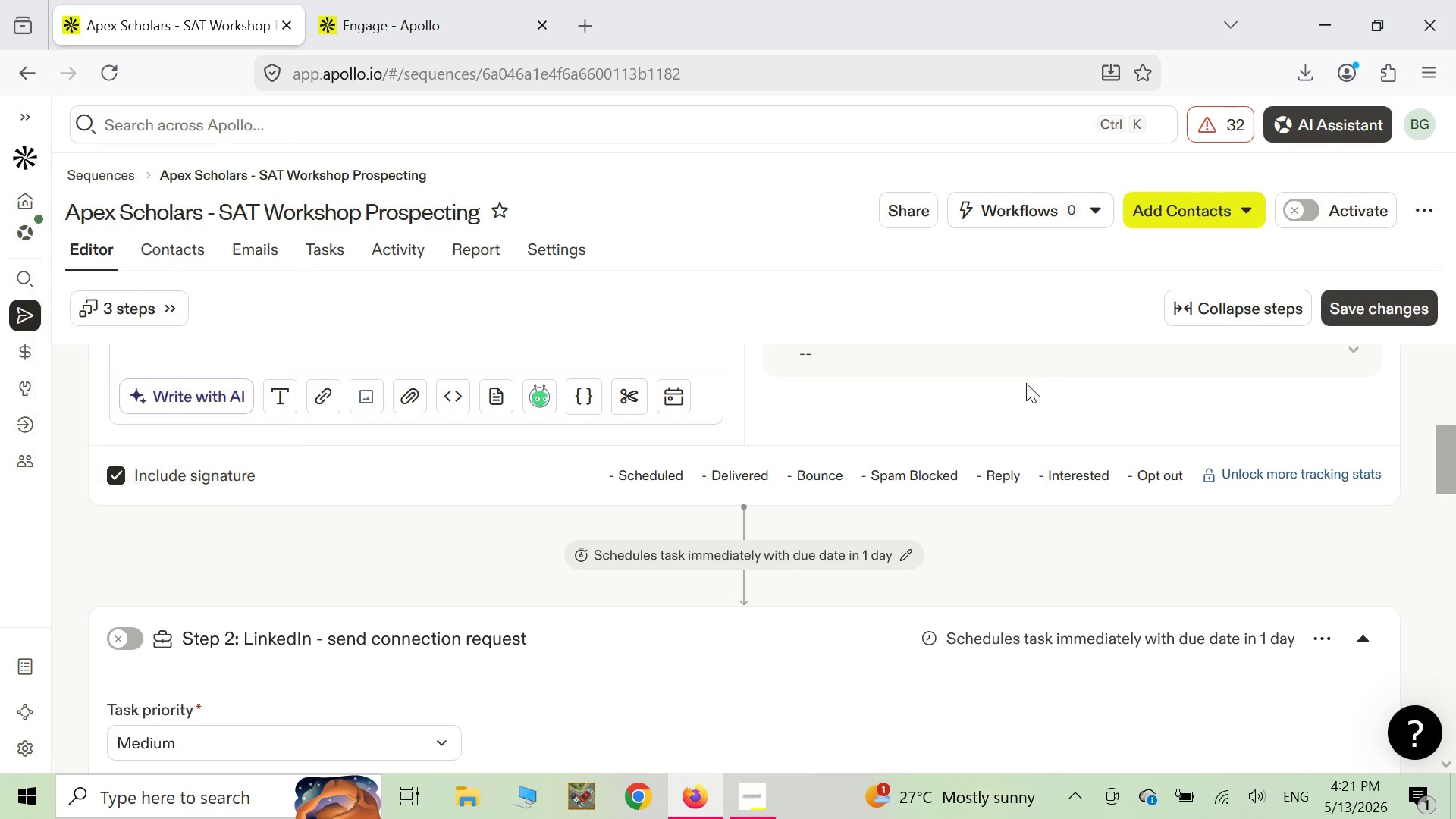 
left_click([687, 250])
 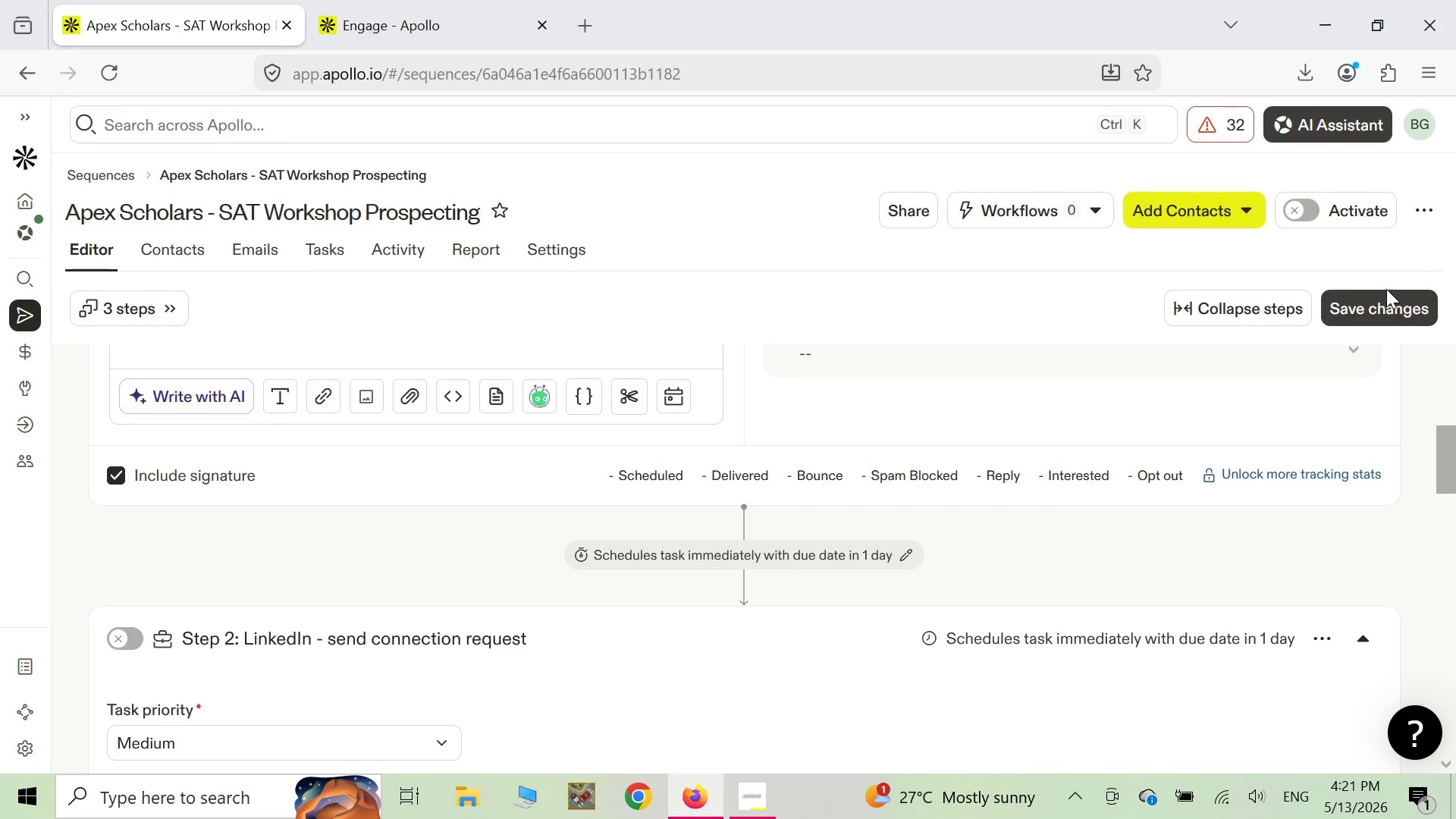 
left_click([1384, 305])
 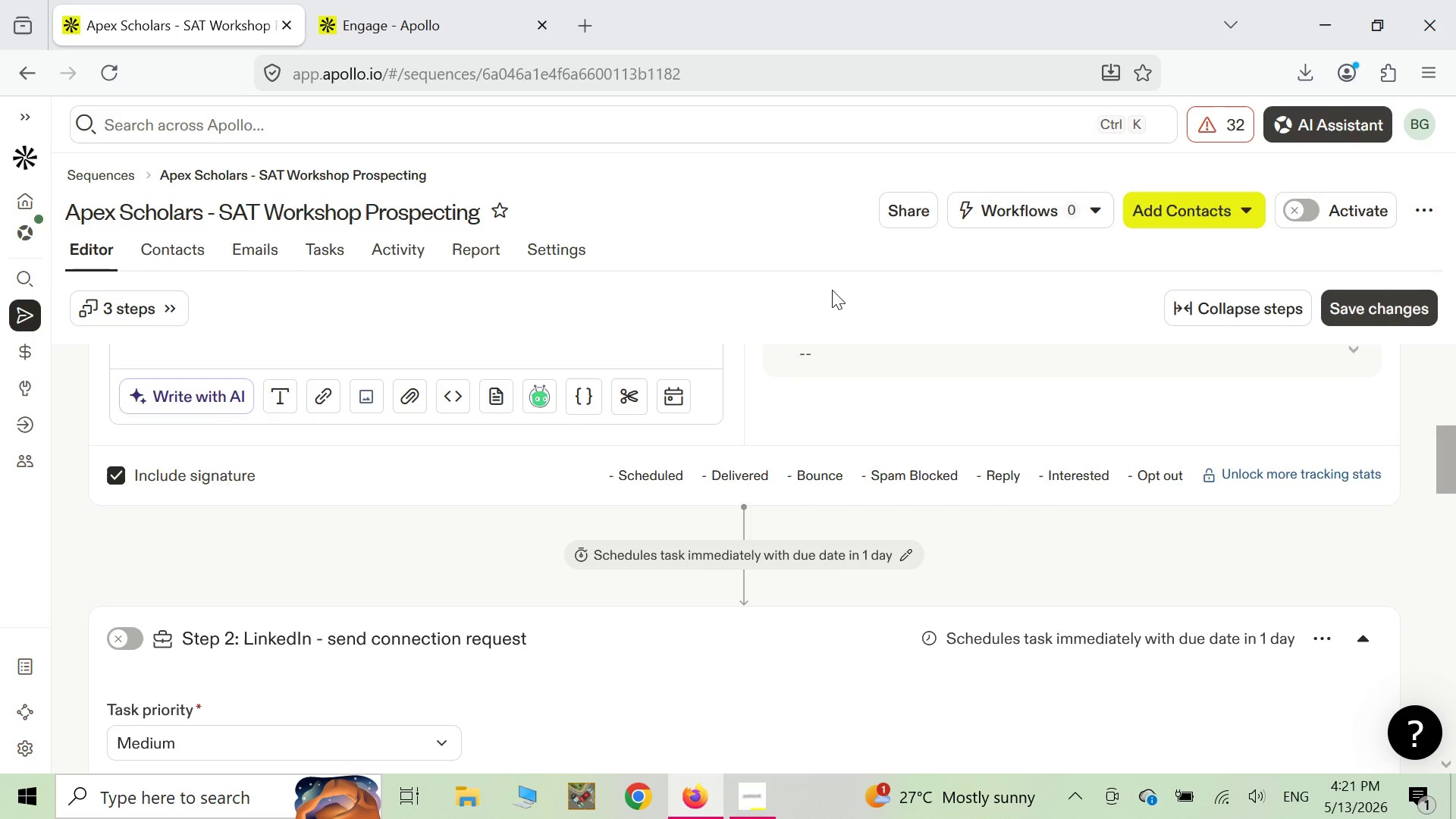 
wait(13.97)
 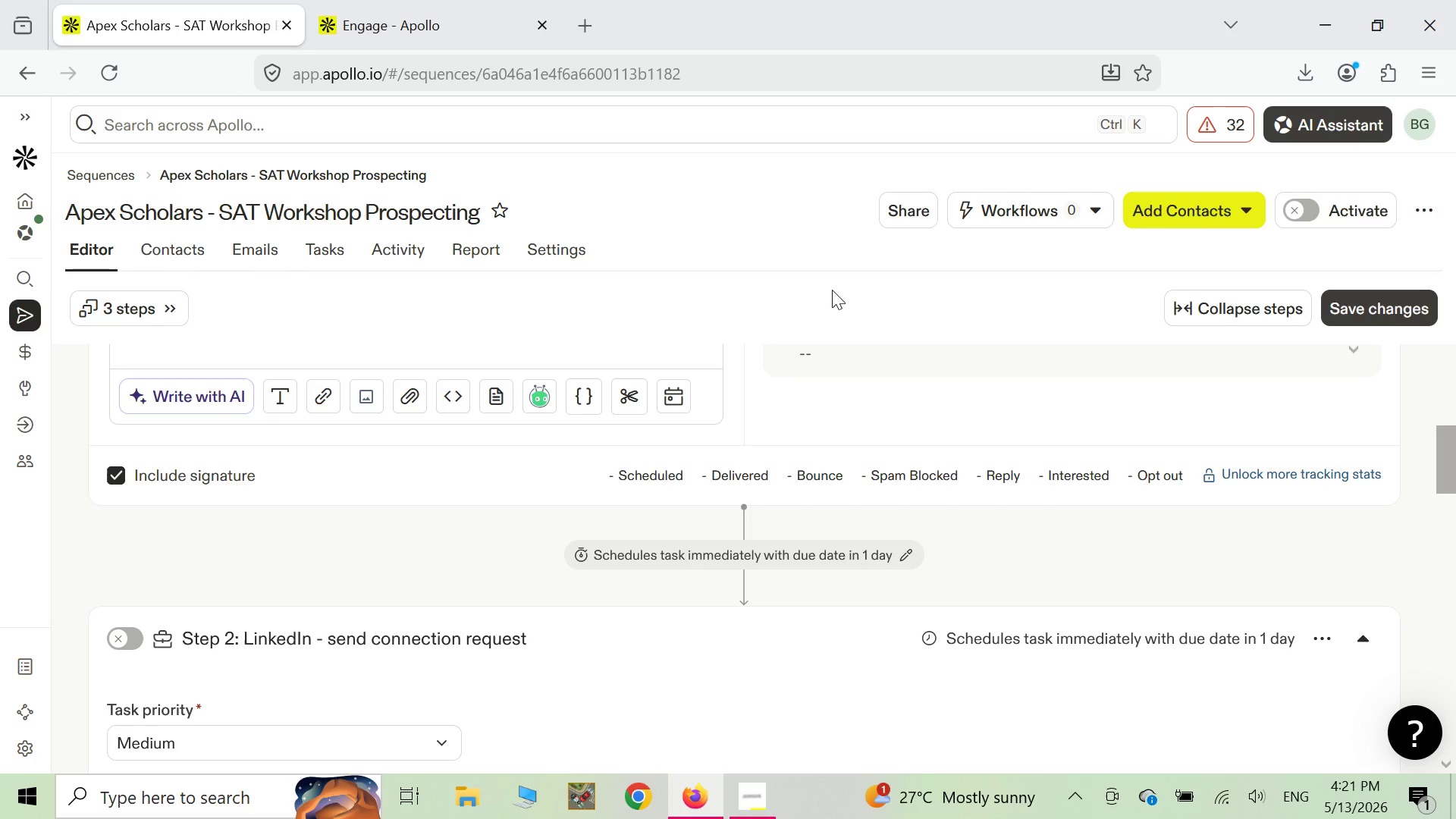 
left_click([409, 246])
 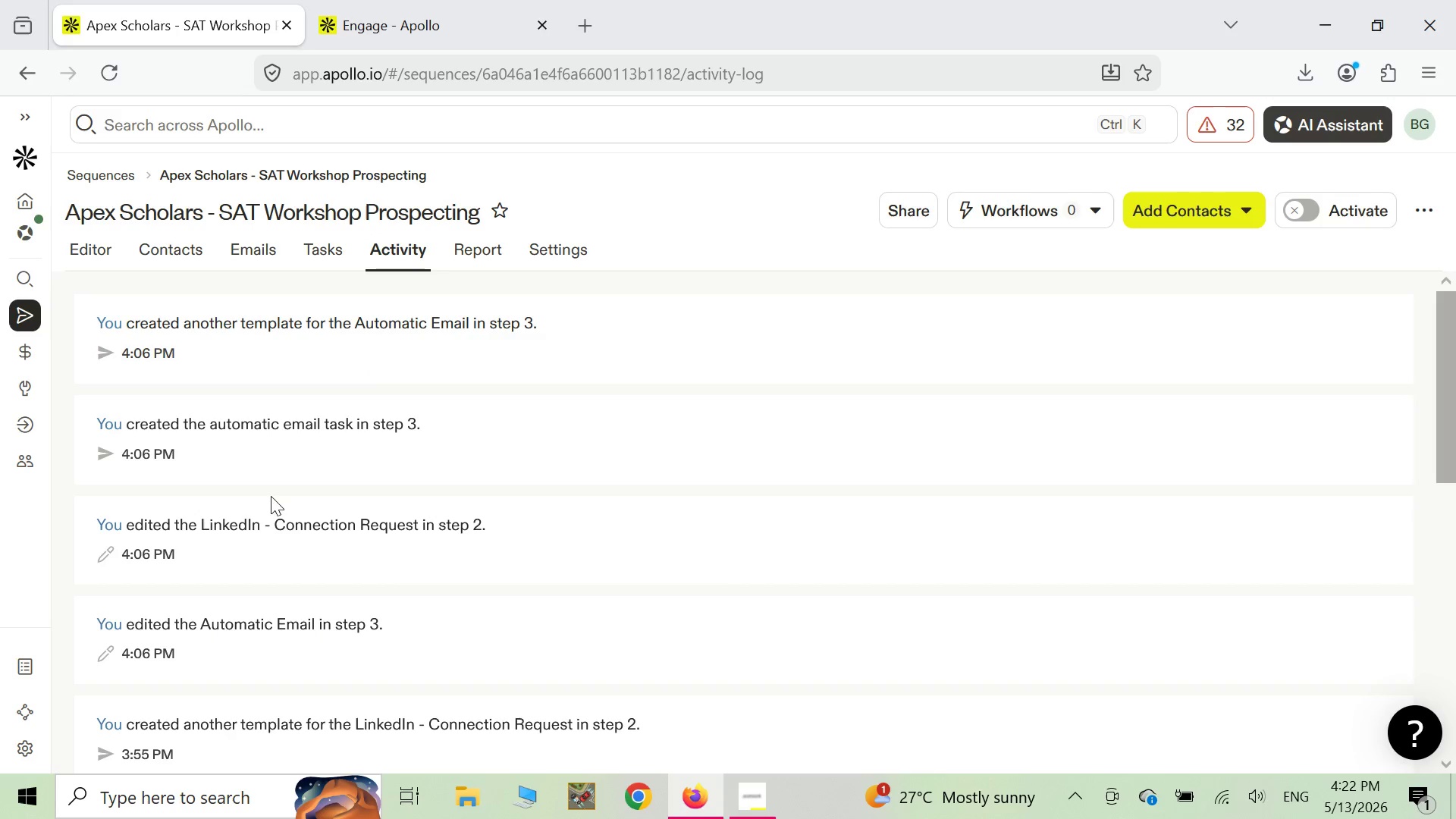 
wait(8.42)
 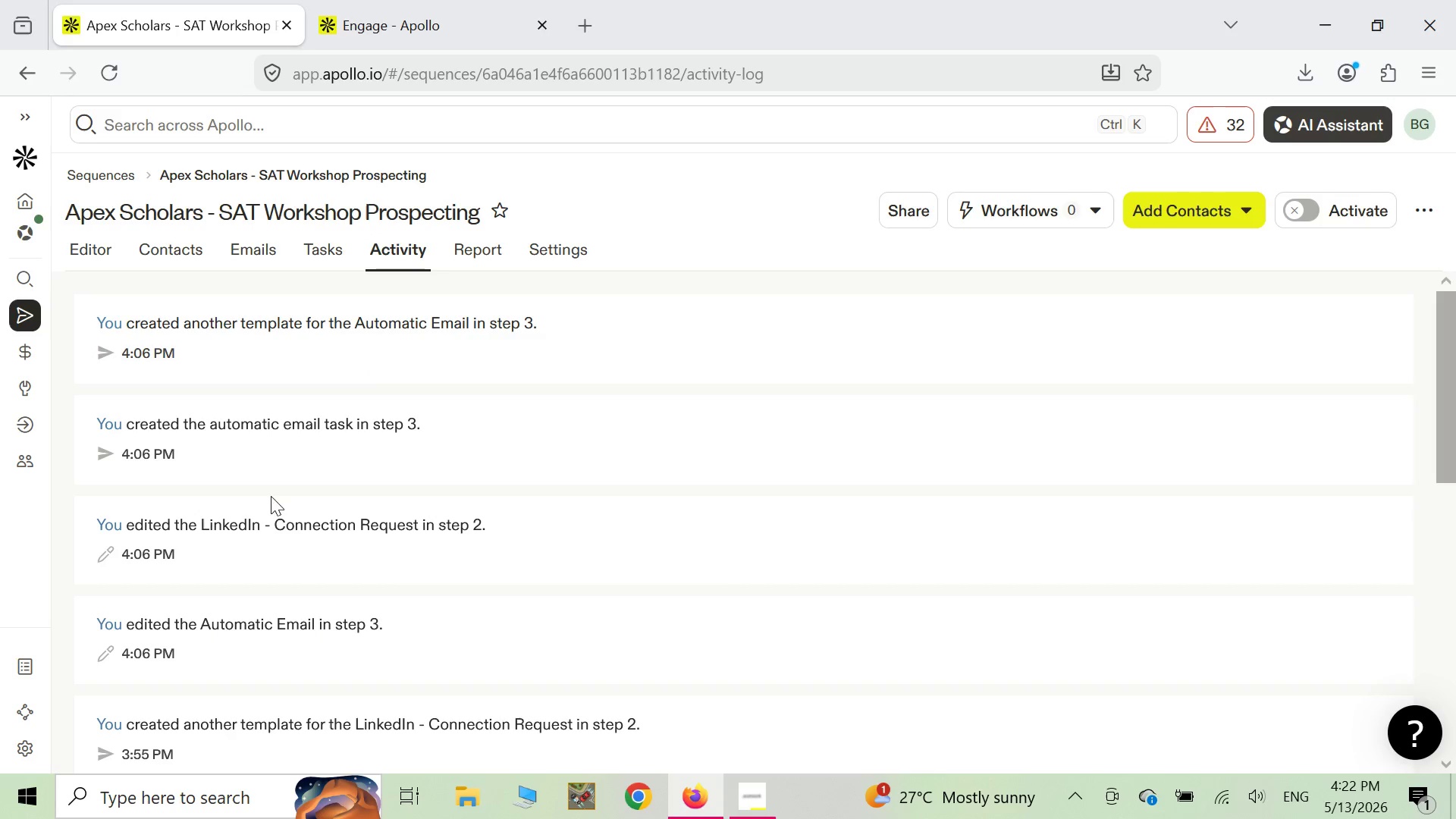 
scroll: coordinate [293, 622], scroll_direction: none, amount: 0.0
 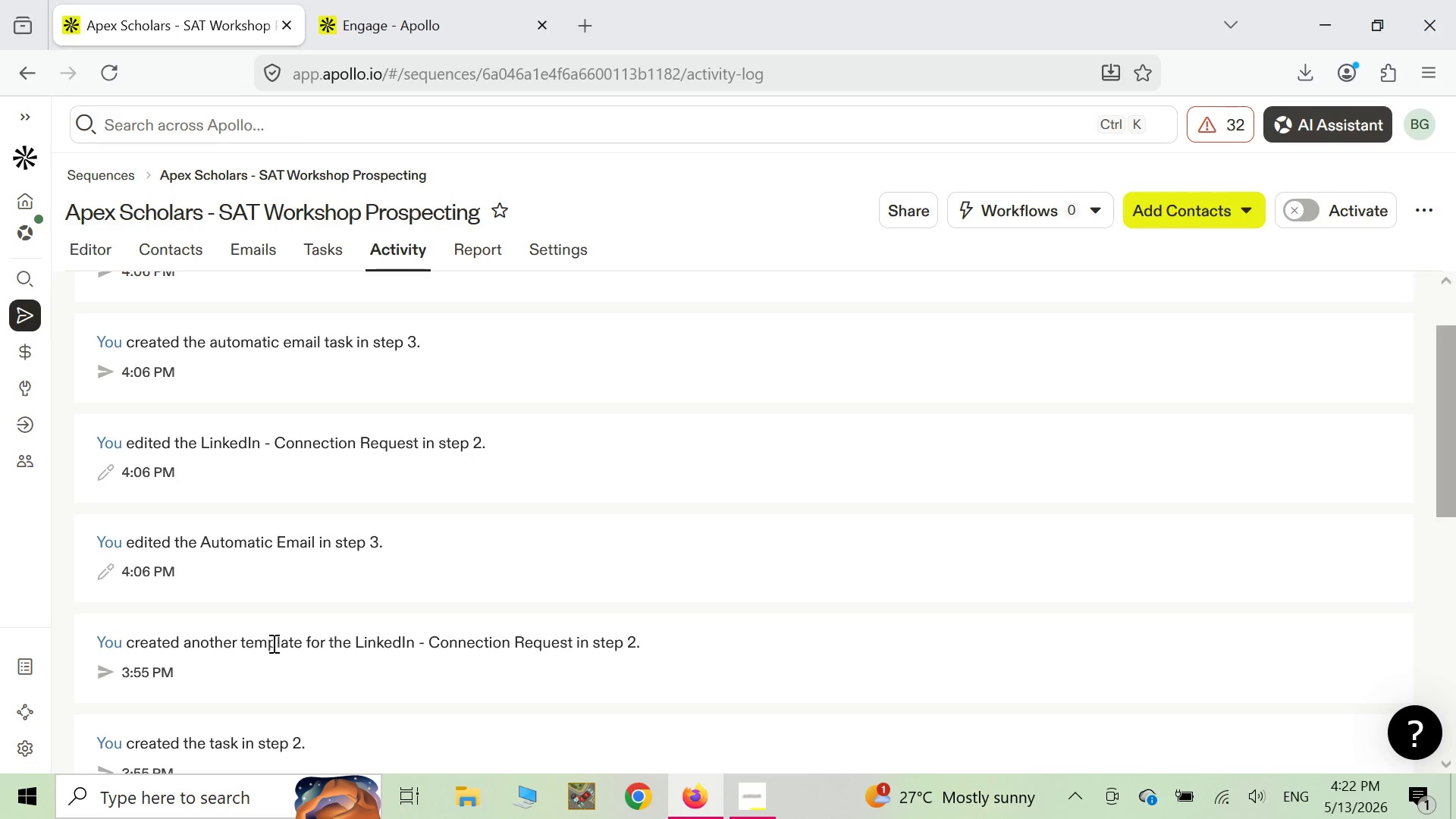 
wait(5.11)
 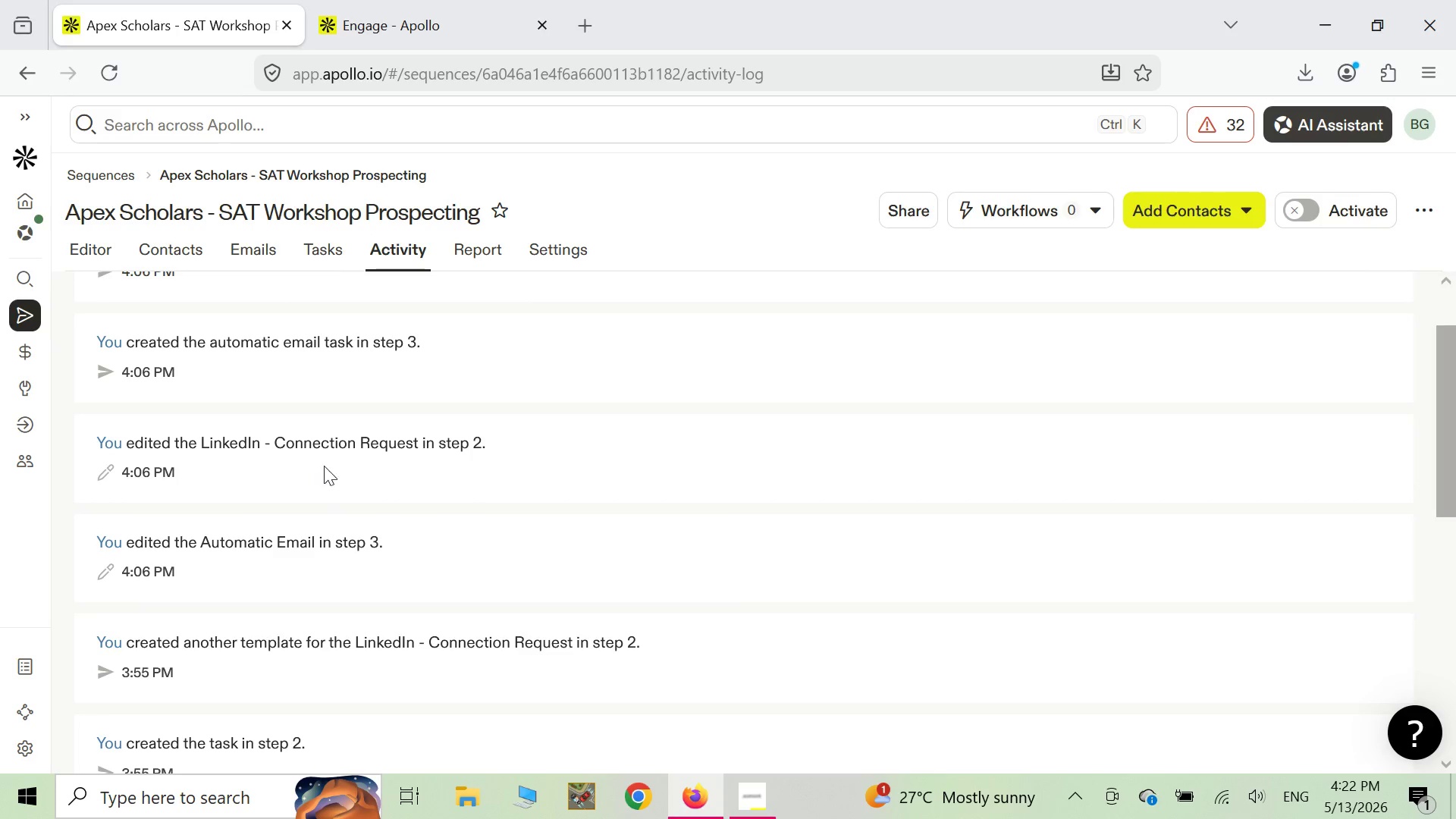 
scroll: coordinate [468, 647], scroll_direction: down, amount: 13.0
 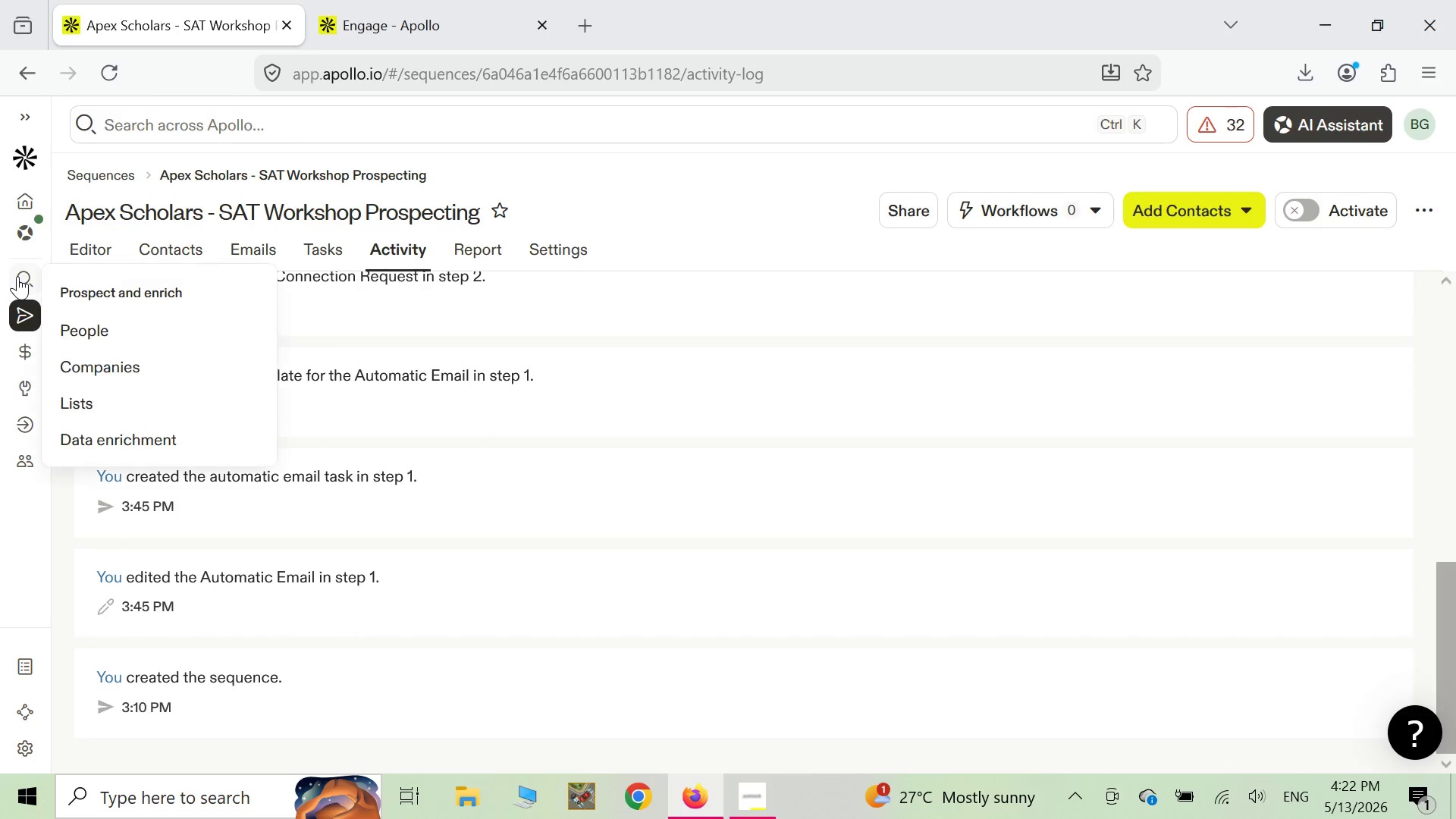 
left_click([16, 275])
 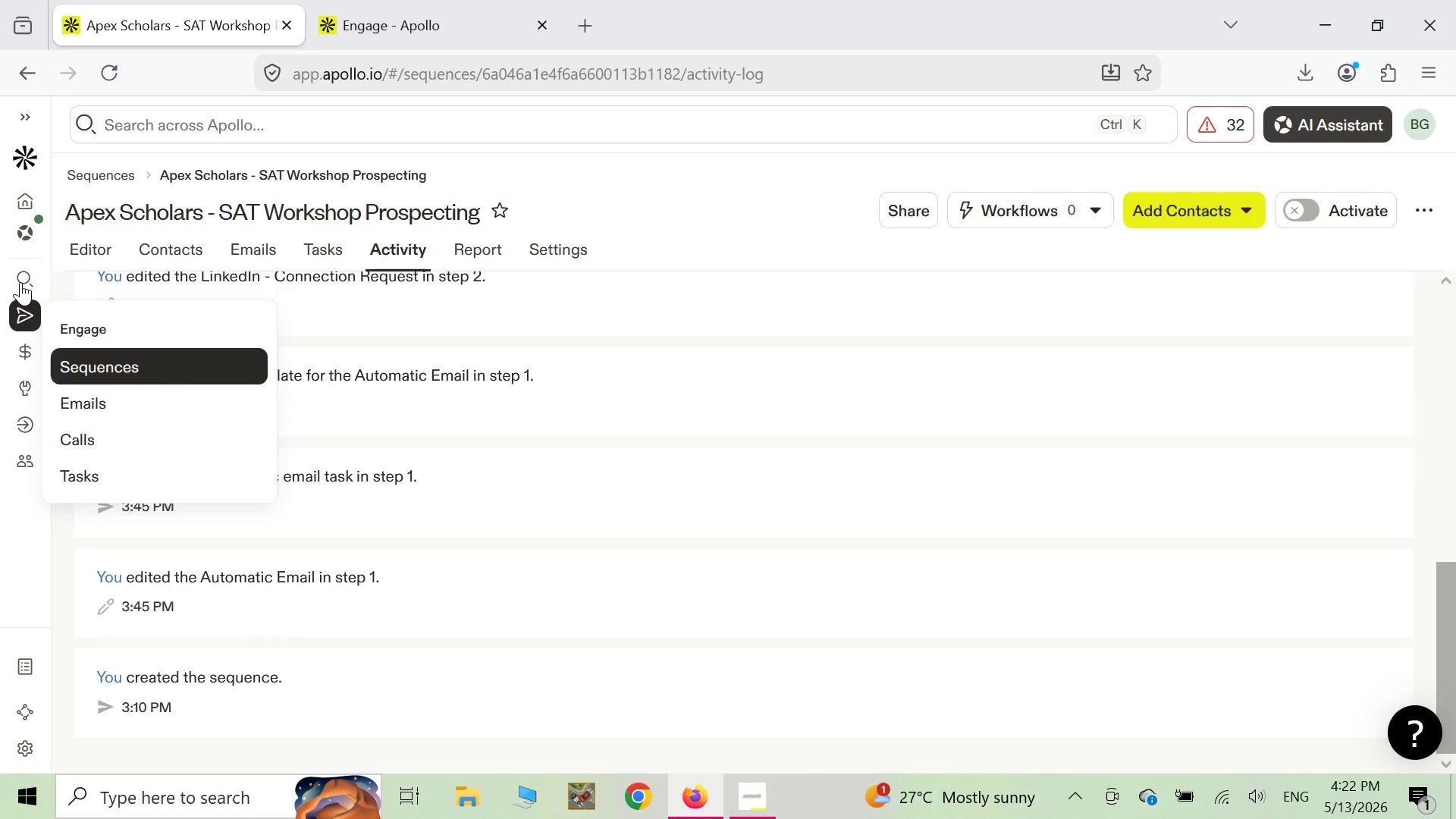 
left_click([20, 282])
 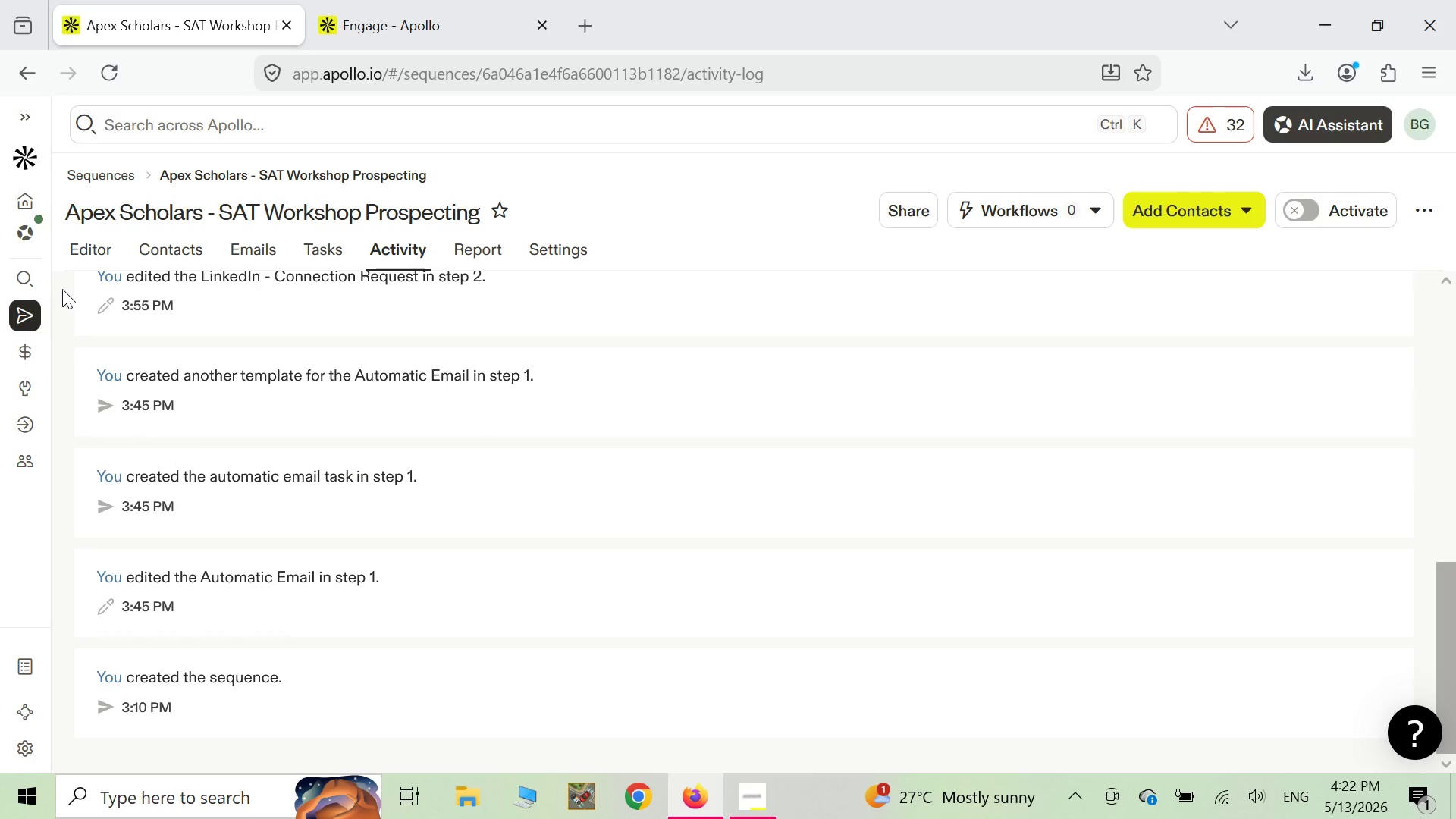 
left_click([33, 283])
 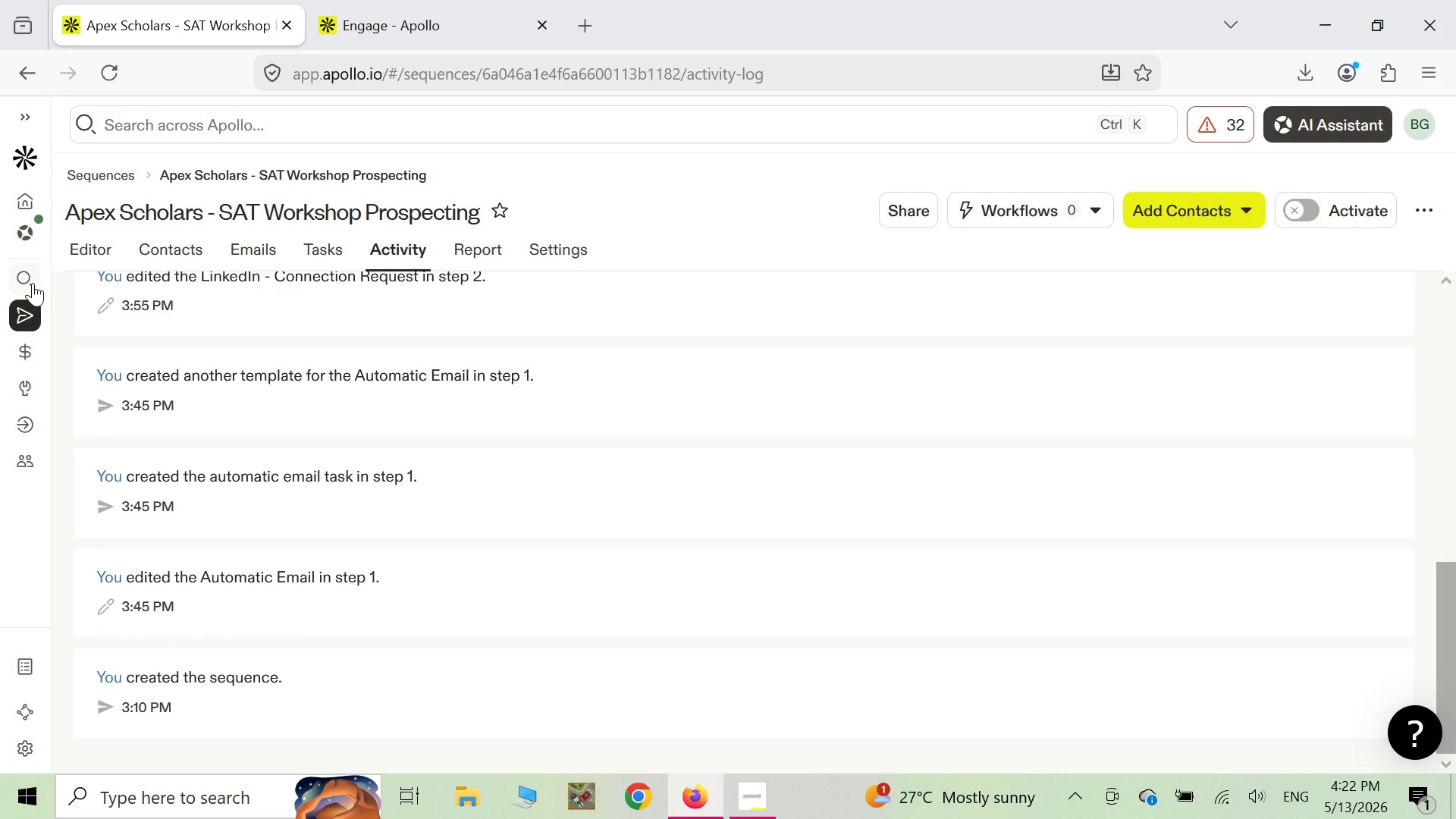 
left_click([33, 283])
 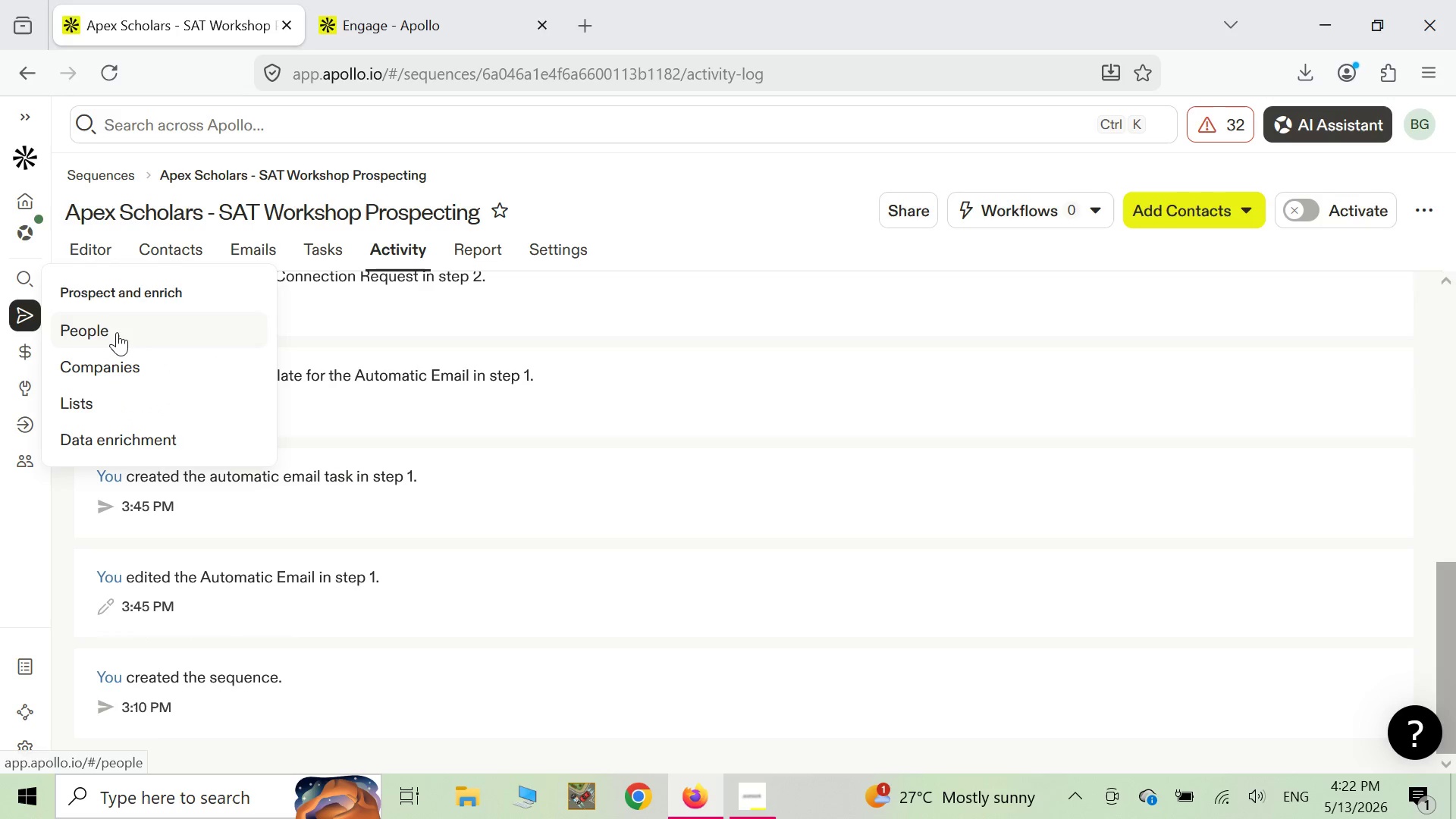 
left_click([117, 332])
 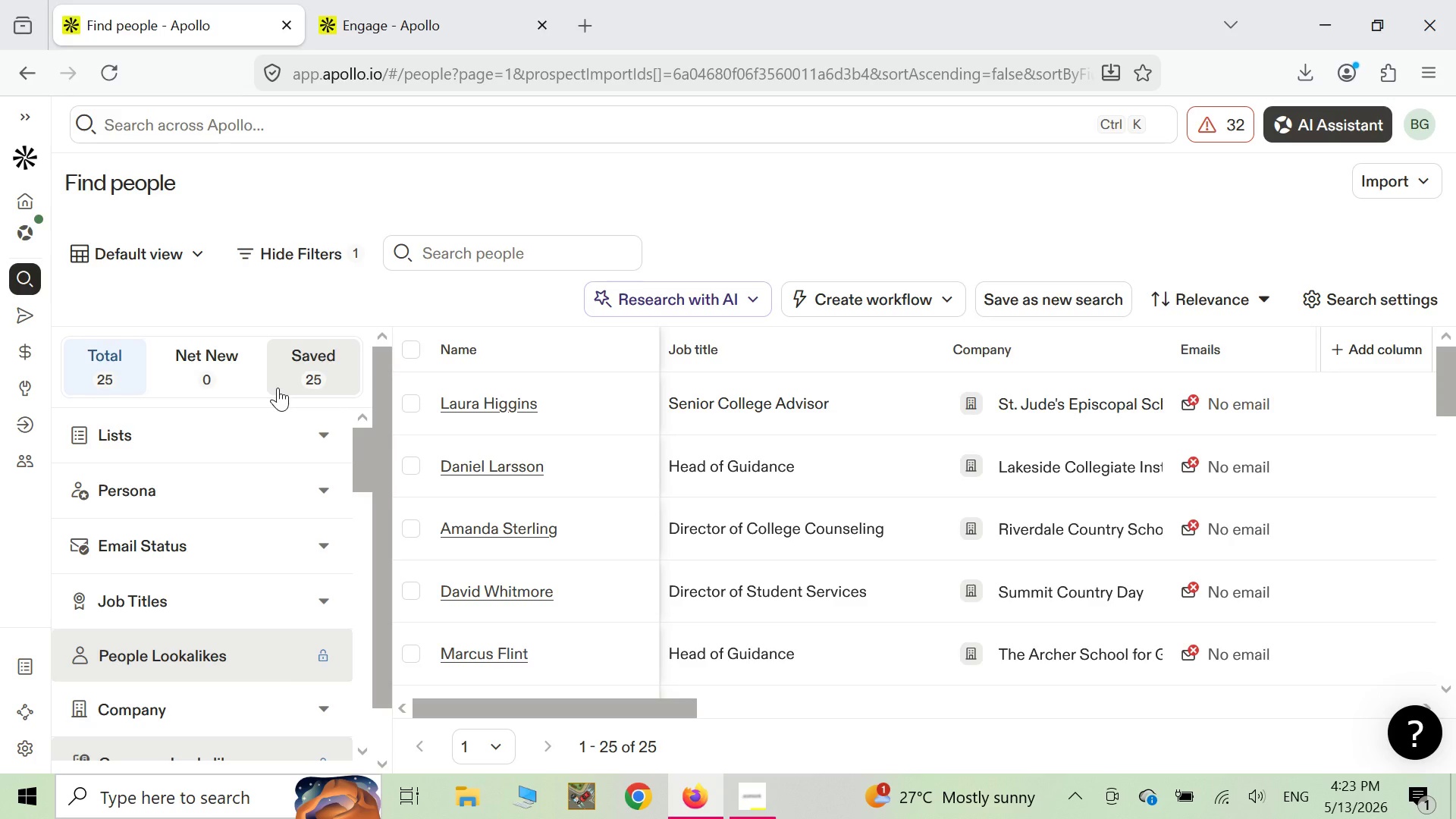 
wait(68.43)
 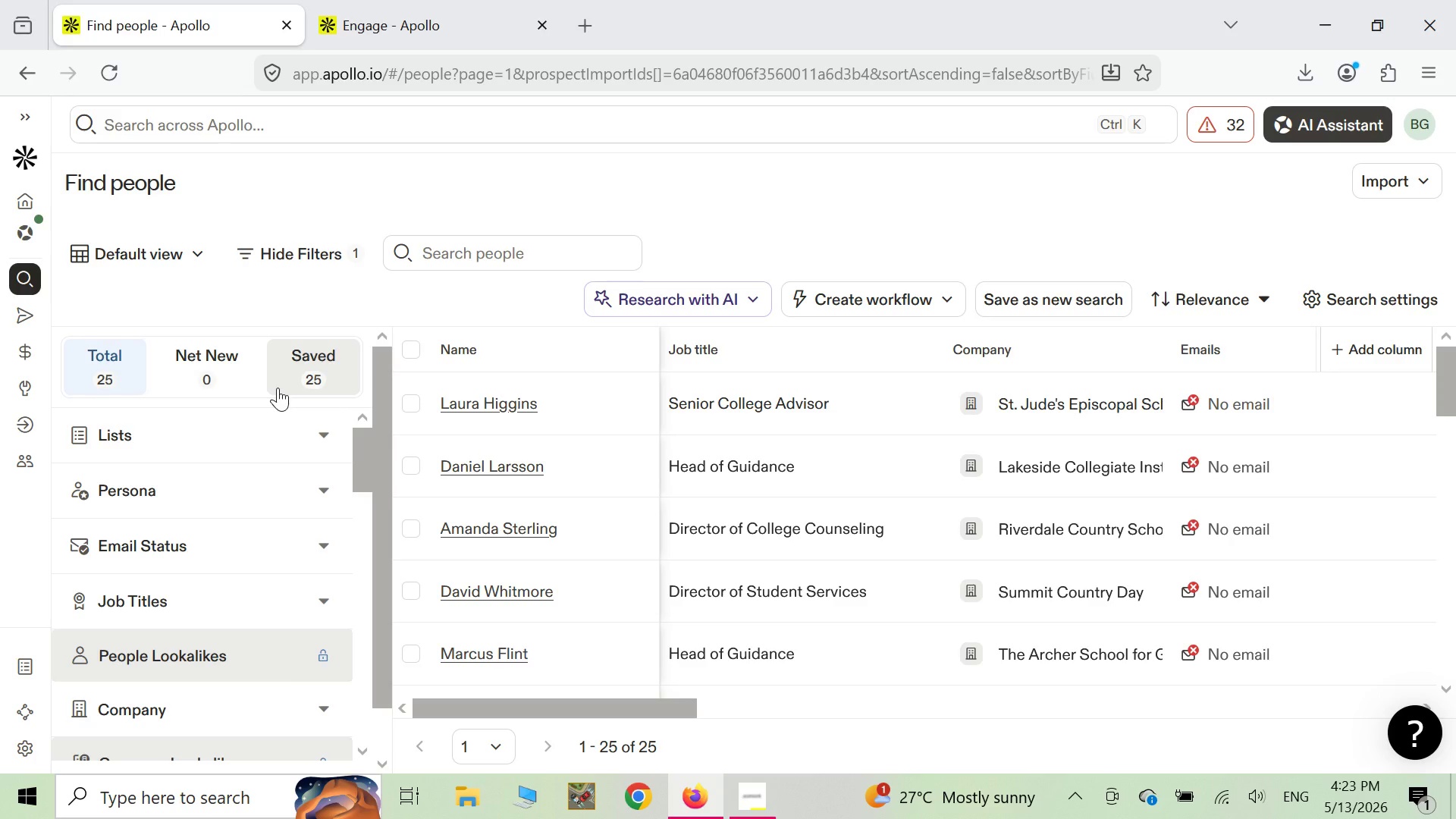 
mouse_move([26, 287])
 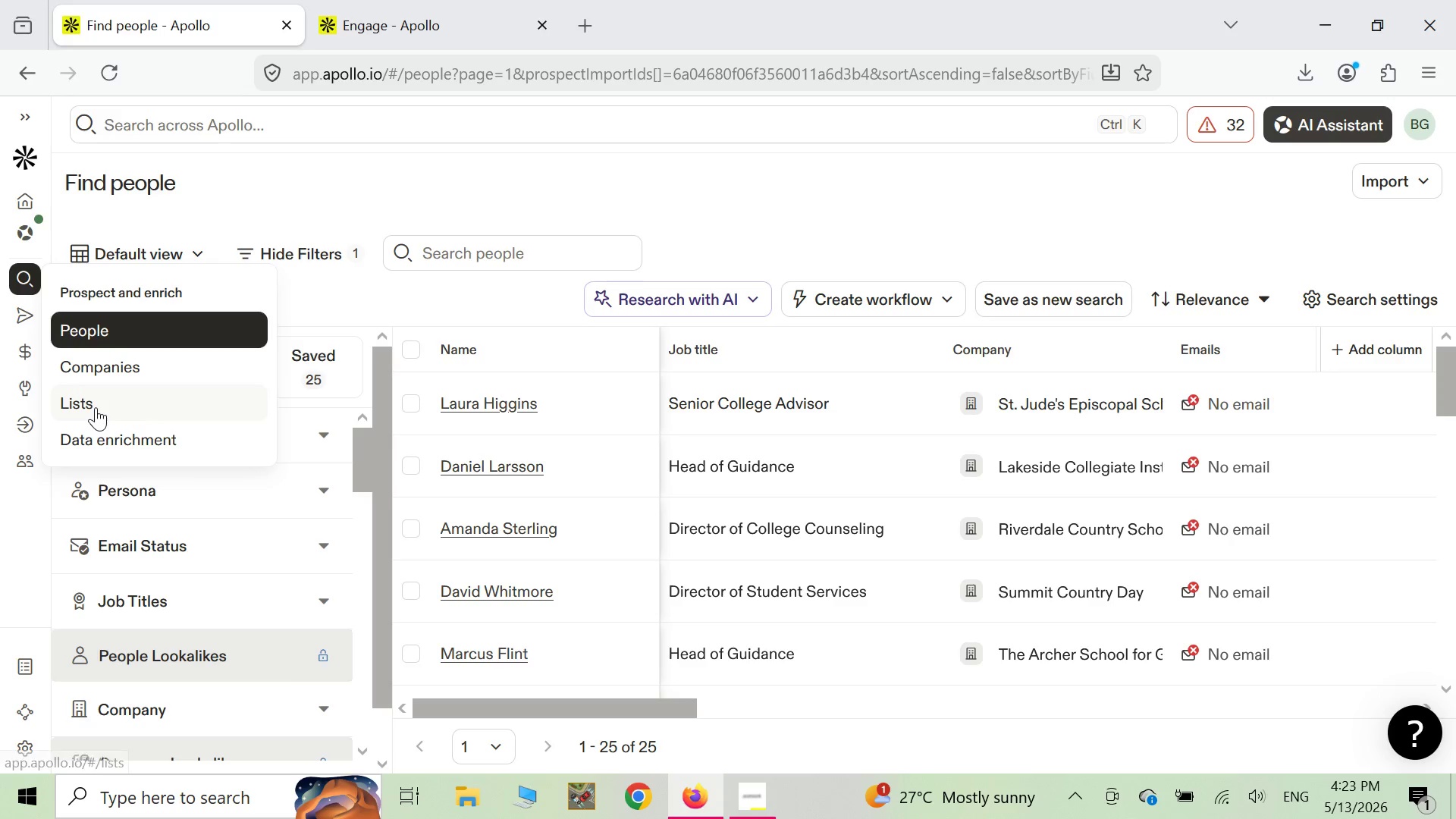 
left_click([96, 407])
 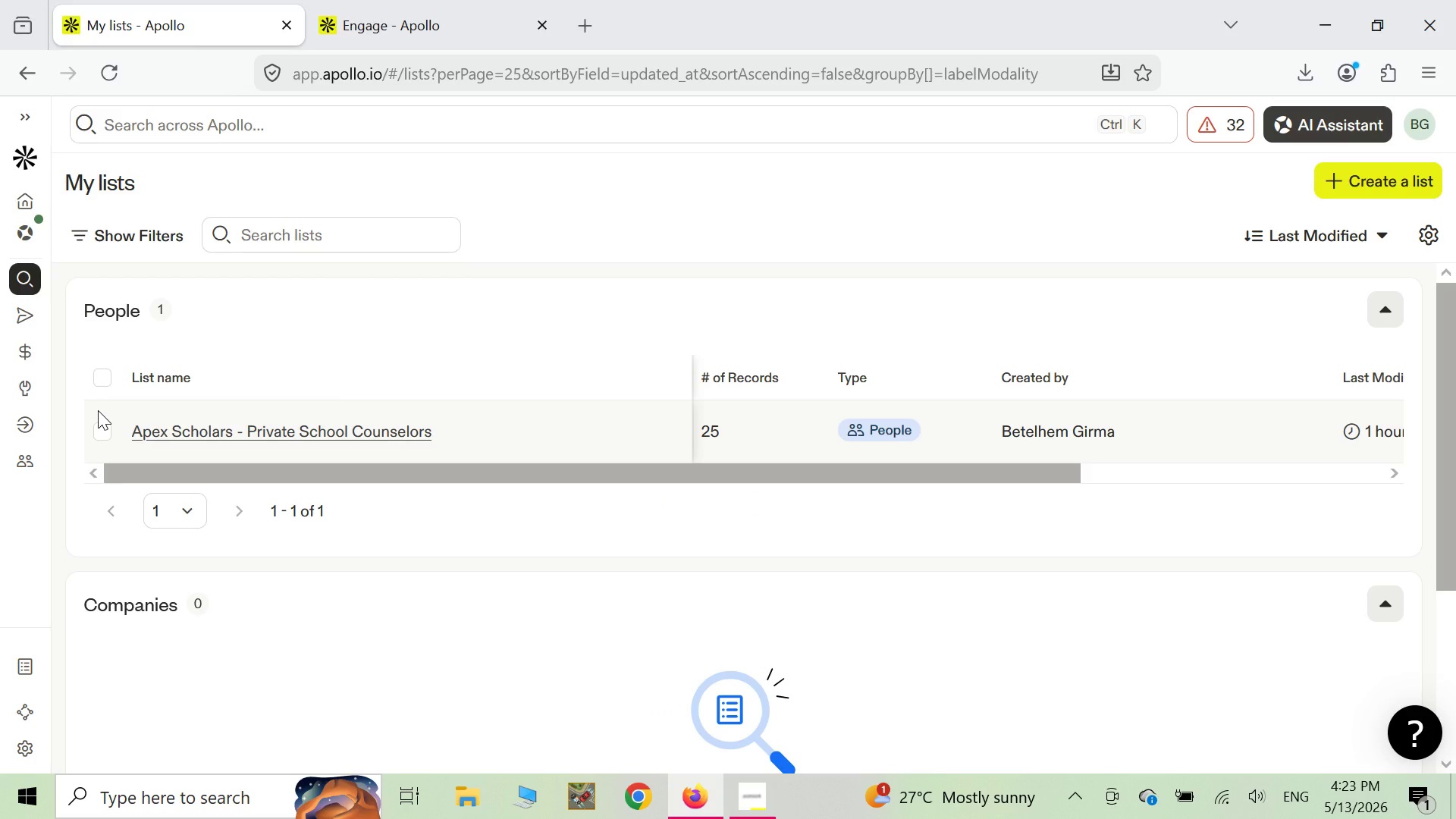 
wait(10.61)
 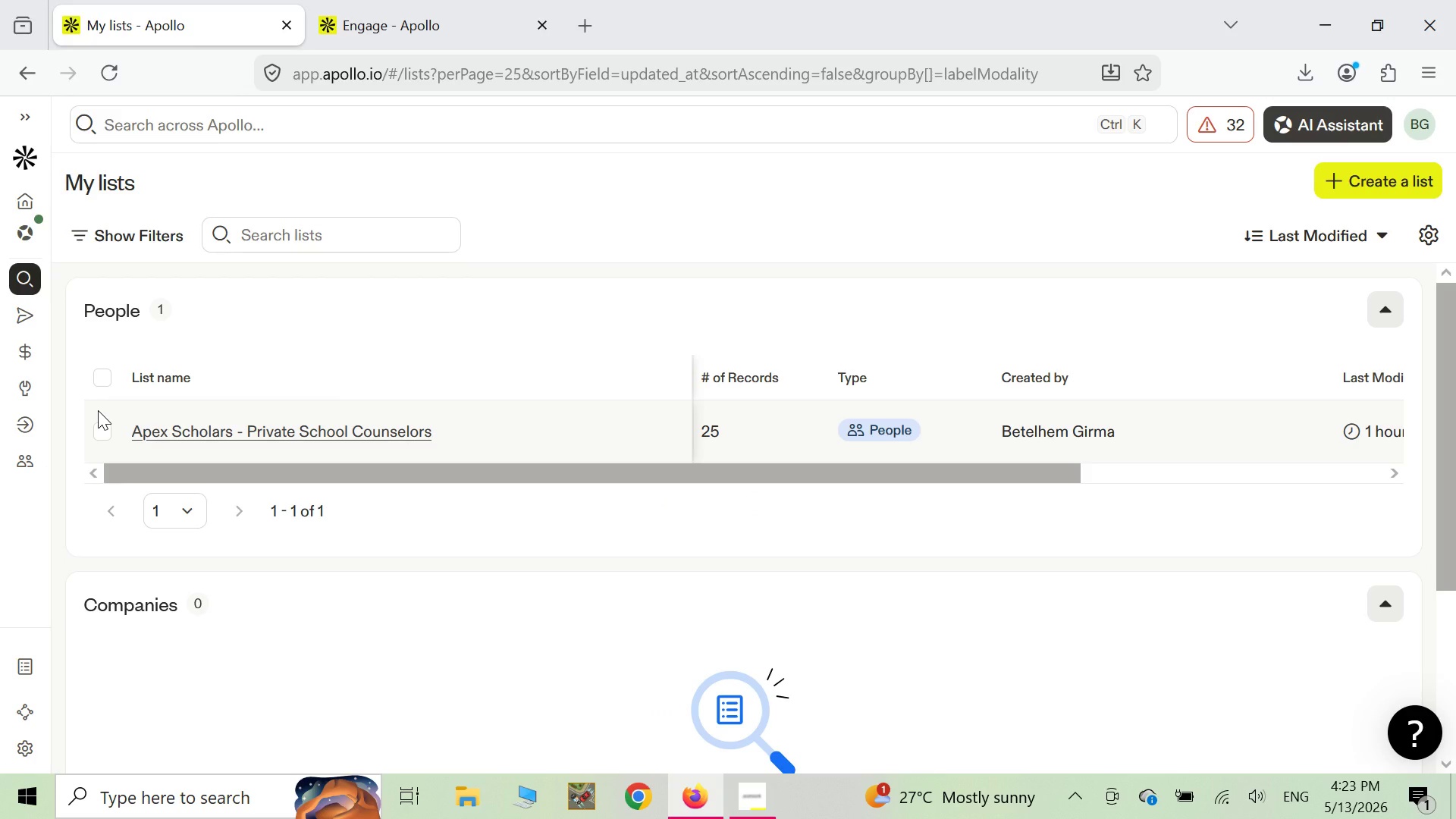 
left_click([103, 428])
 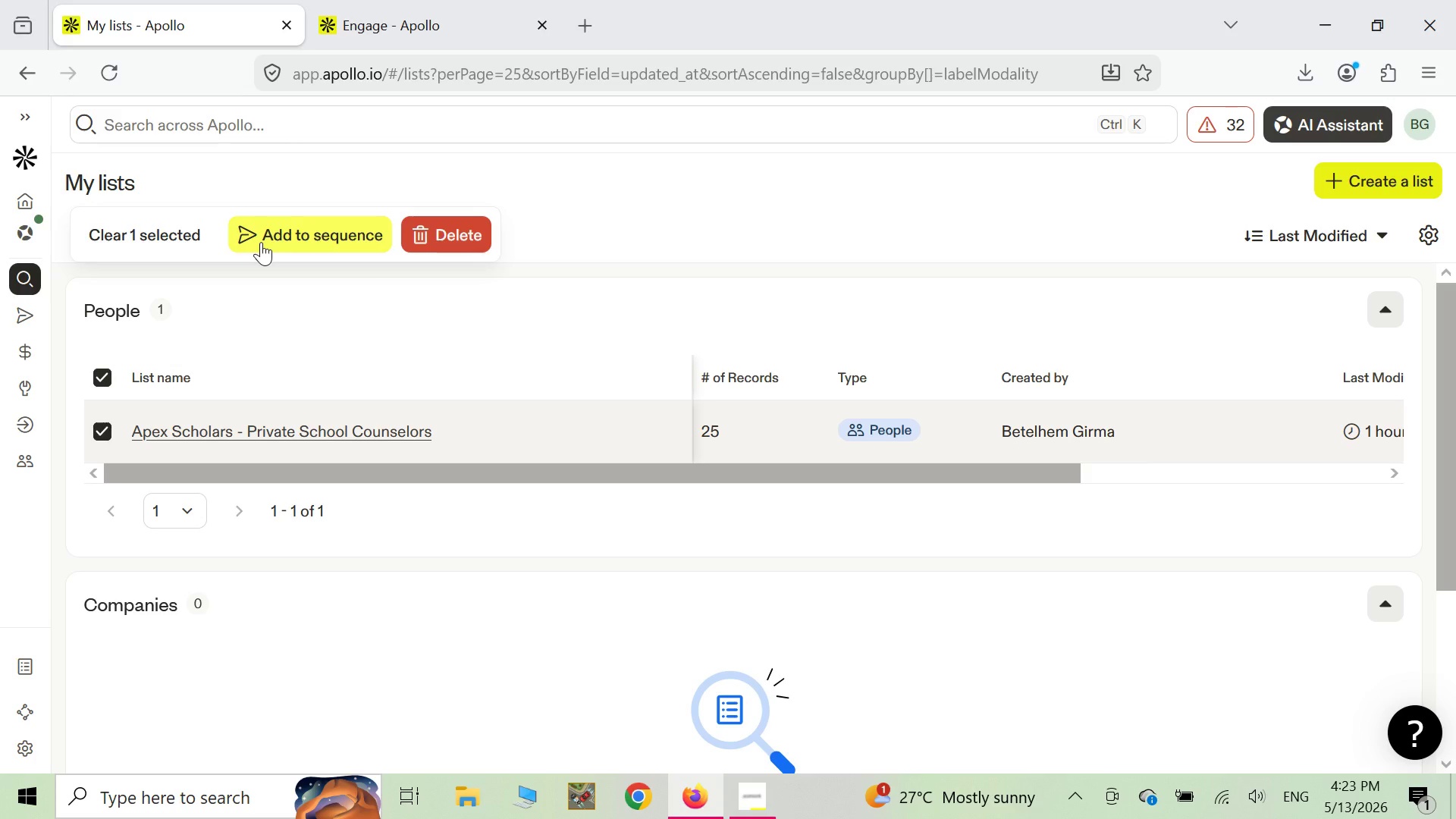 
wait(13.12)
 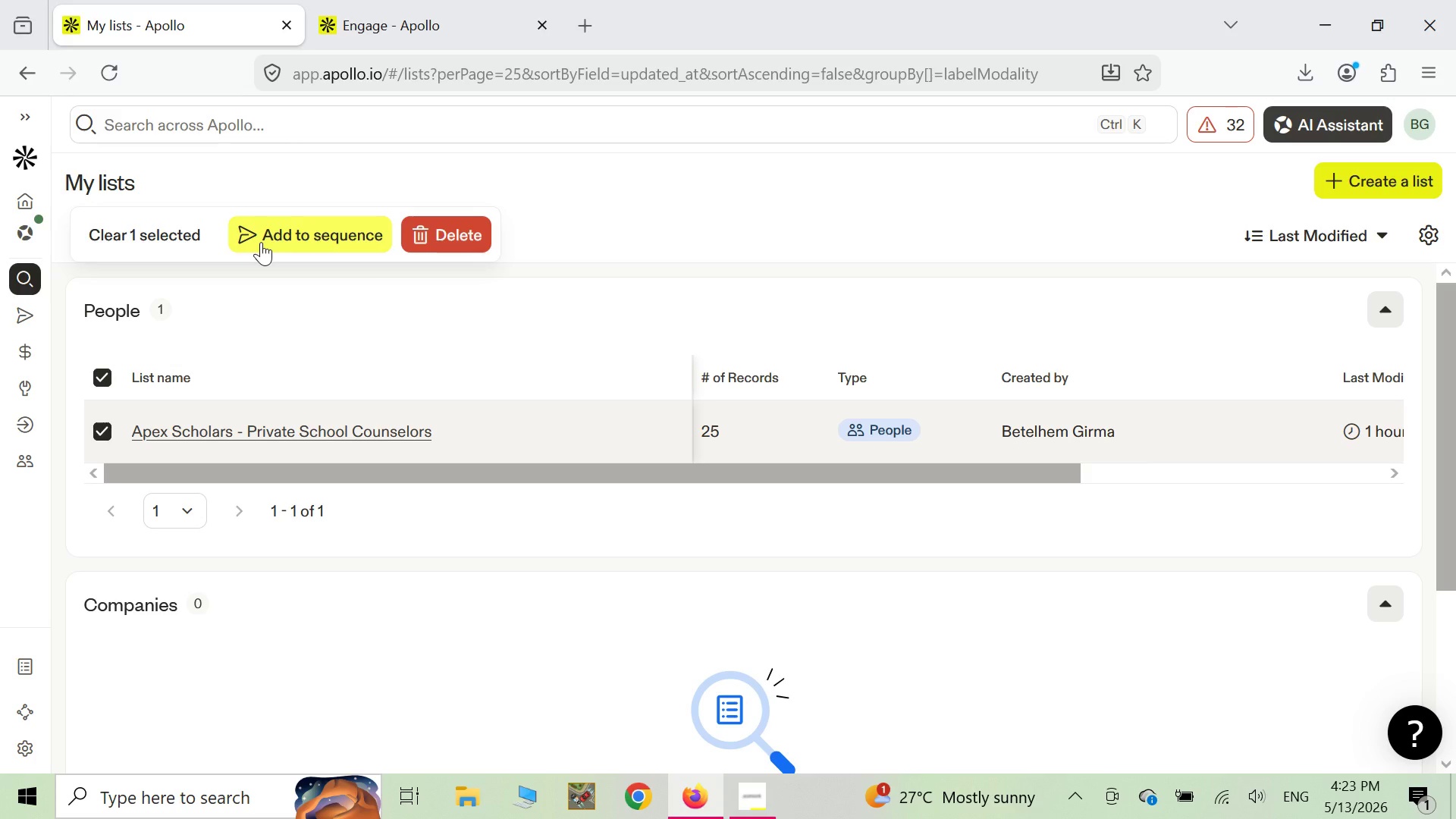 
left_click([1394, 471])
 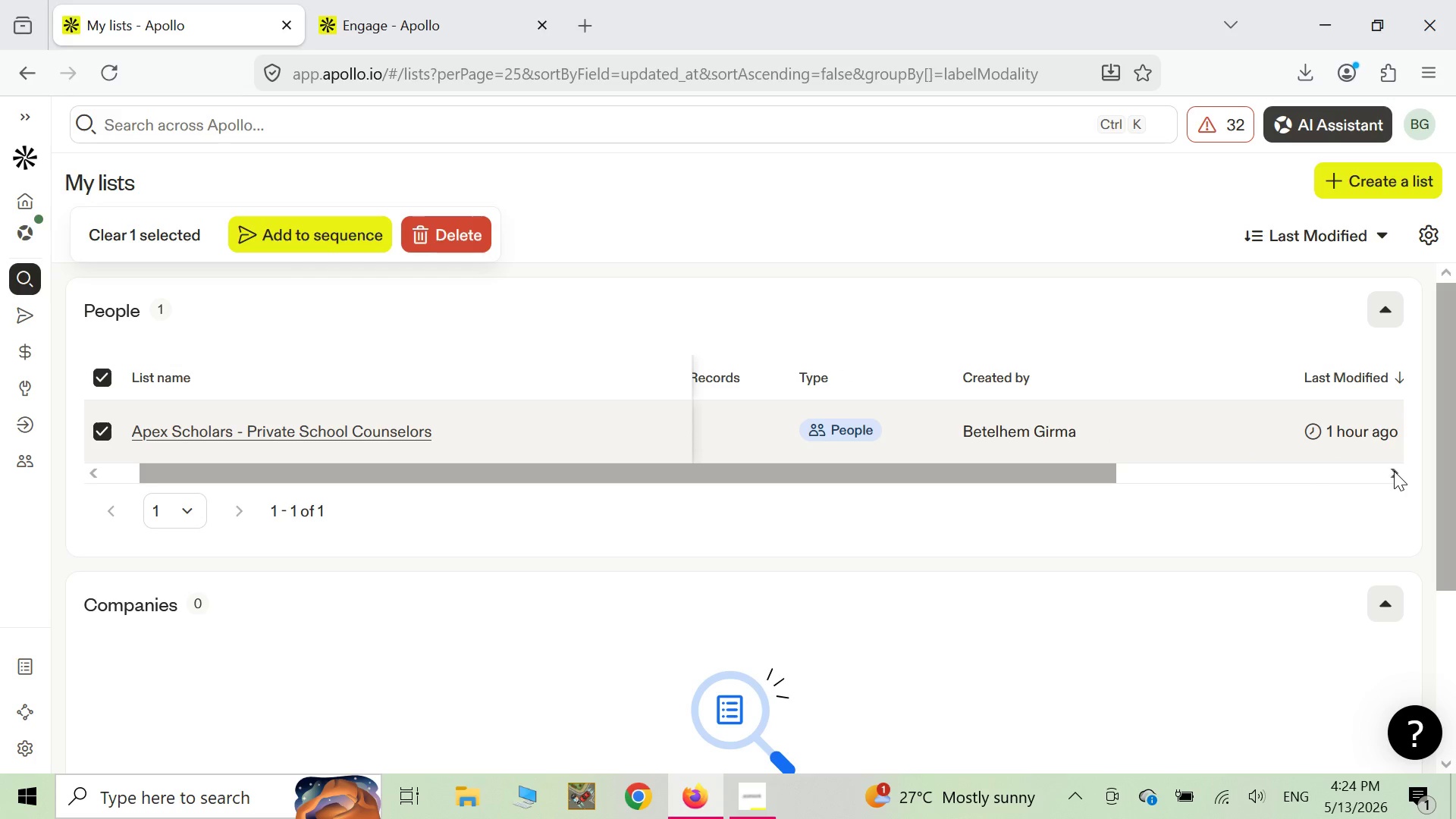 
left_click([1394, 471])
 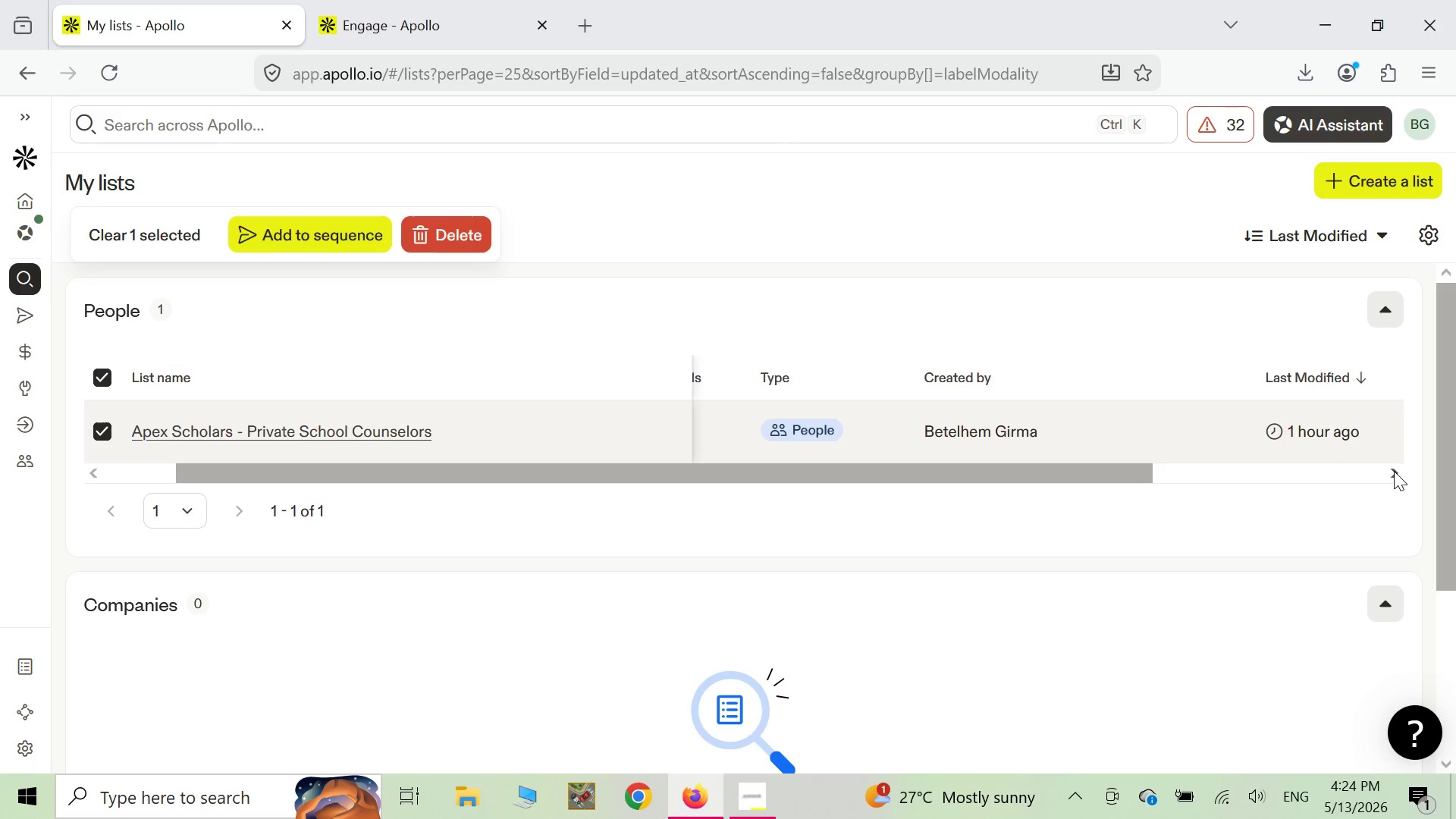 
left_click([1394, 471])
 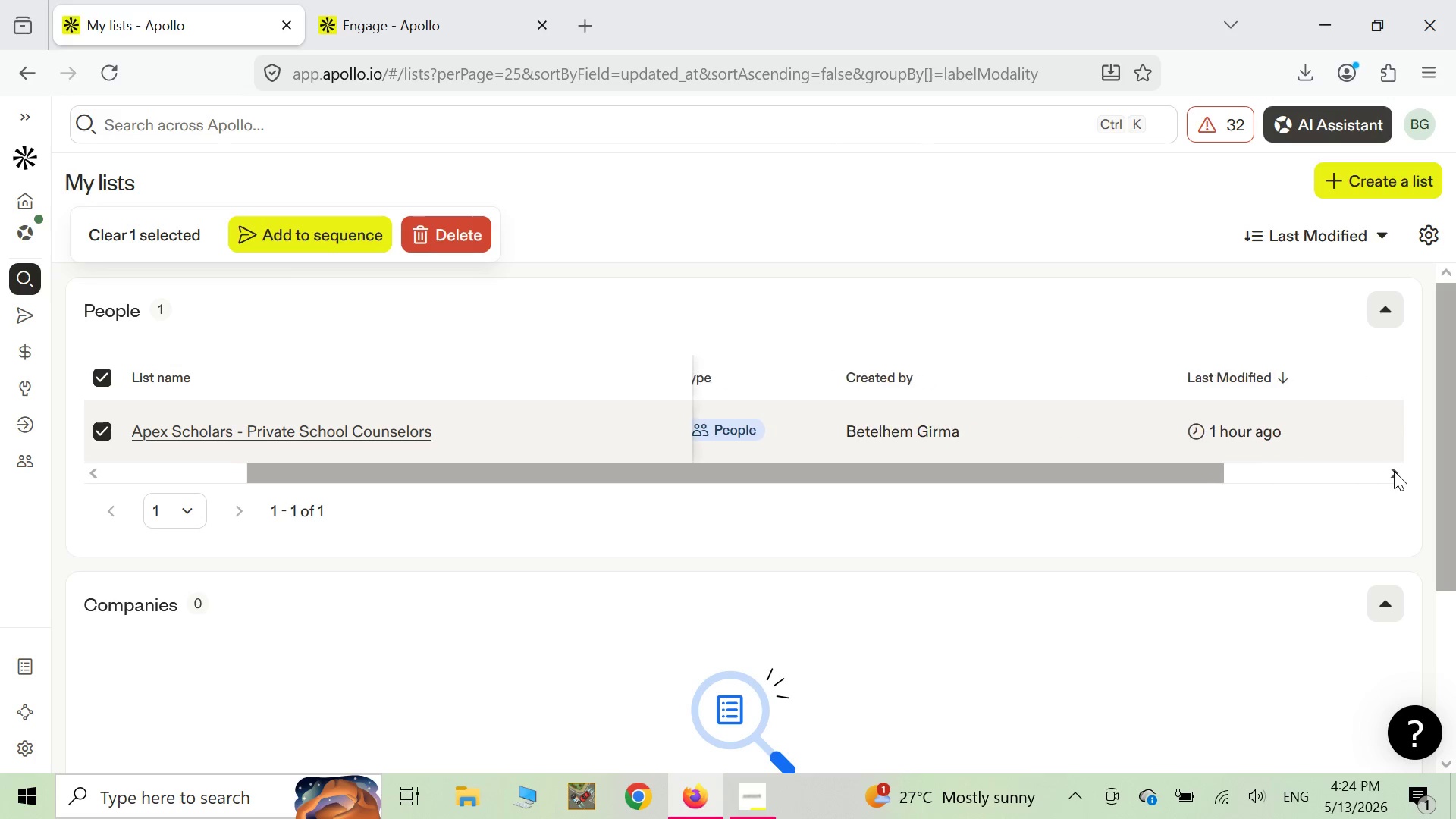 
double_click([1394, 471])
 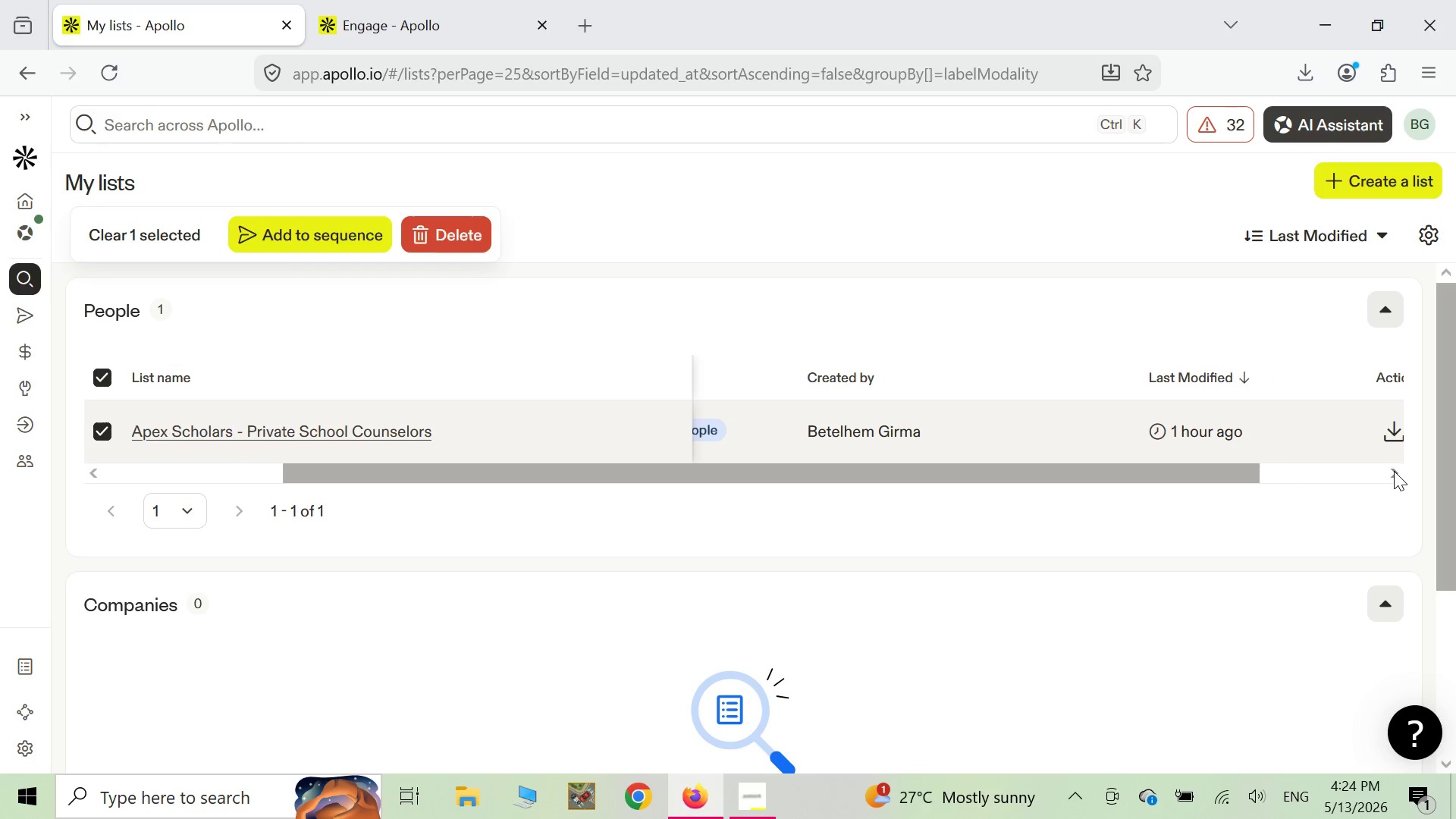 
triple_click([1394, 471])
 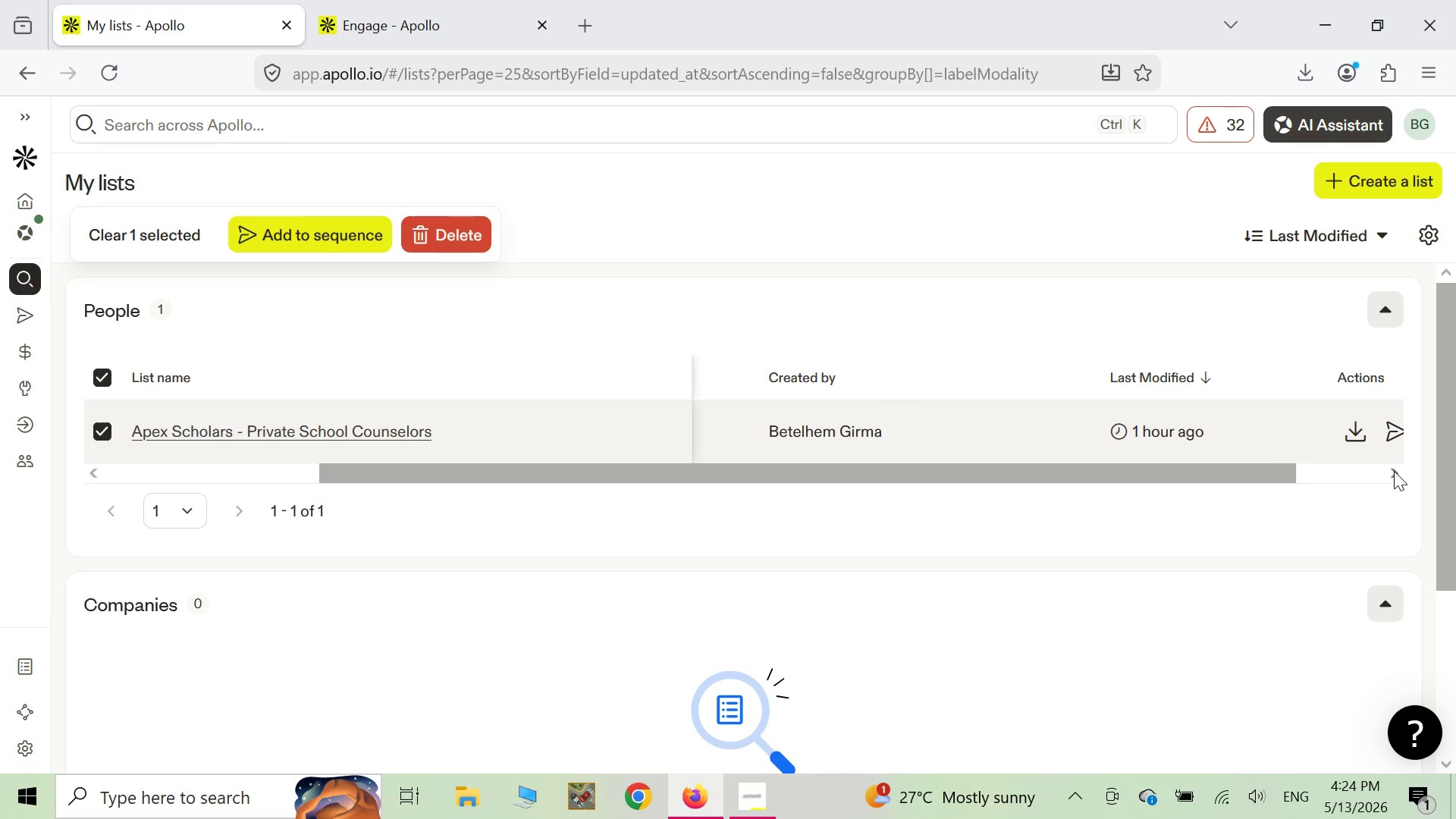 
triple_click([1394, 471])
 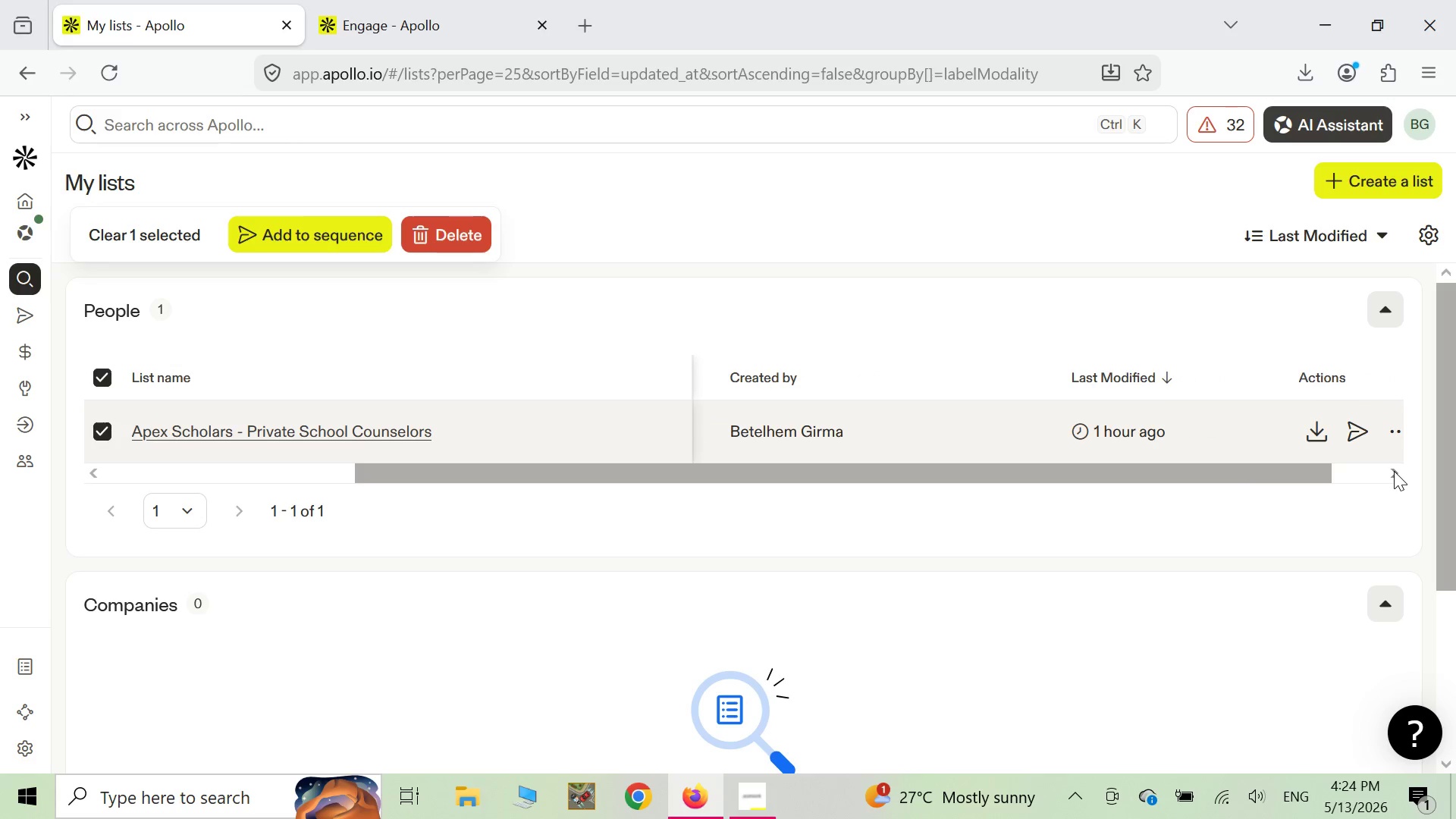 
triple_click([1394, 471])
 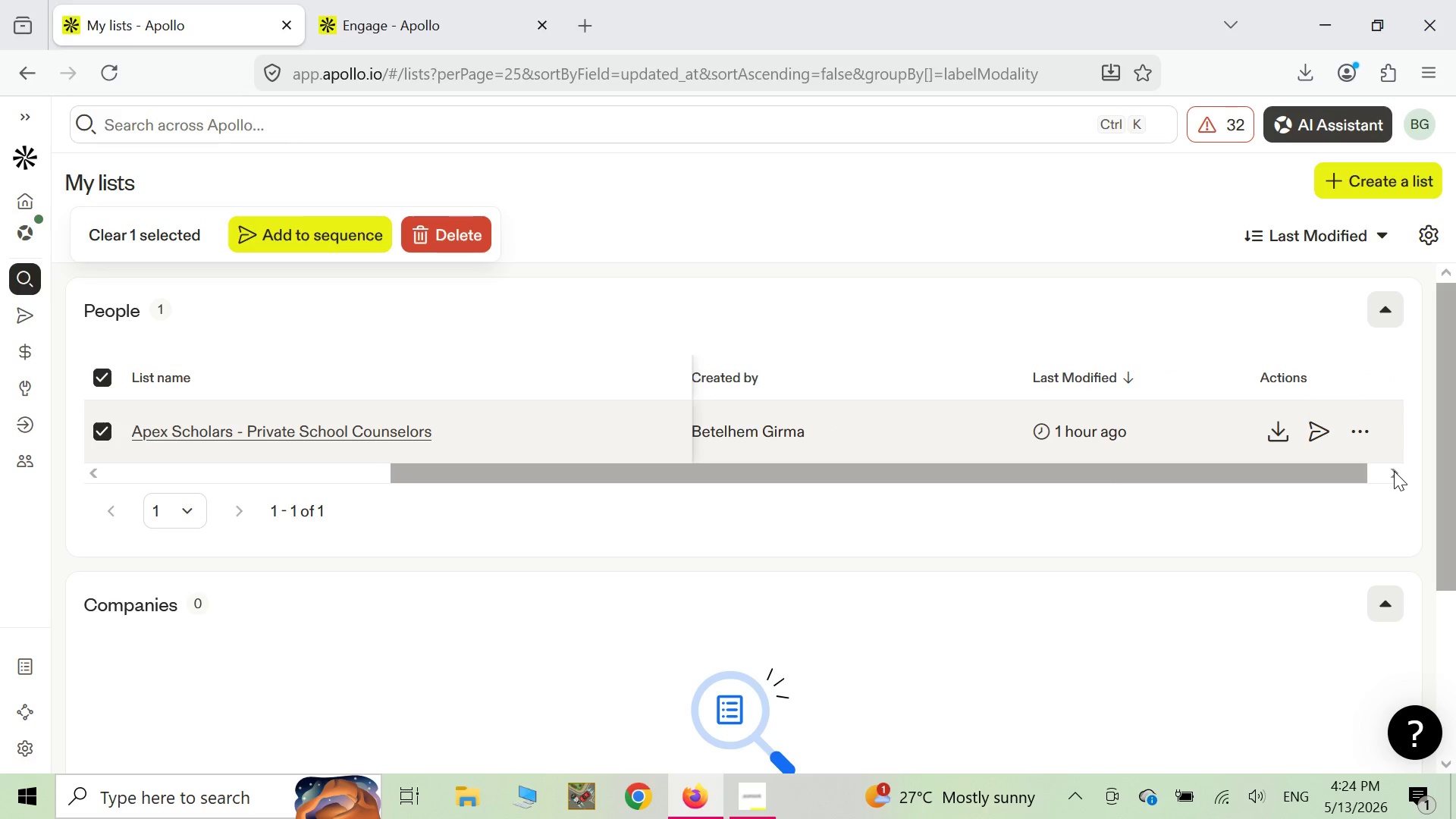 
triple_click([1394, 471])
 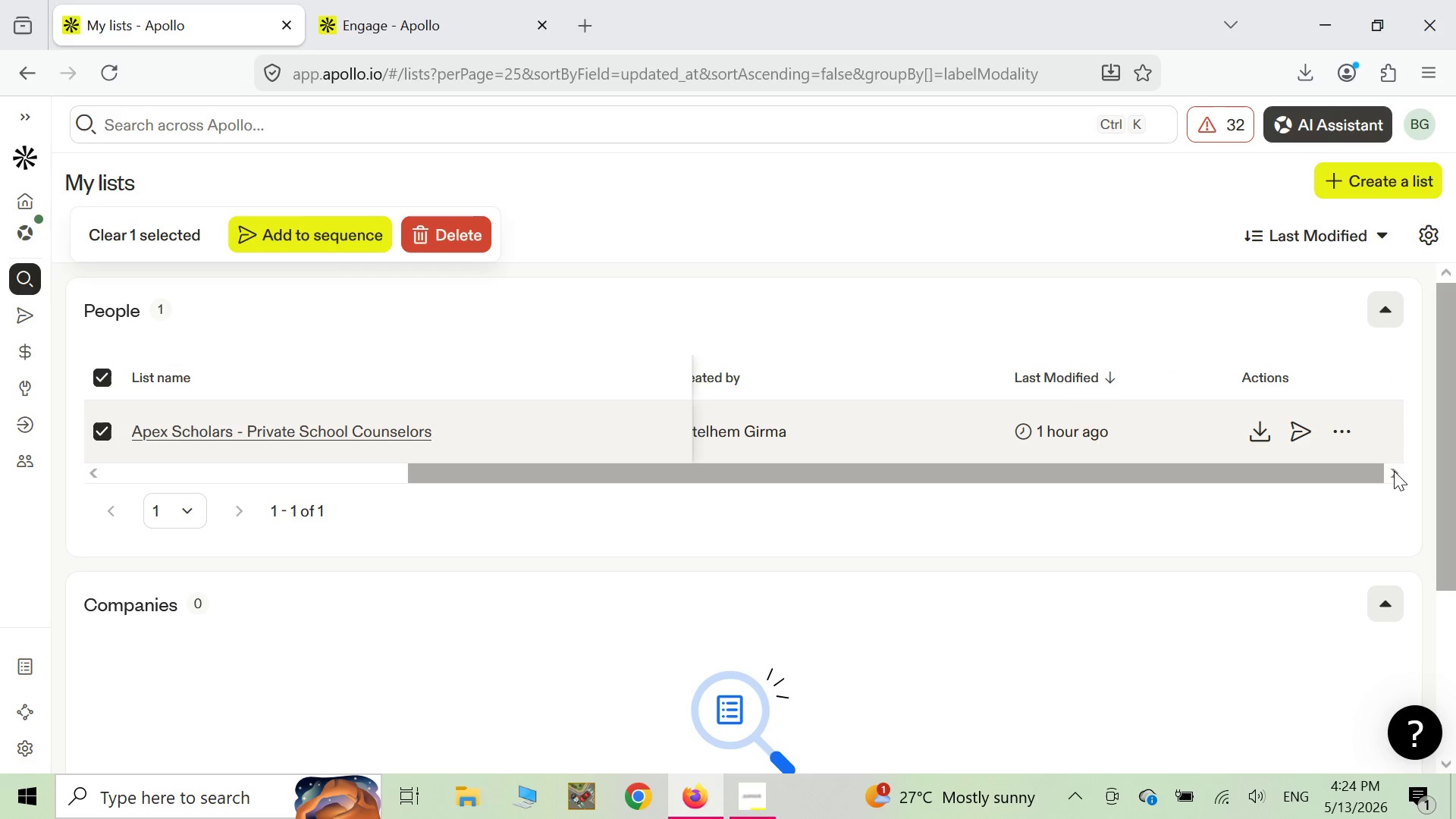 
triple_click([1394, 471])
 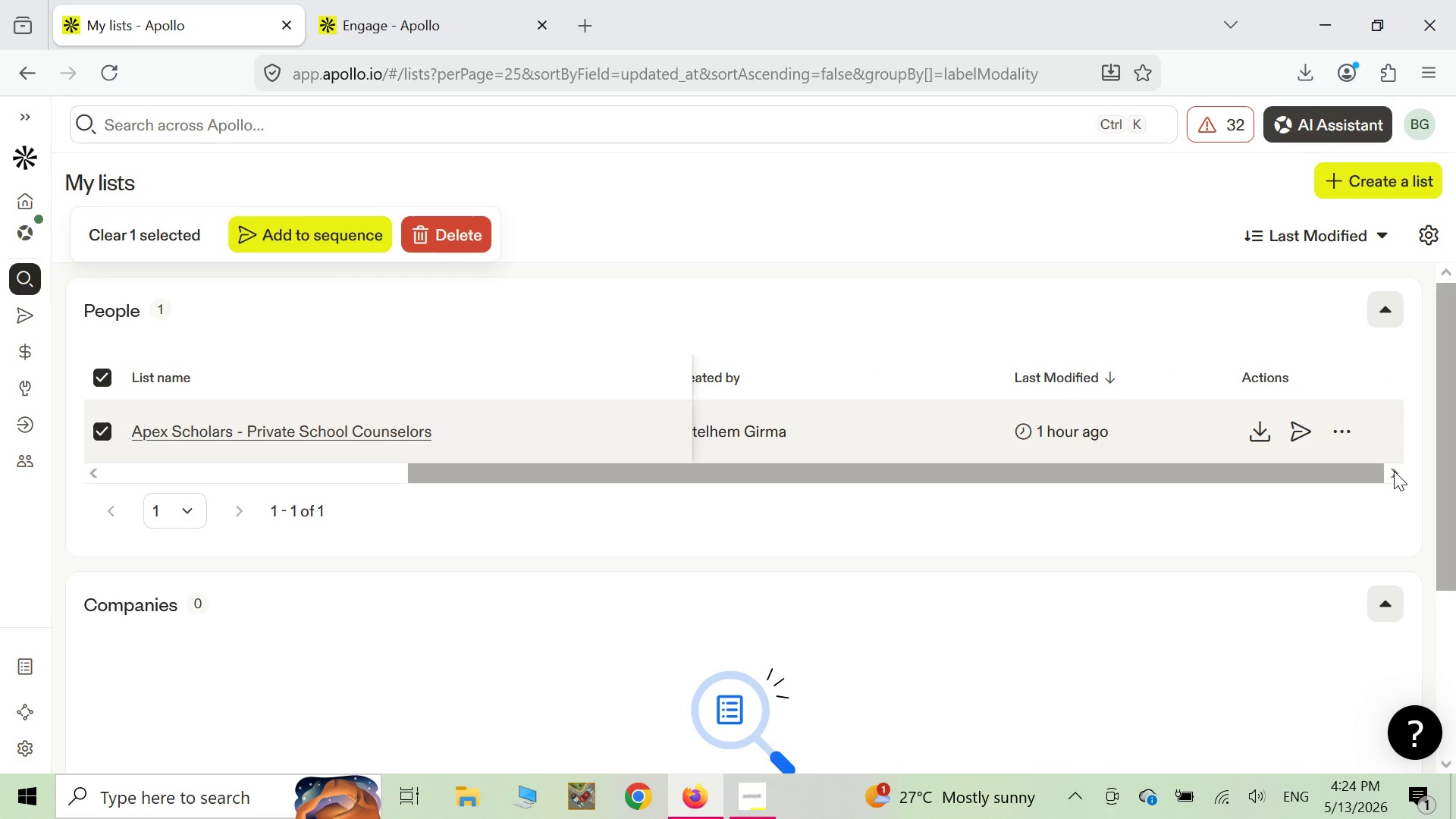 
triple_click([1394, 471])
 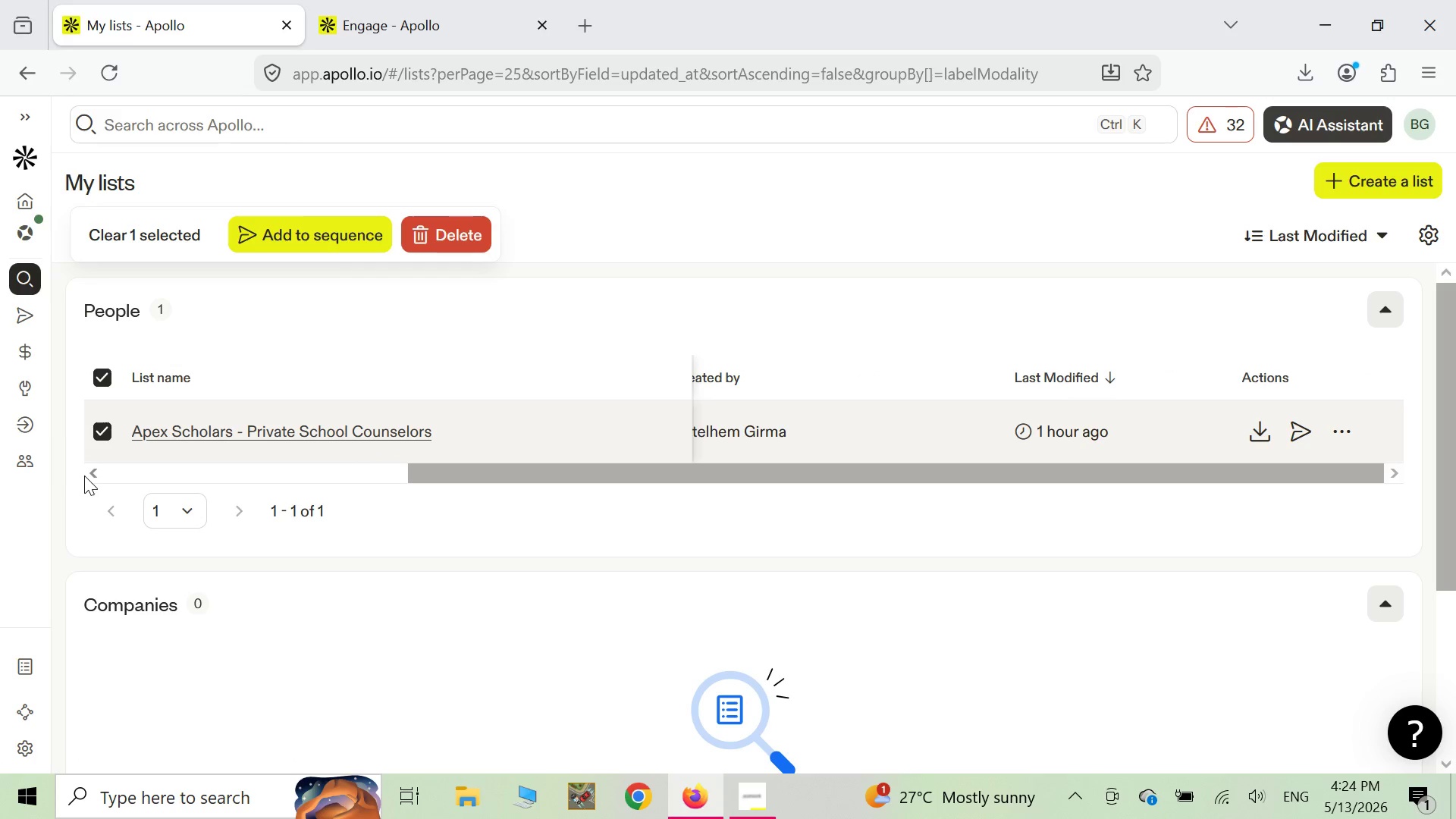 
double_click([84, 475])
 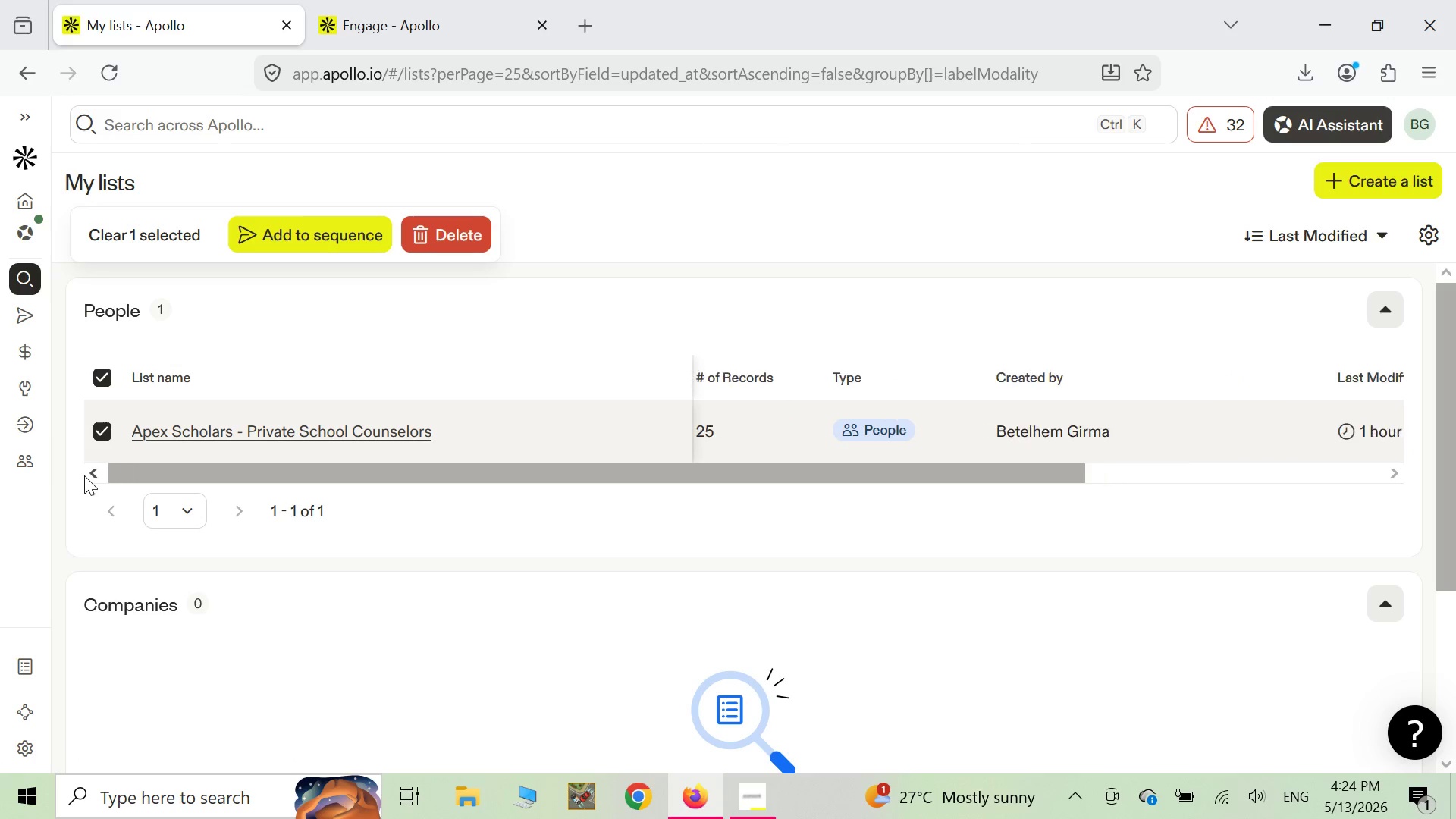 
triple_click([84, 475])
 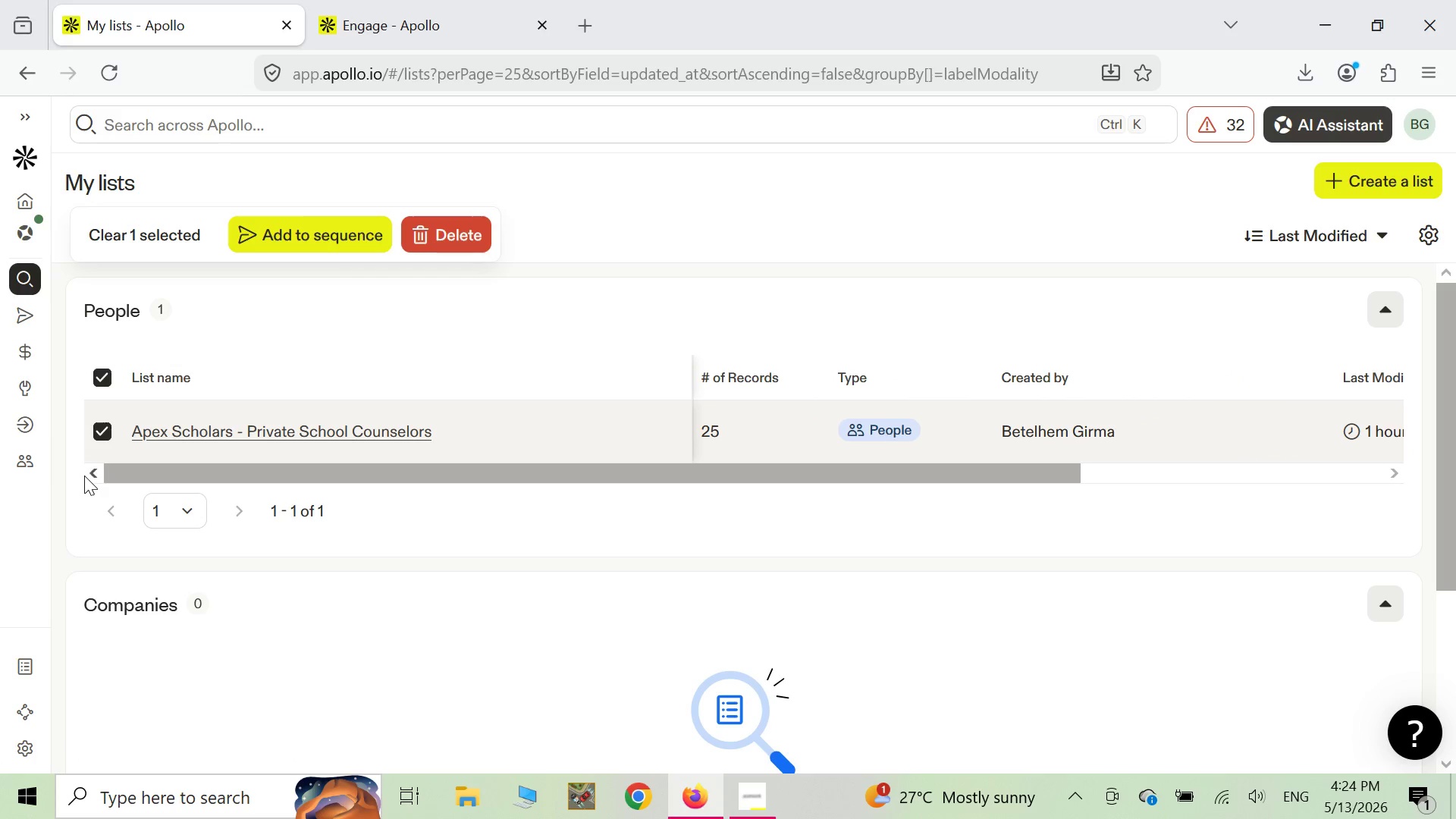 
left_click([84, 475])
 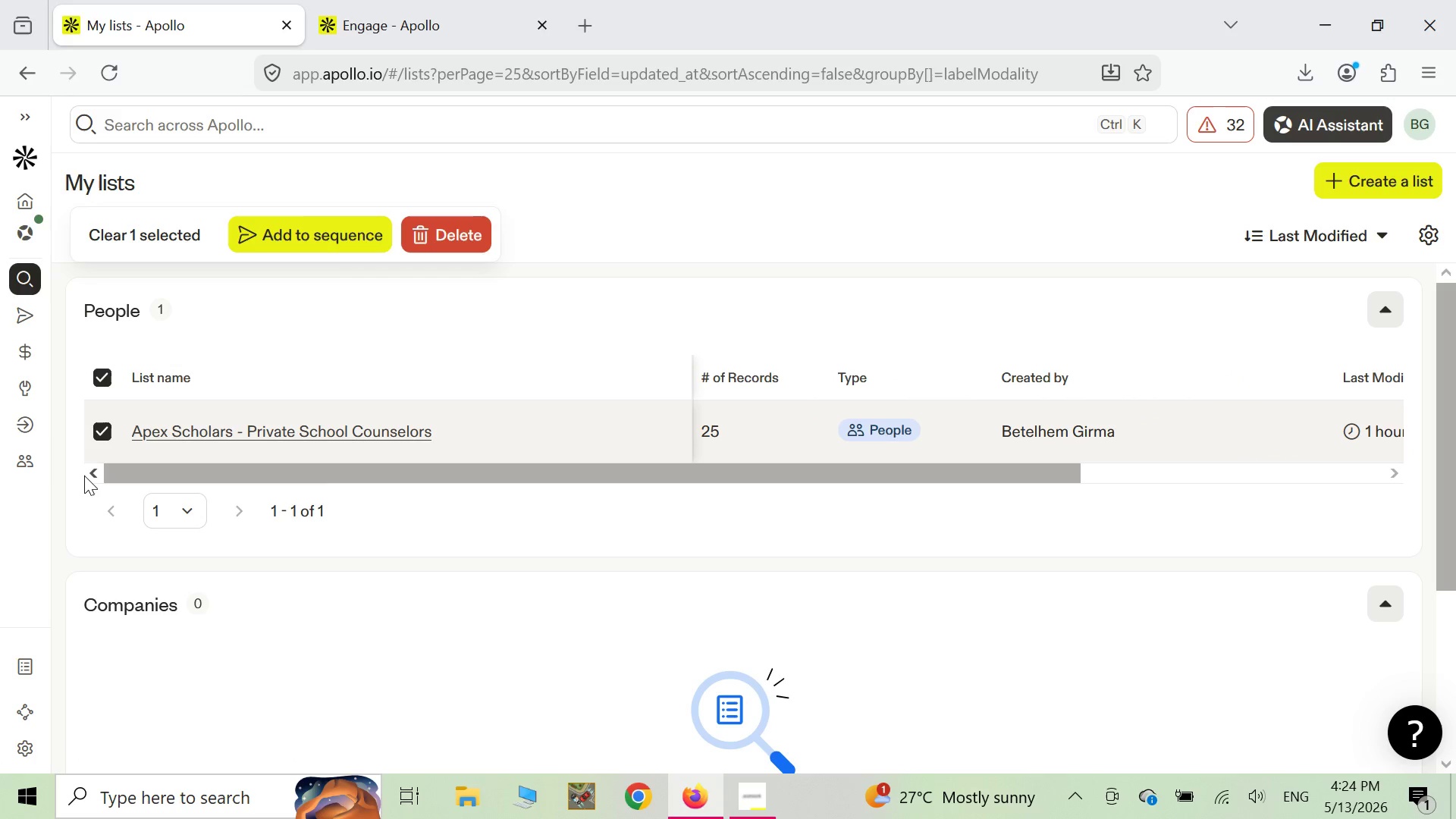 
left_click([84, 475])
 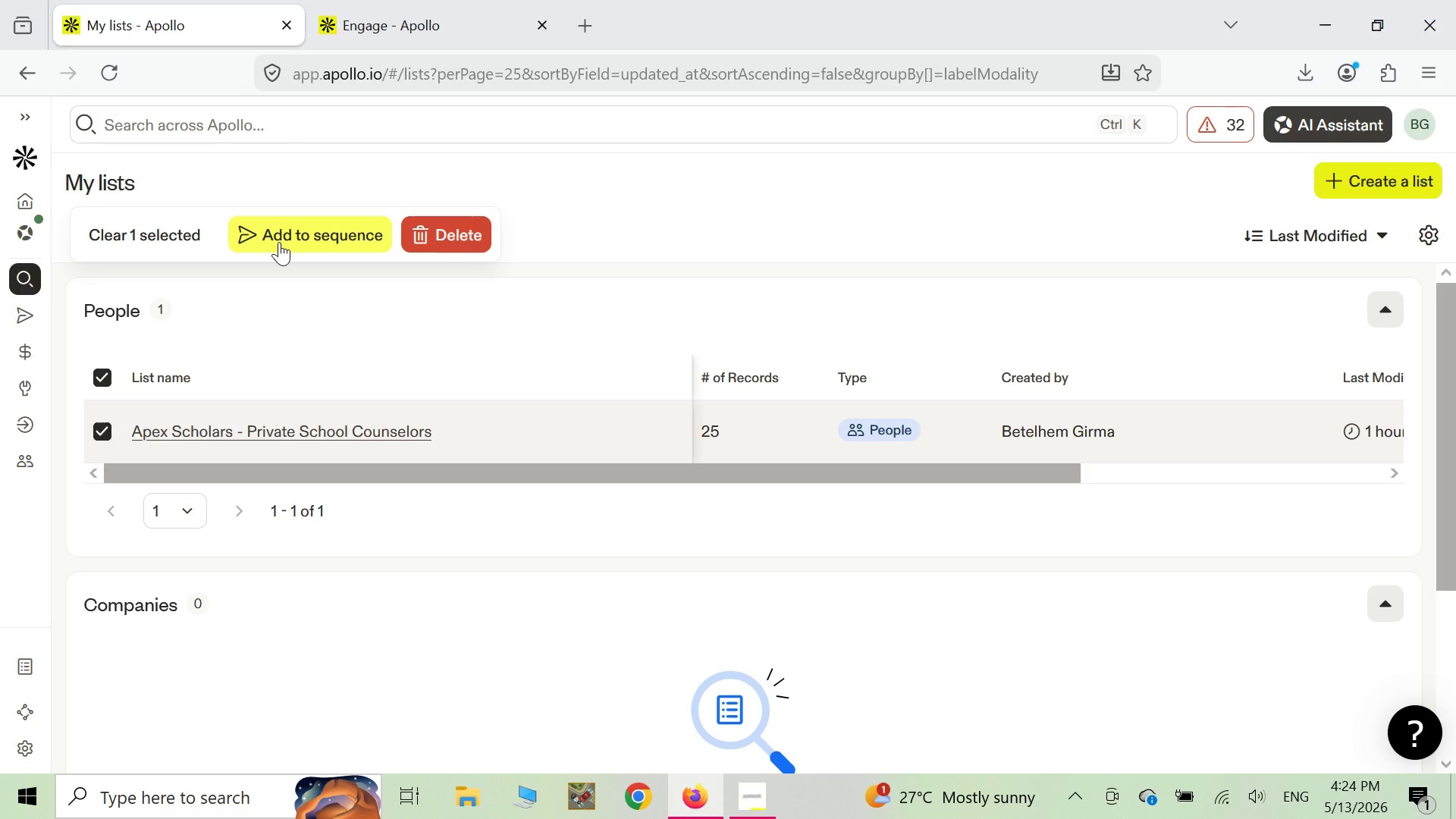 
wait(24.94)
 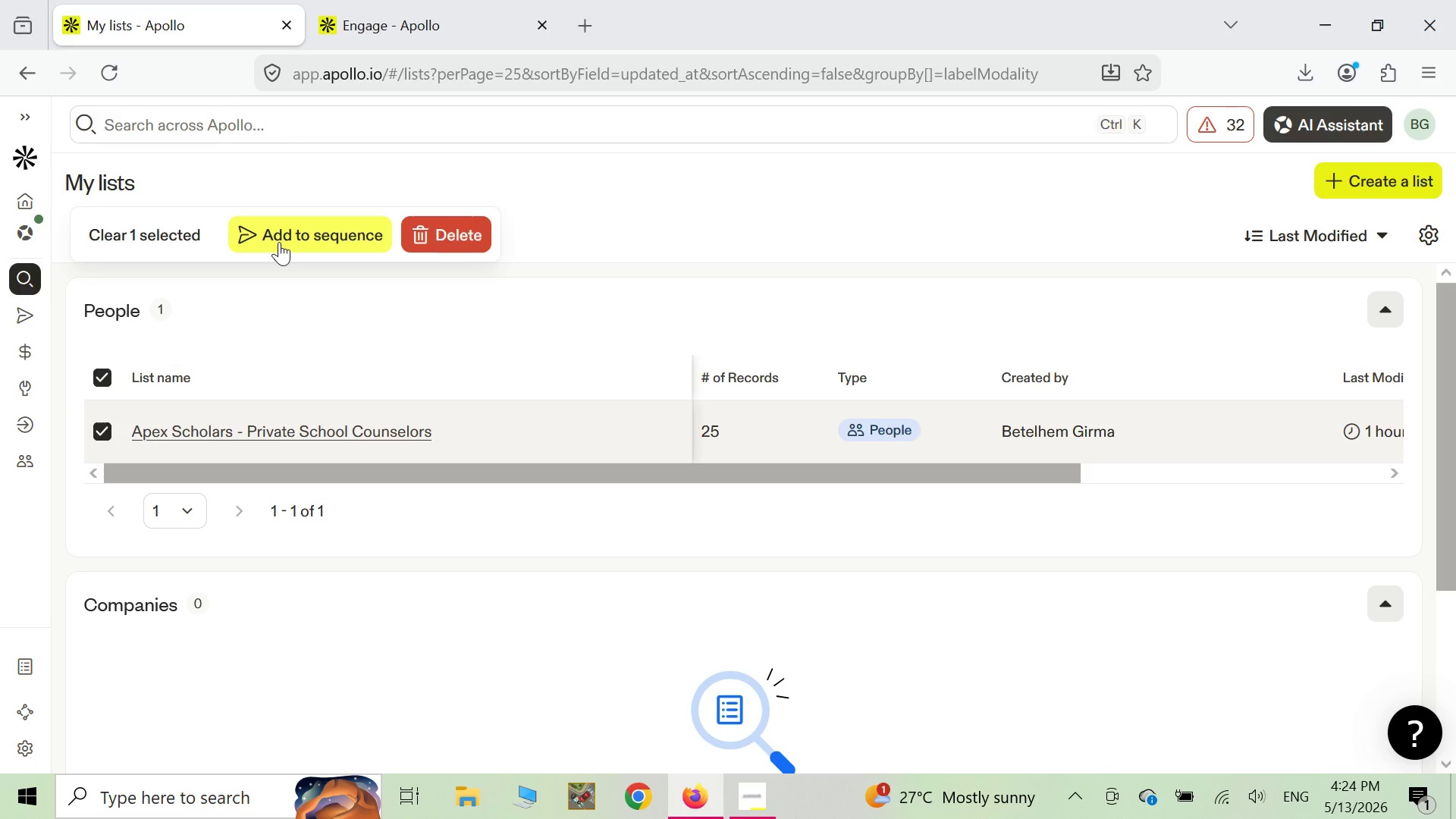 
left_click([278, 243])
 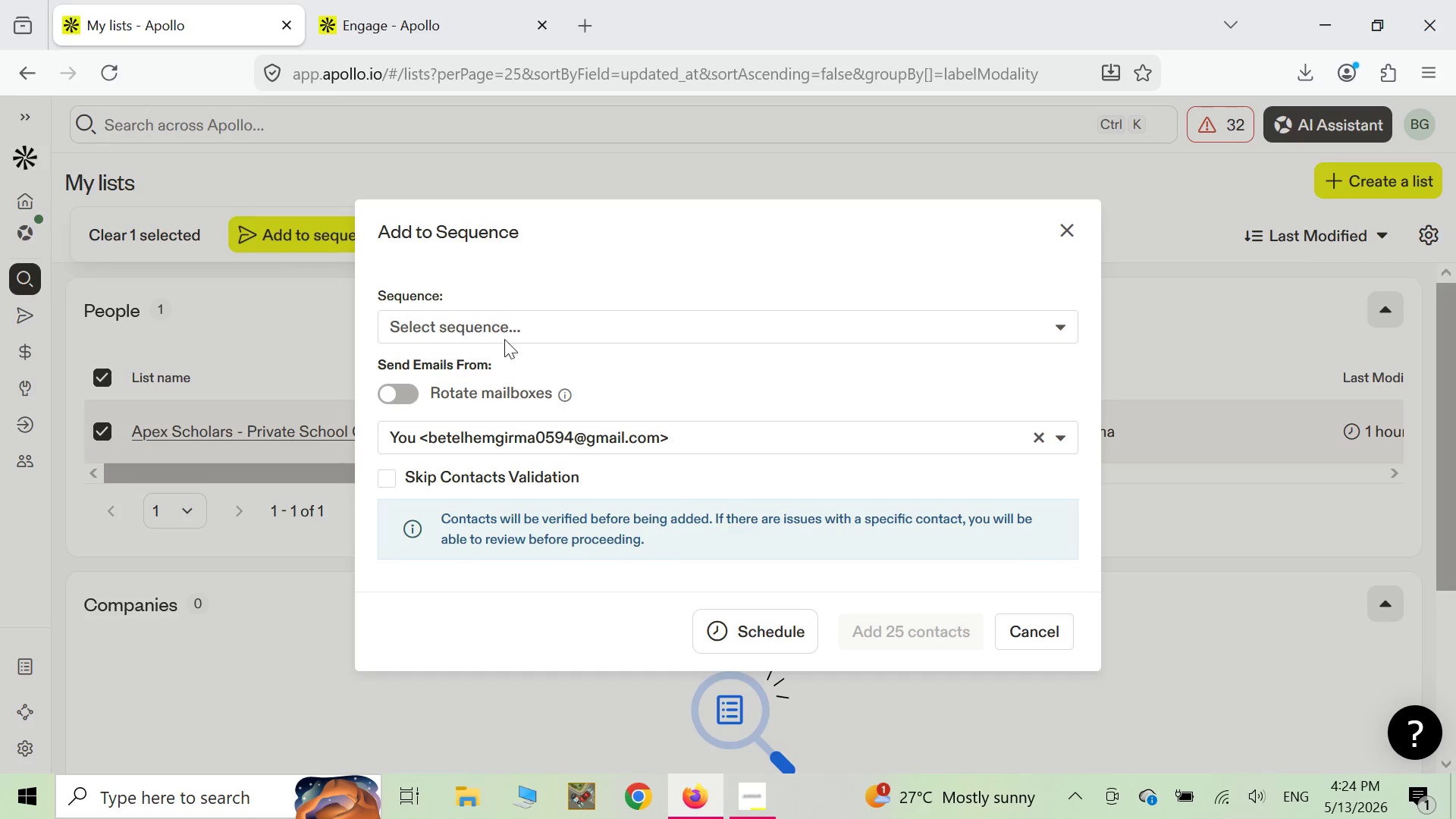 
left_click([472, 330])
 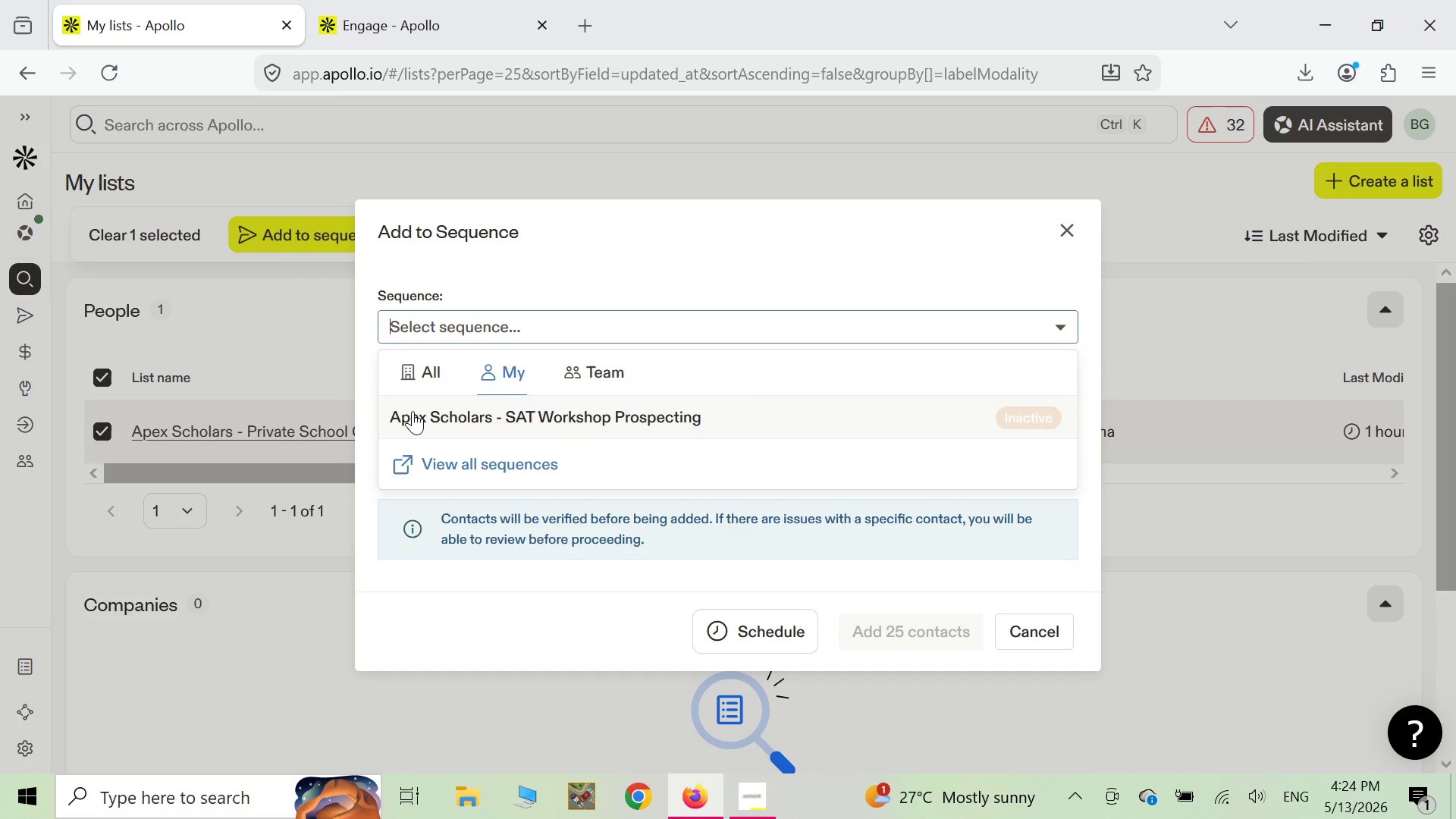 
left_click([413, 411])
 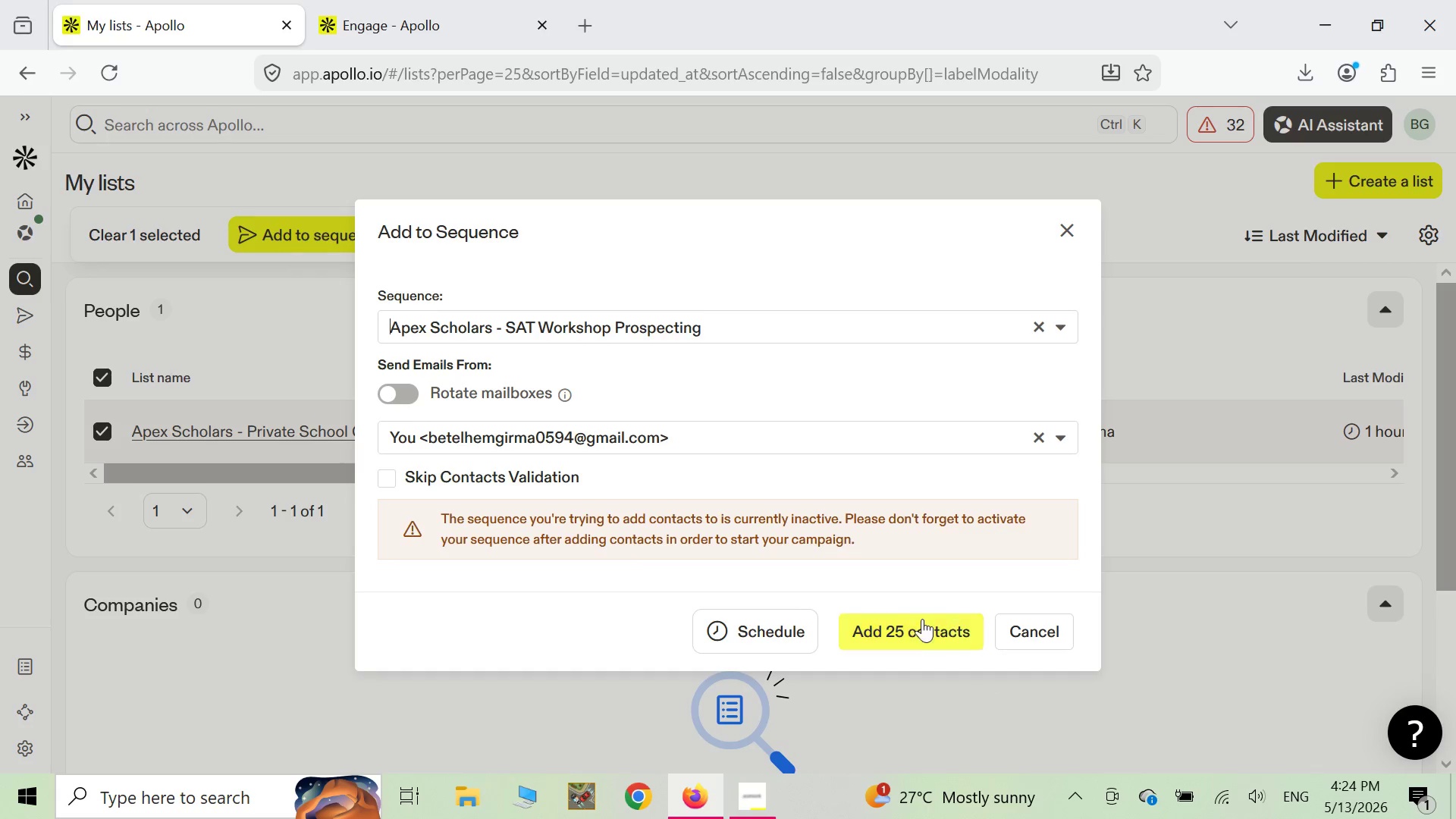 
left_click([881, 635])
 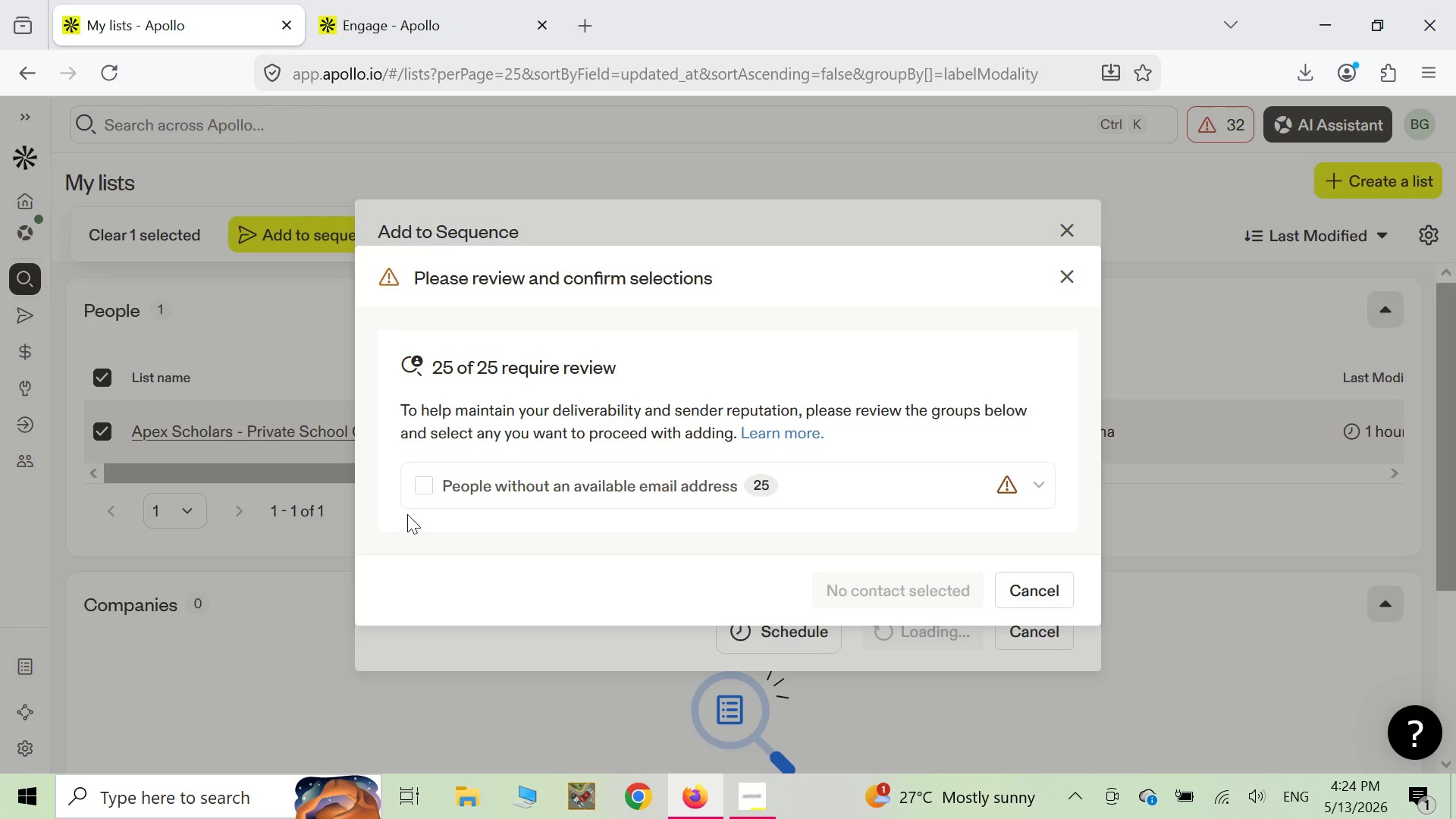 
wait(5.2)
 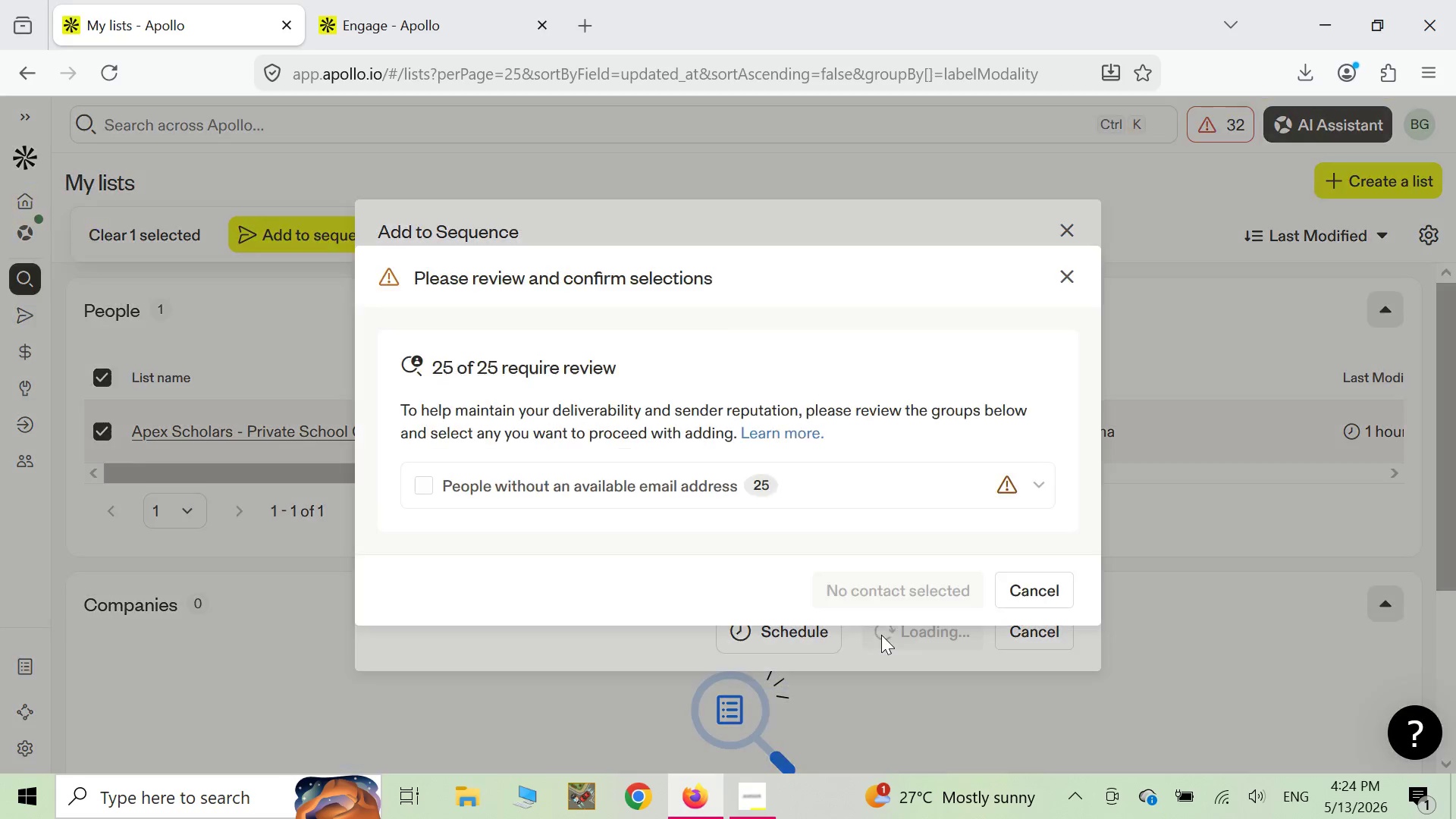 
left_click([428, 492])
 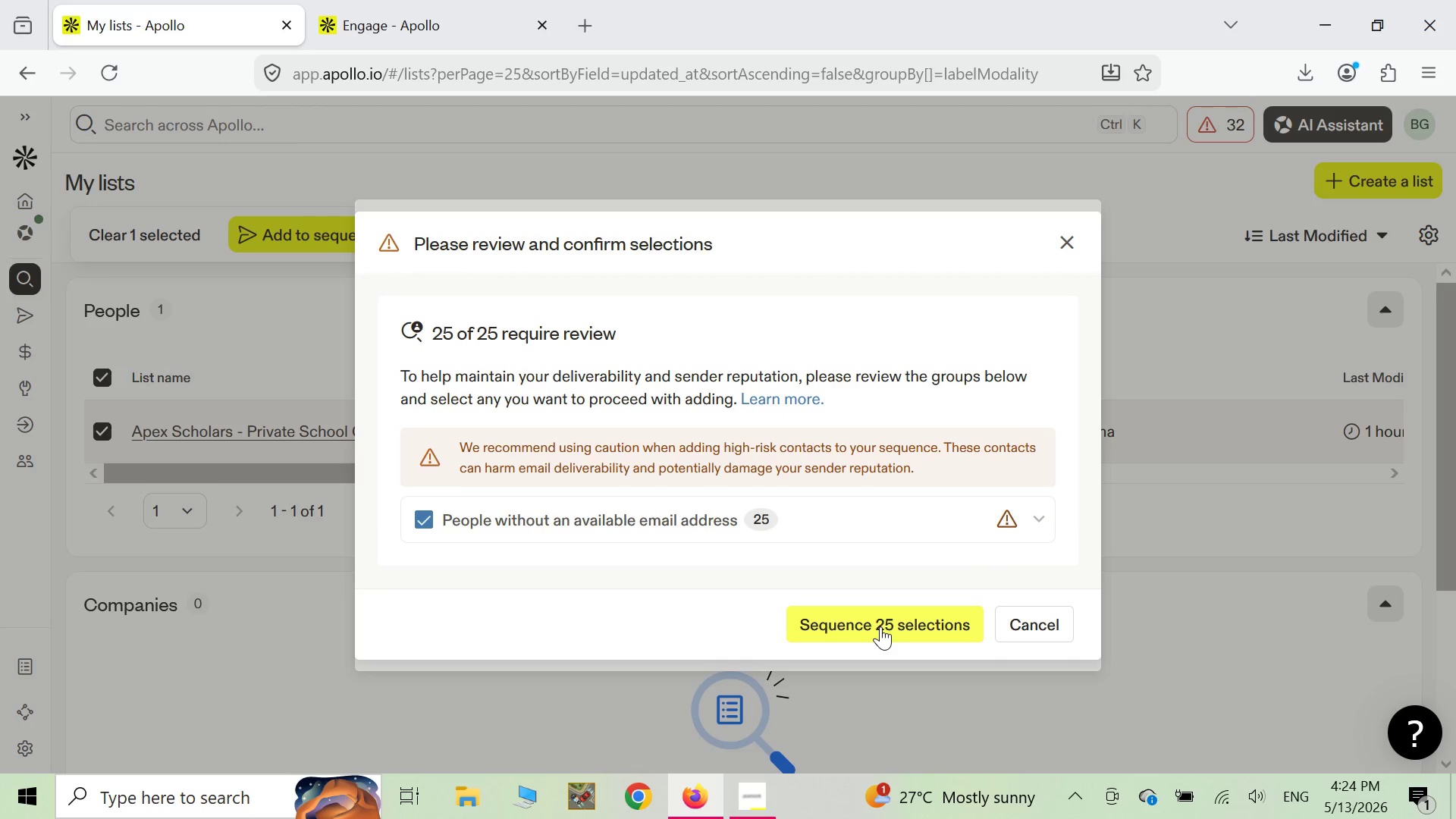 
left_click([880, 626])
 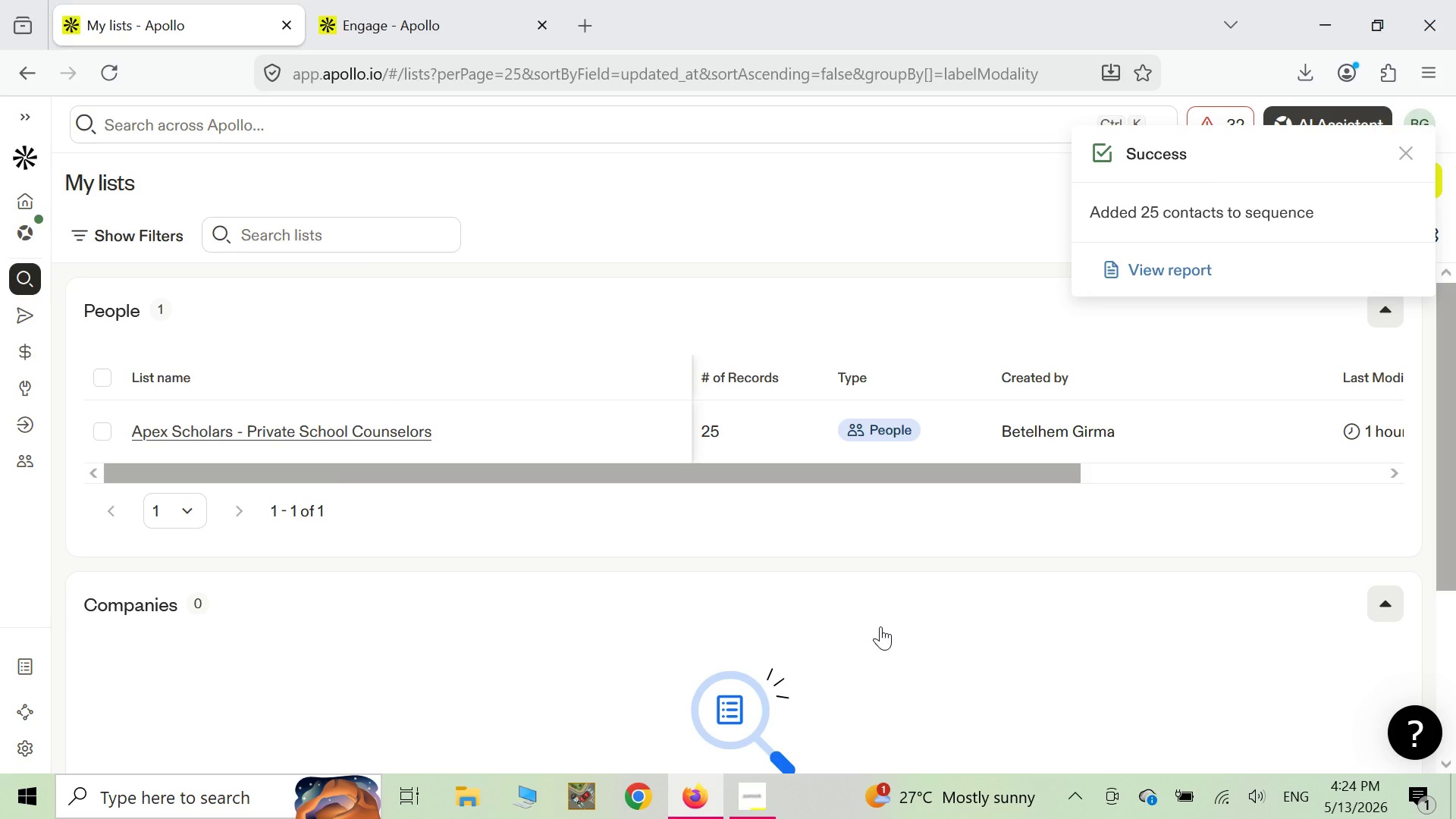 
wait(9.26)
 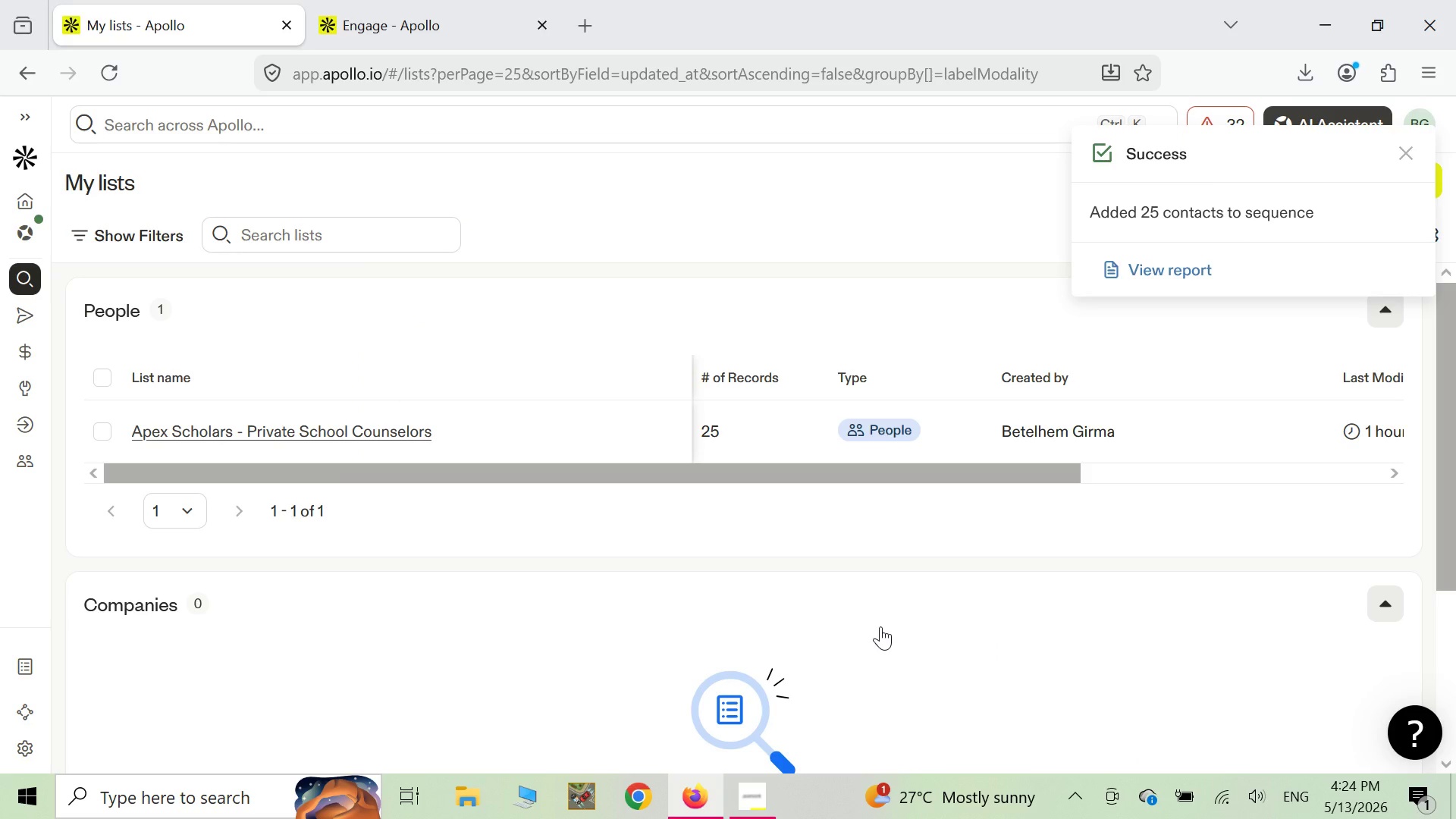 
left_click([34, 317])
 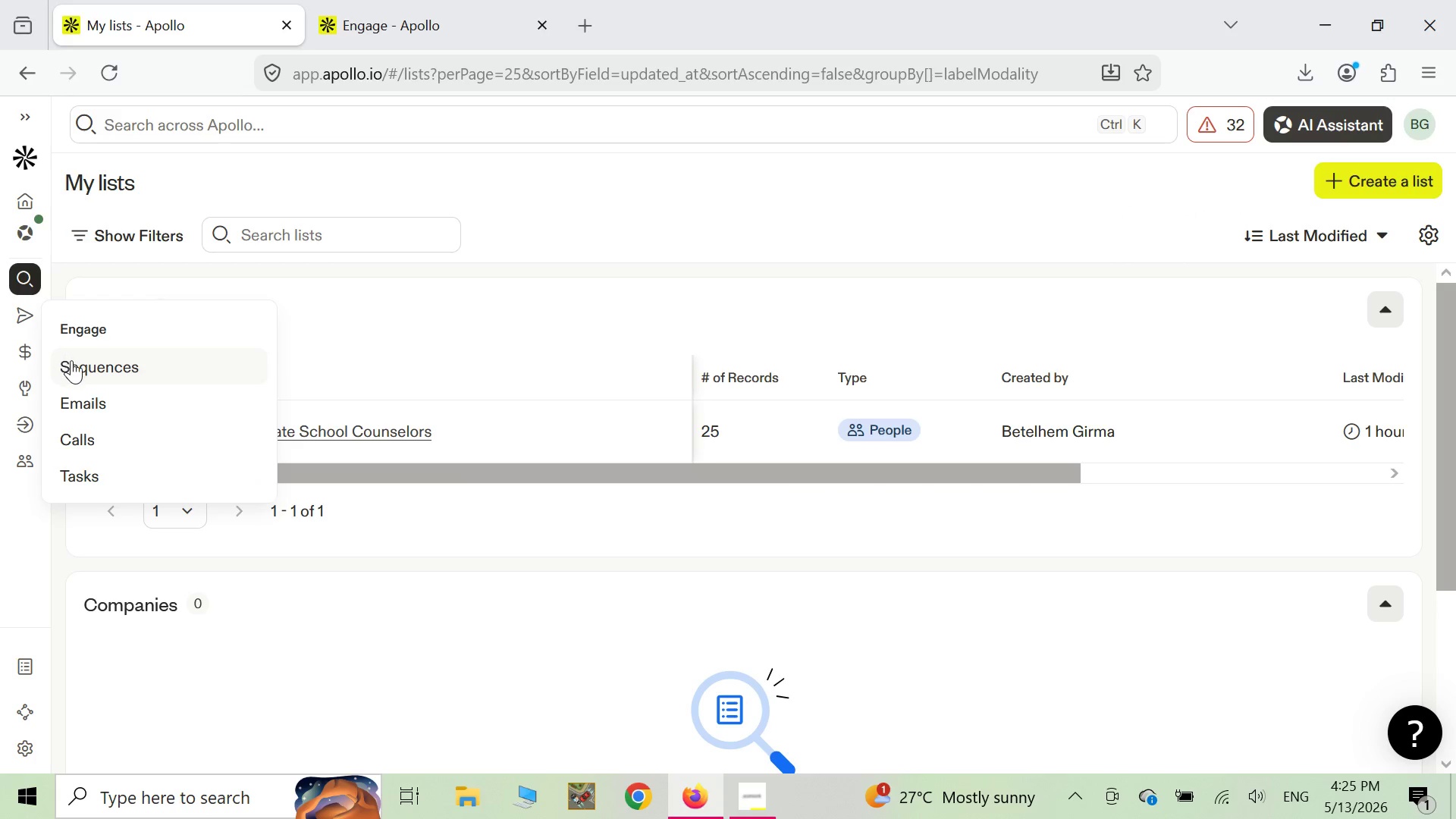 
left_click([71, 362])
 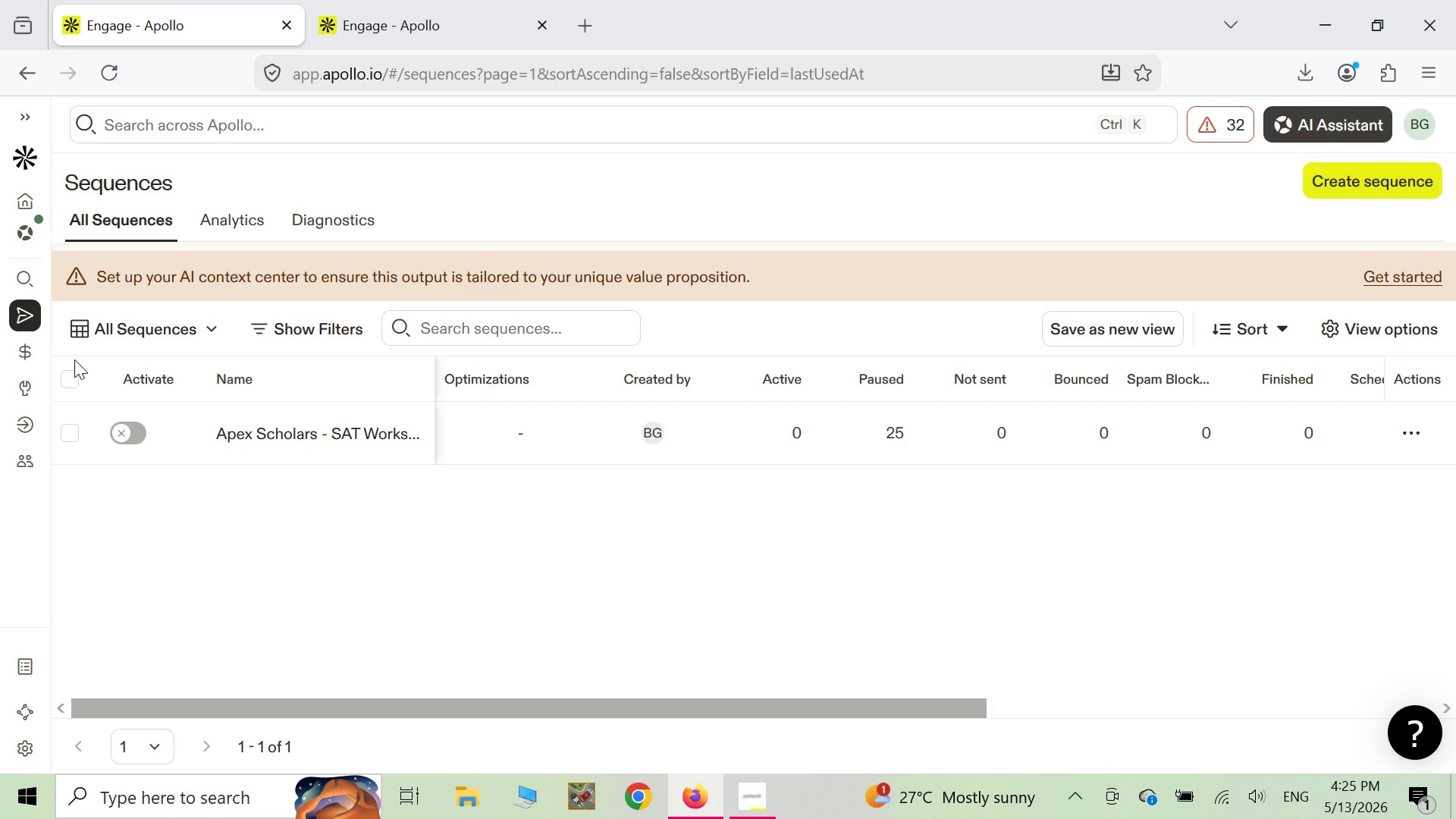 
wait(12.33)
 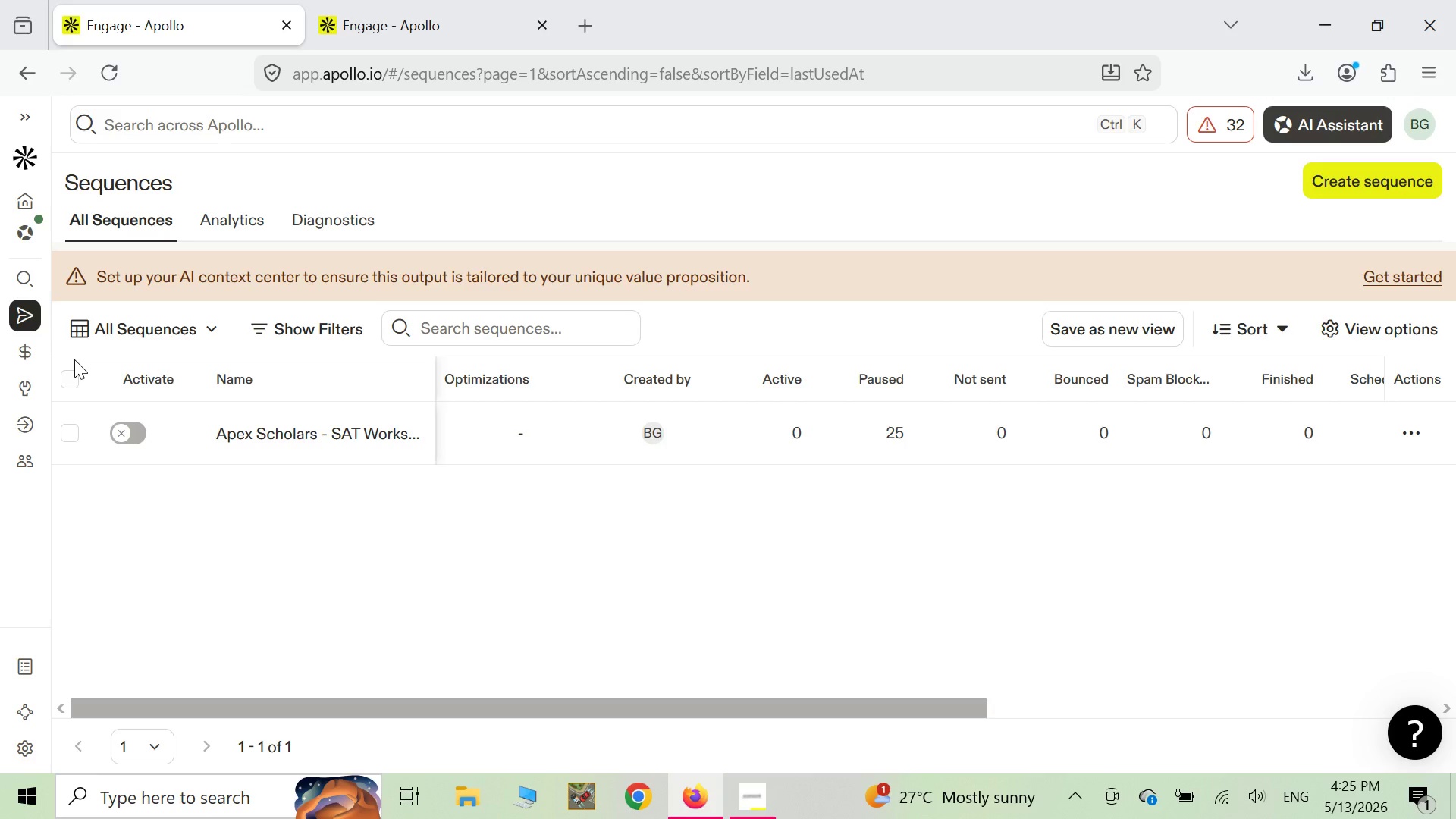 
left_click([272, 436])
 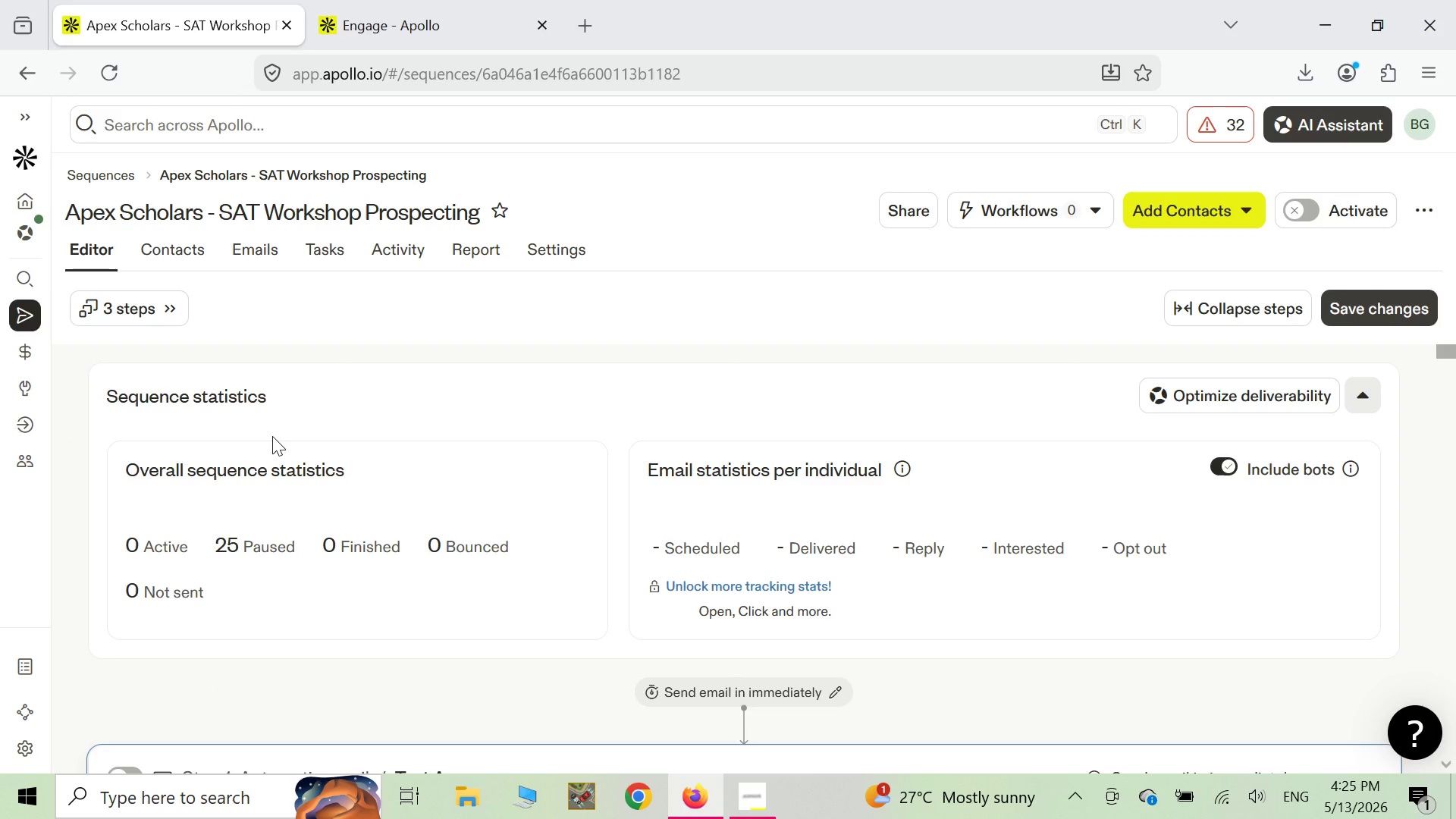 
wait(6.77)
 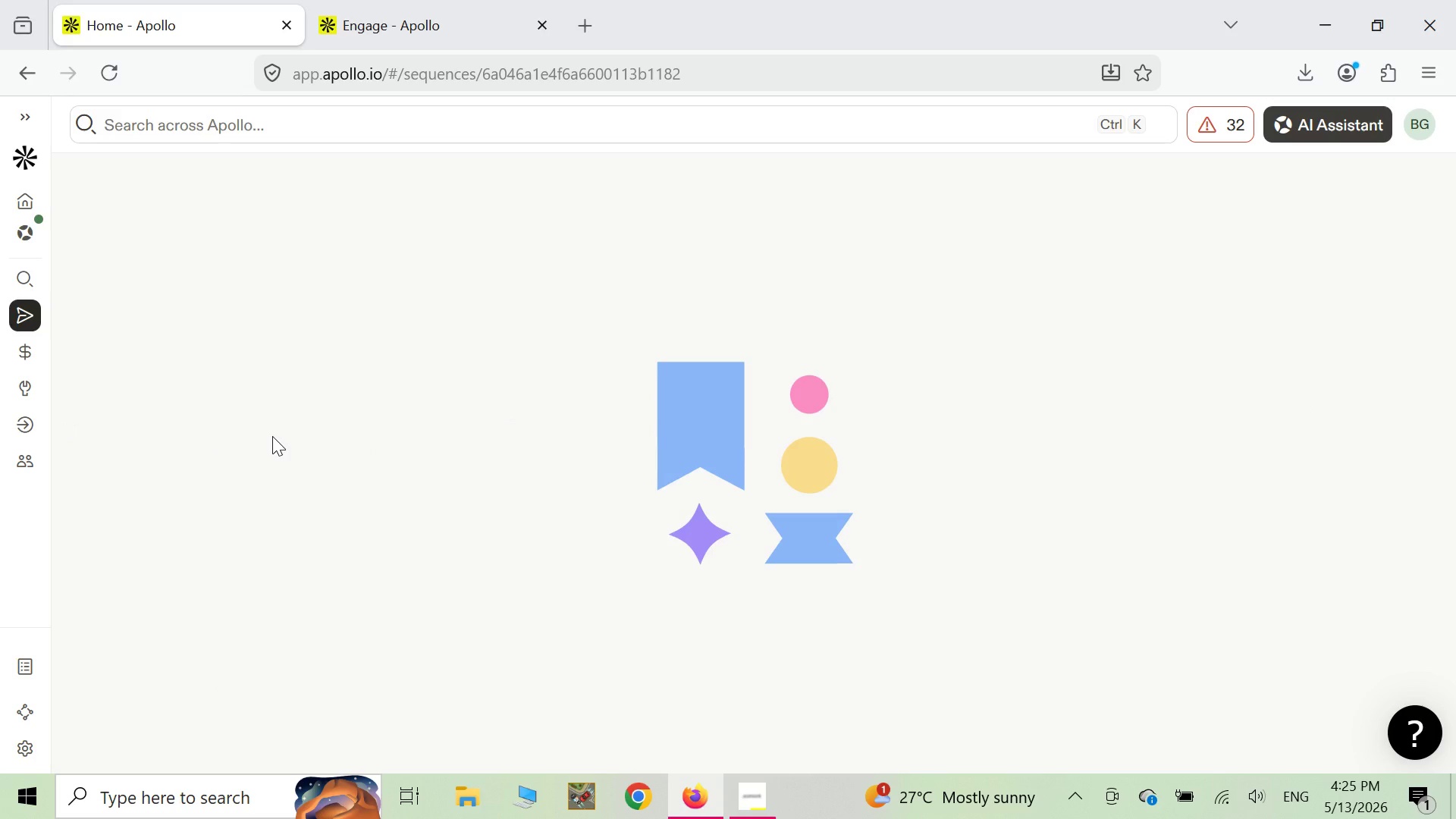 
scroll: coordinate [734, 637], scroll_direction: down, amount: 7.0
 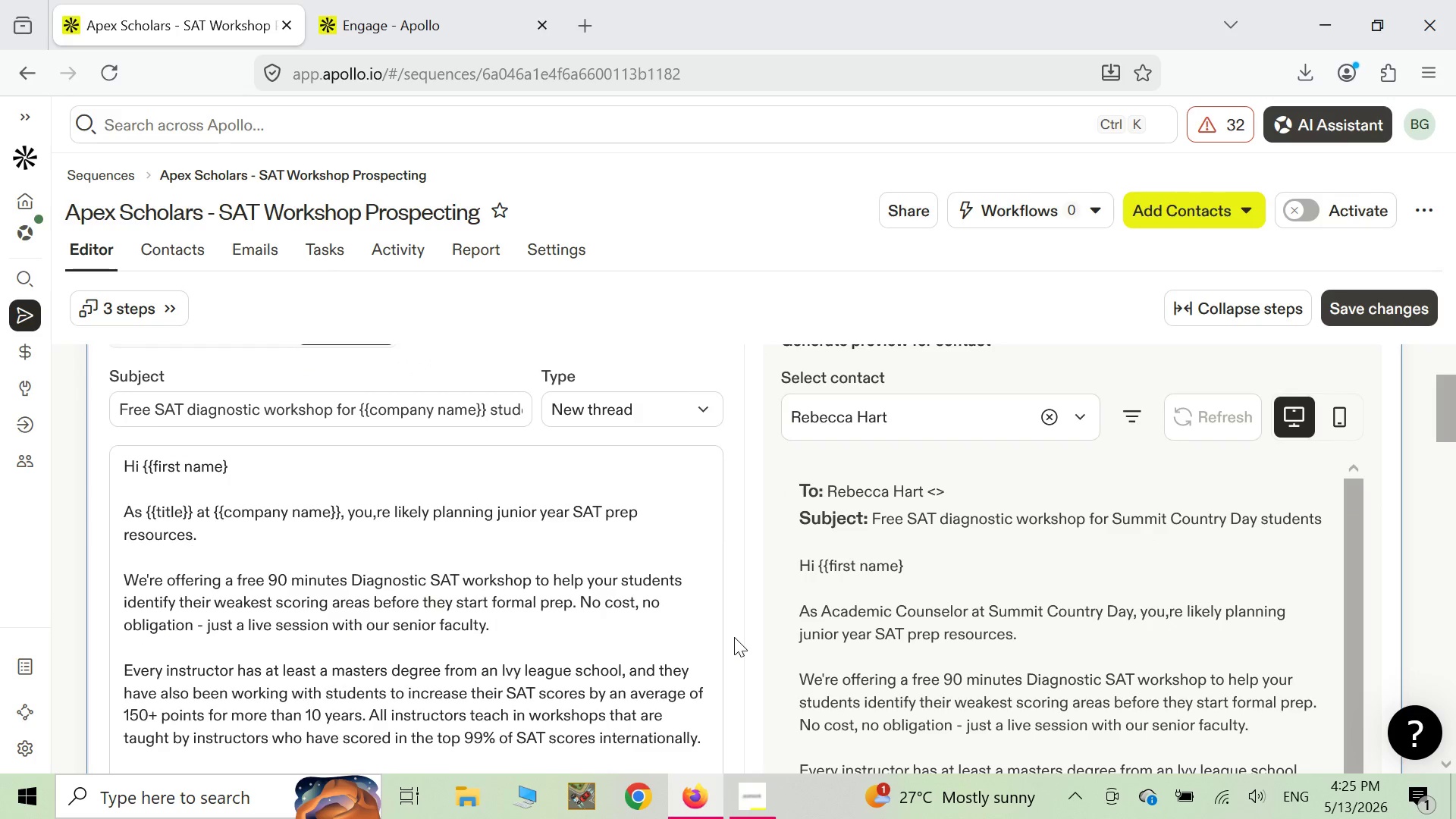 
scroll: coordinate [734, 637], scroll_direction: up, amount: 5.0
 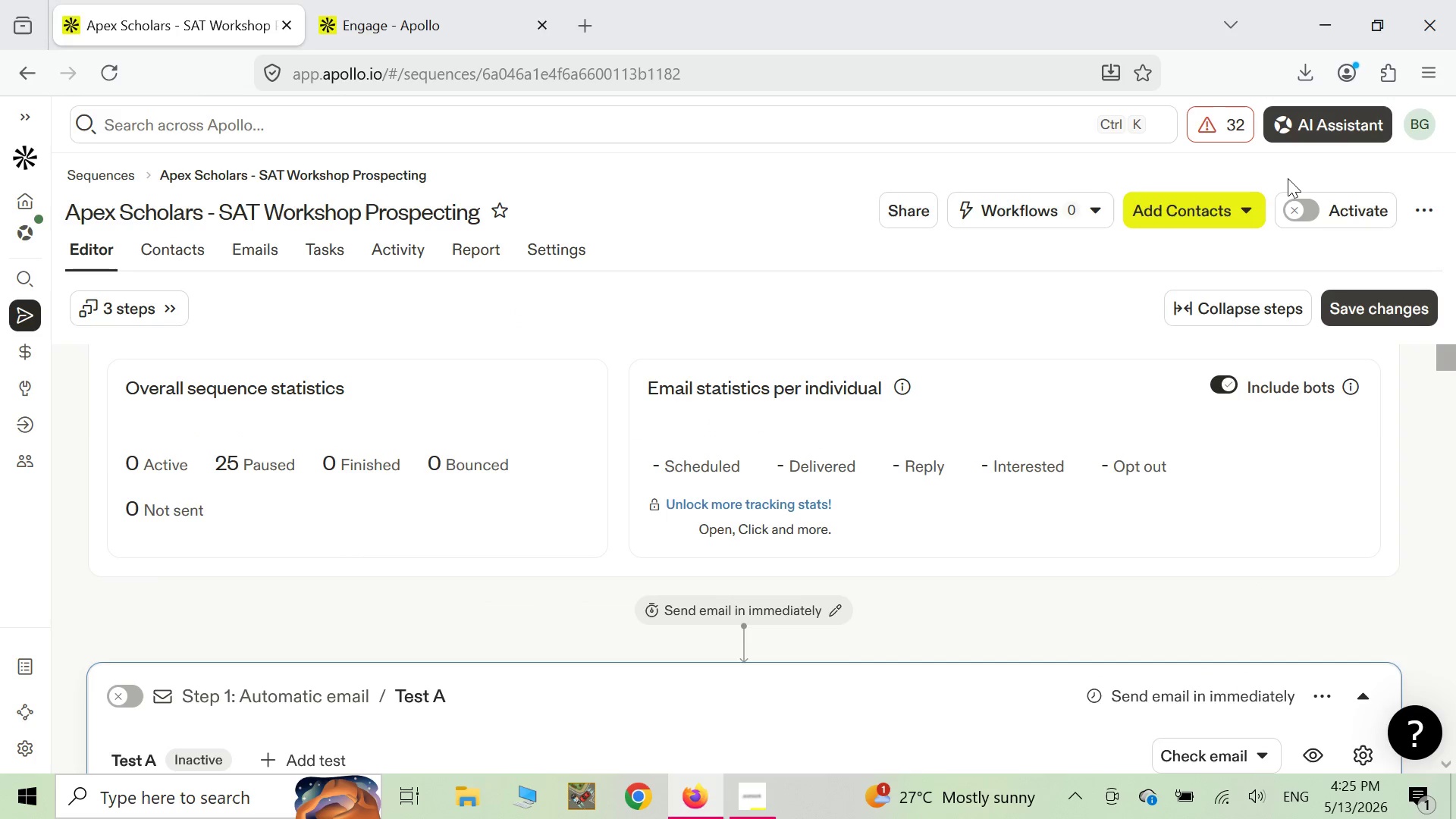 
left_click([1304, 203])
 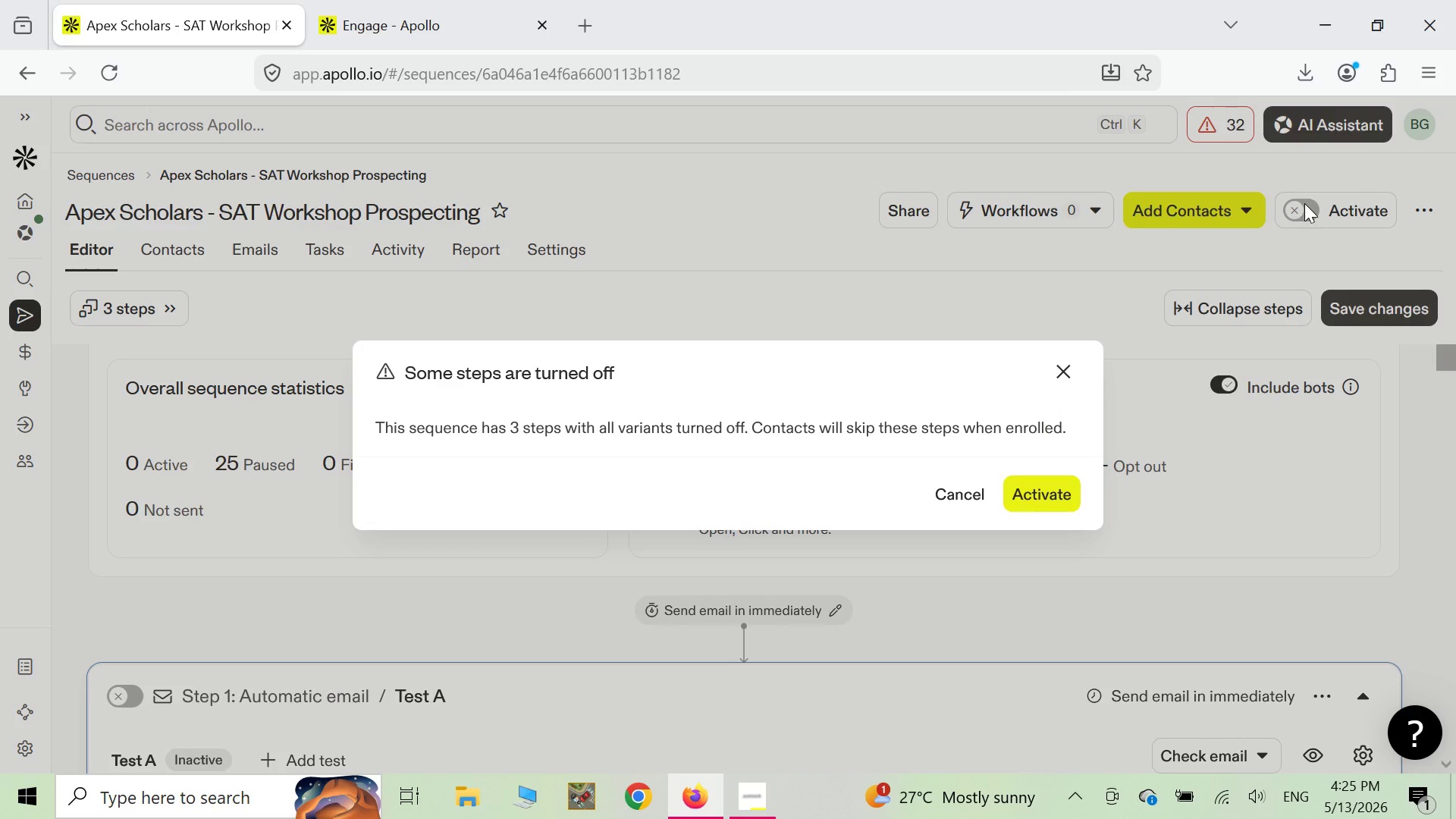 
wait(8.2)
 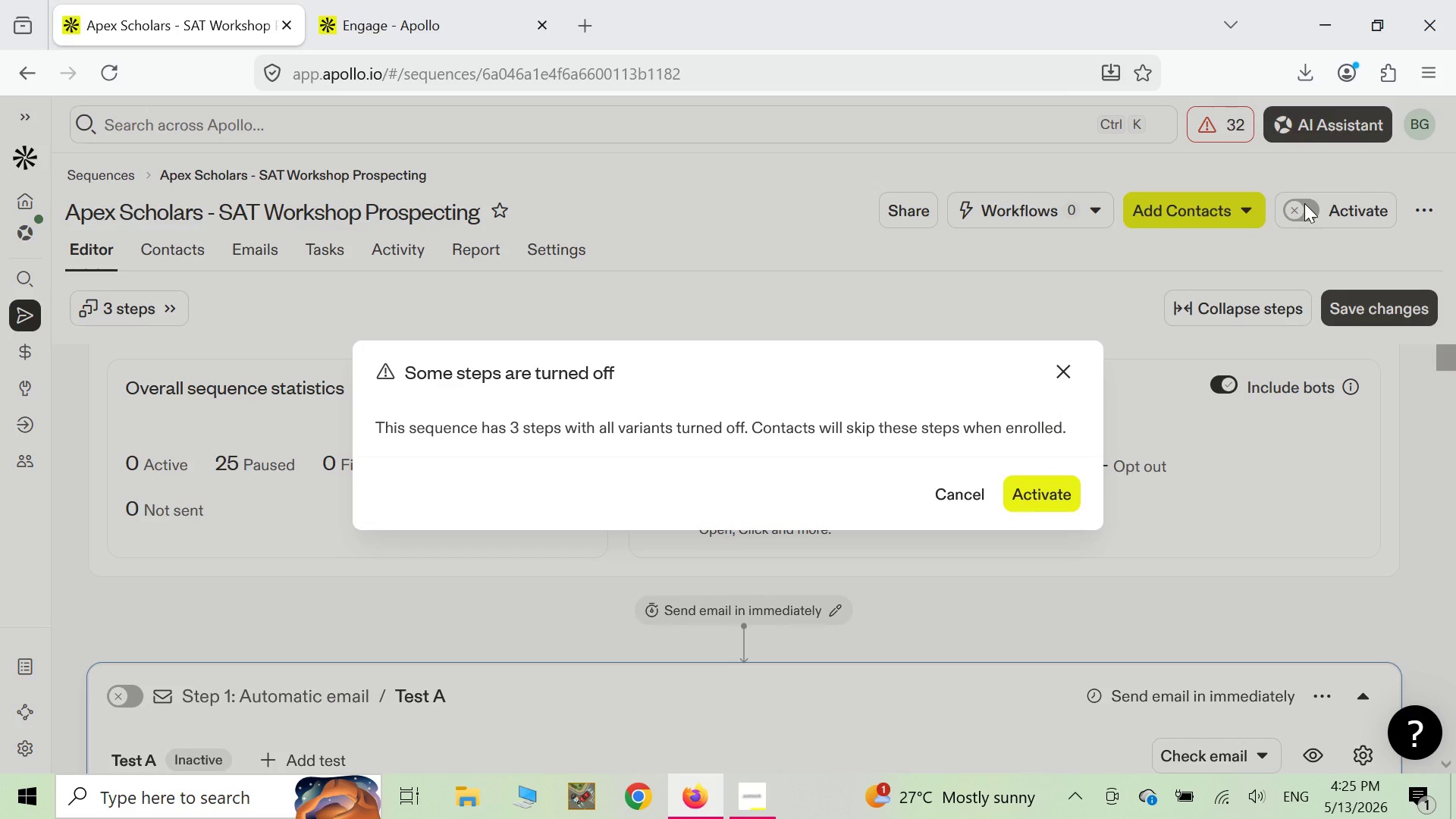 
left_click([1034, 489])
 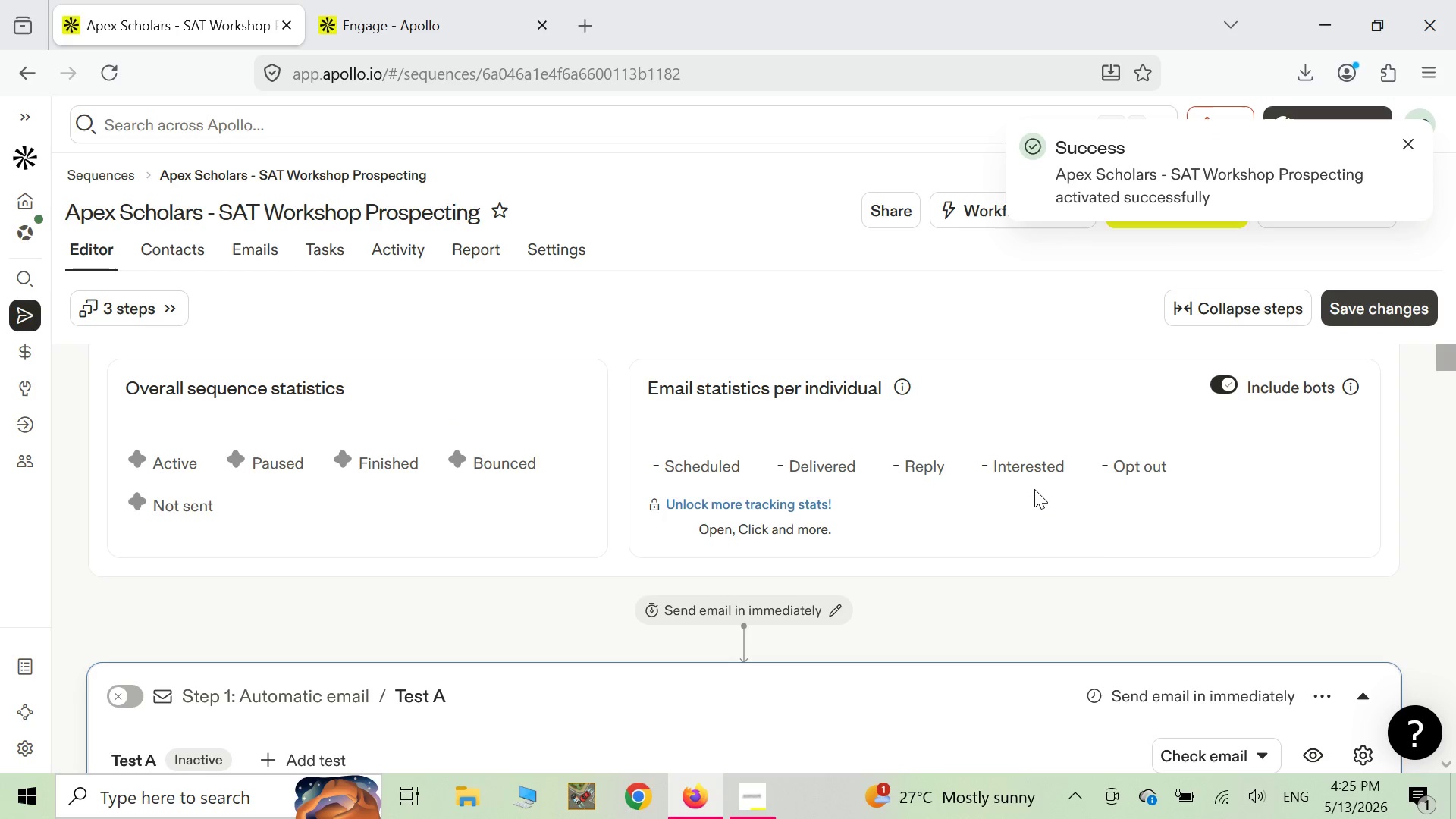 
wait(10.31)
 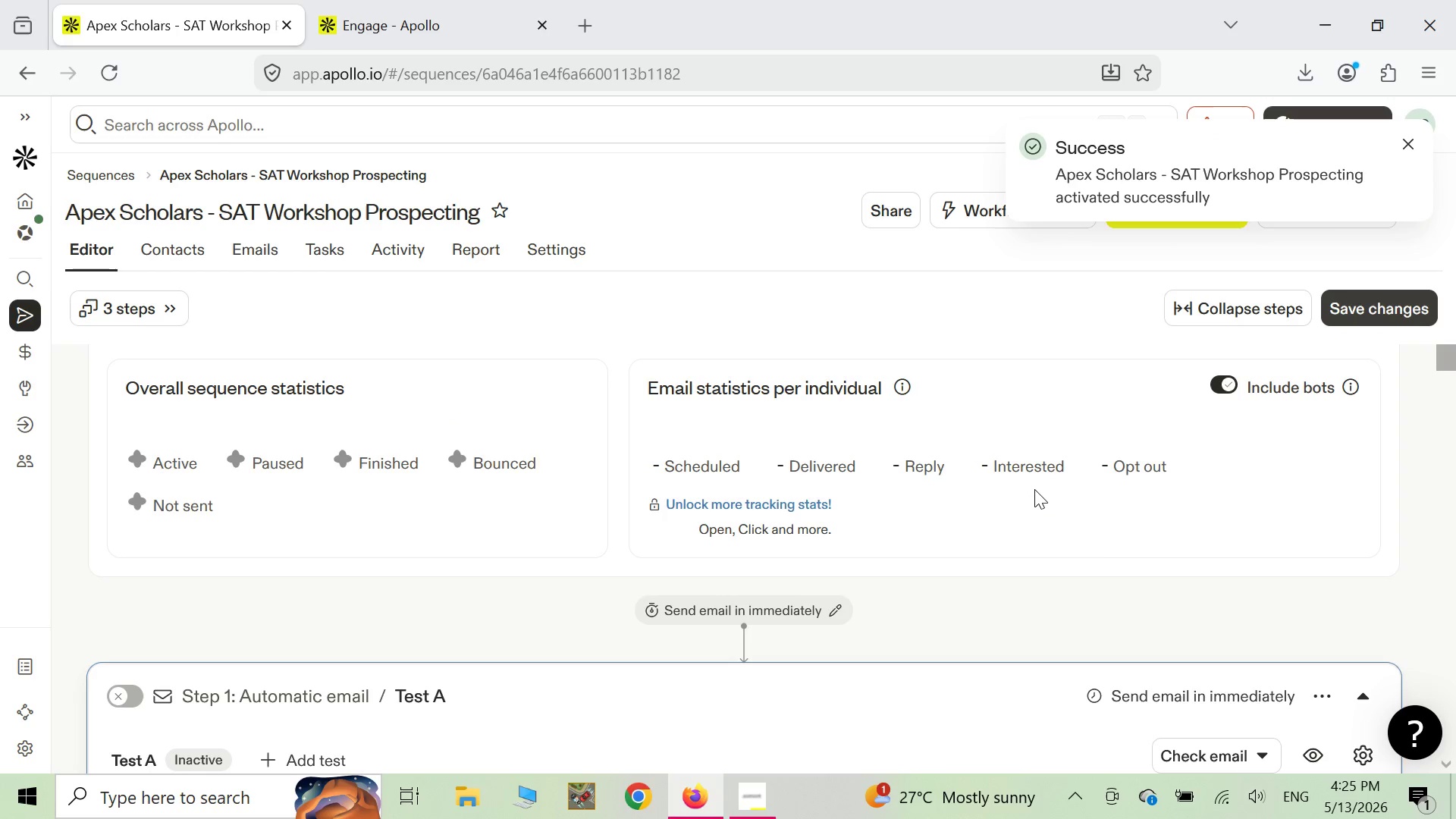 
left_click([174, 254])
 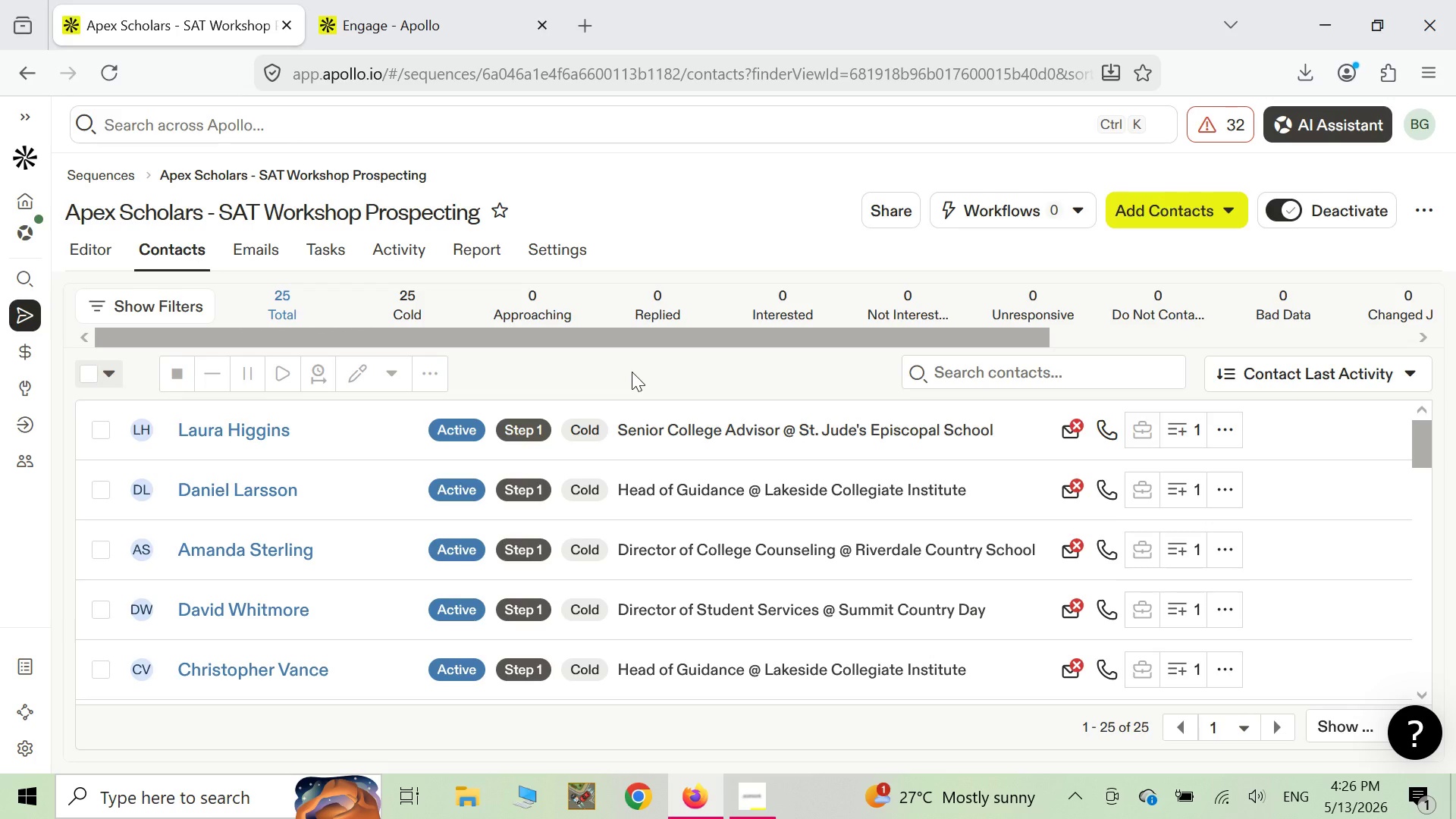 
wait(43.31)
 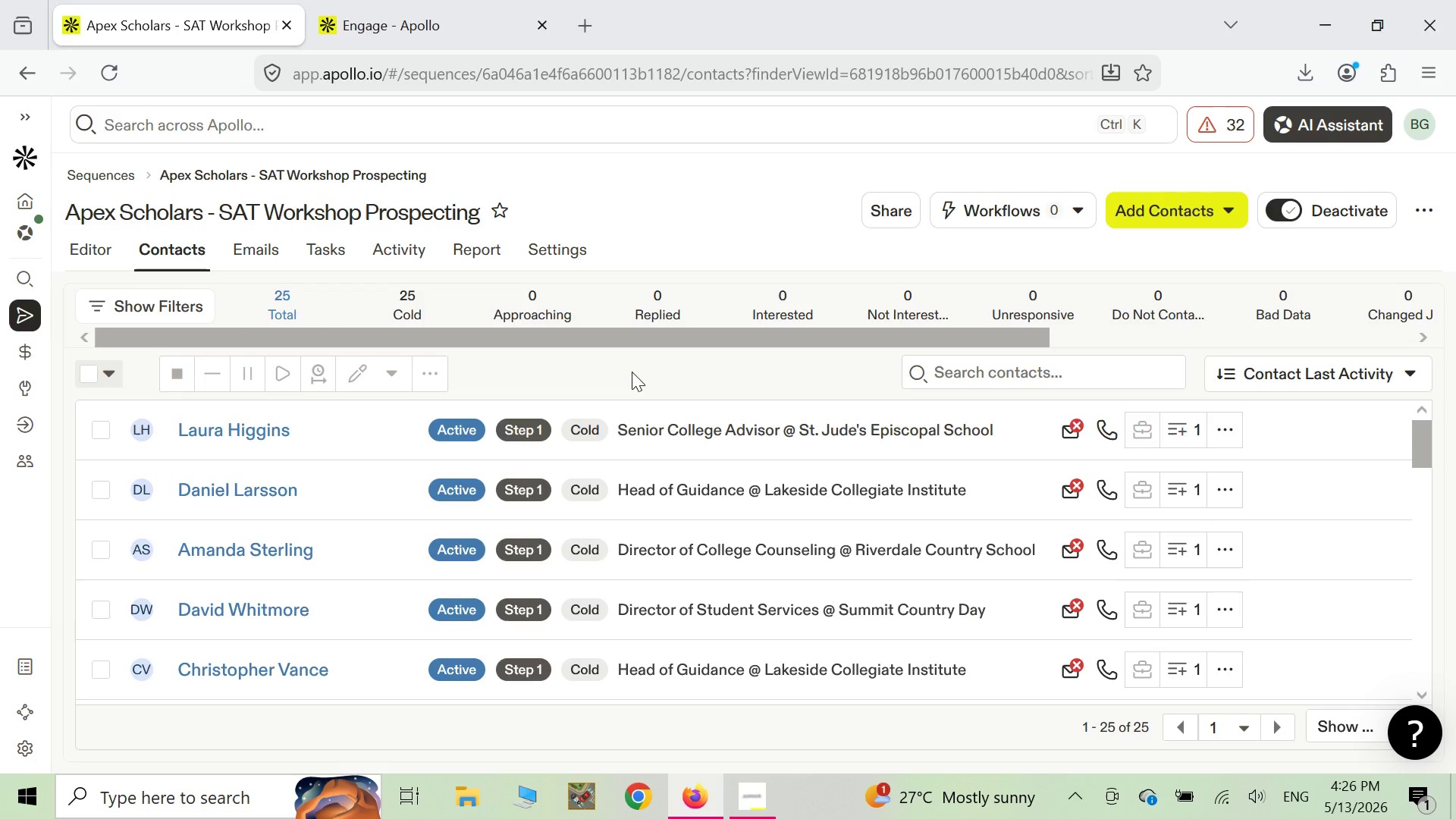 
key(Alt+Meta+R)
 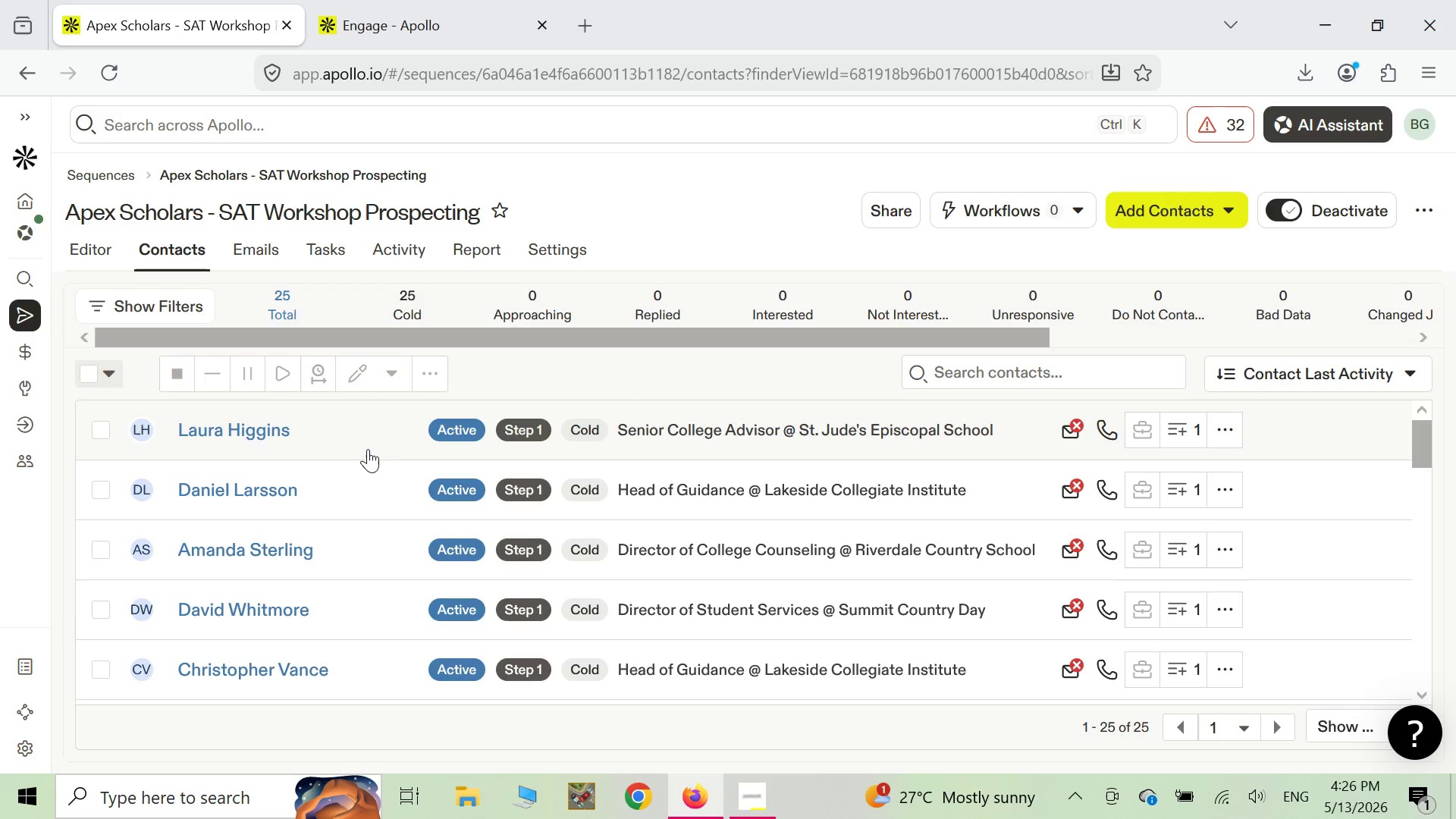 
wait(5.42)
 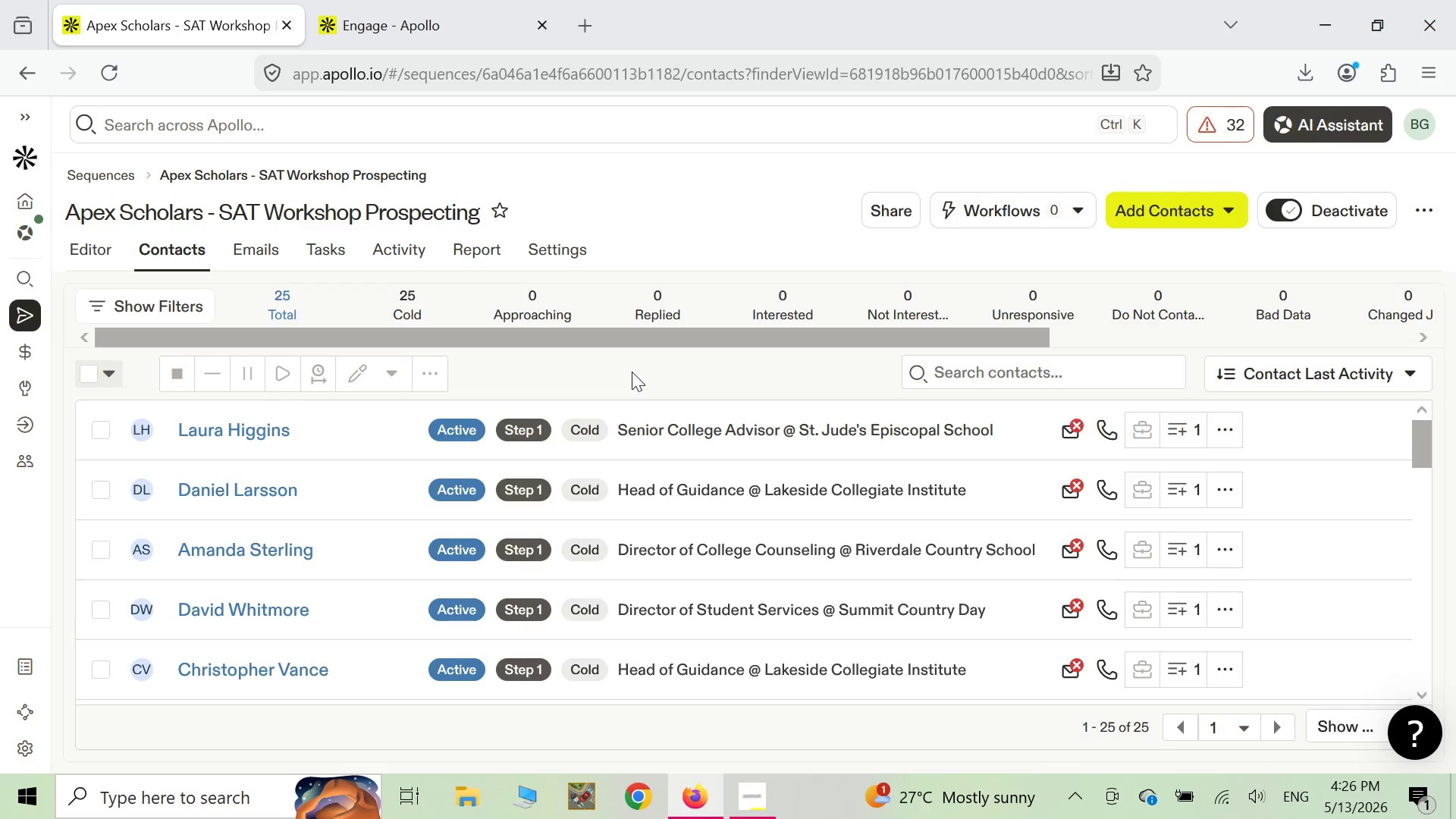 
scroll: coordinate [365, 448], scroll_direction: down, amount: 8.0
 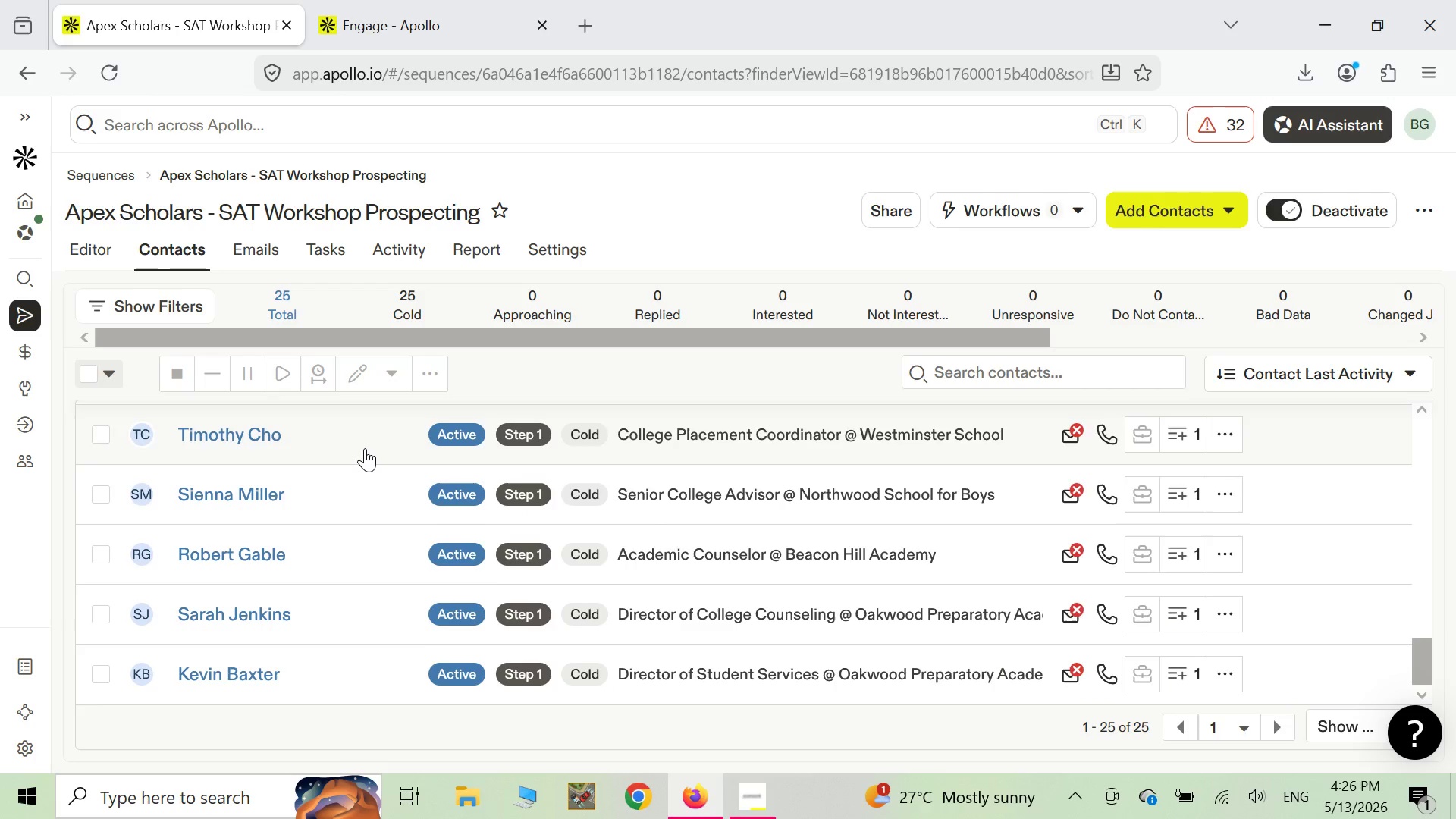 
scroll: coordinate [365, 448], scroll_direction: up, amount: 4.0
 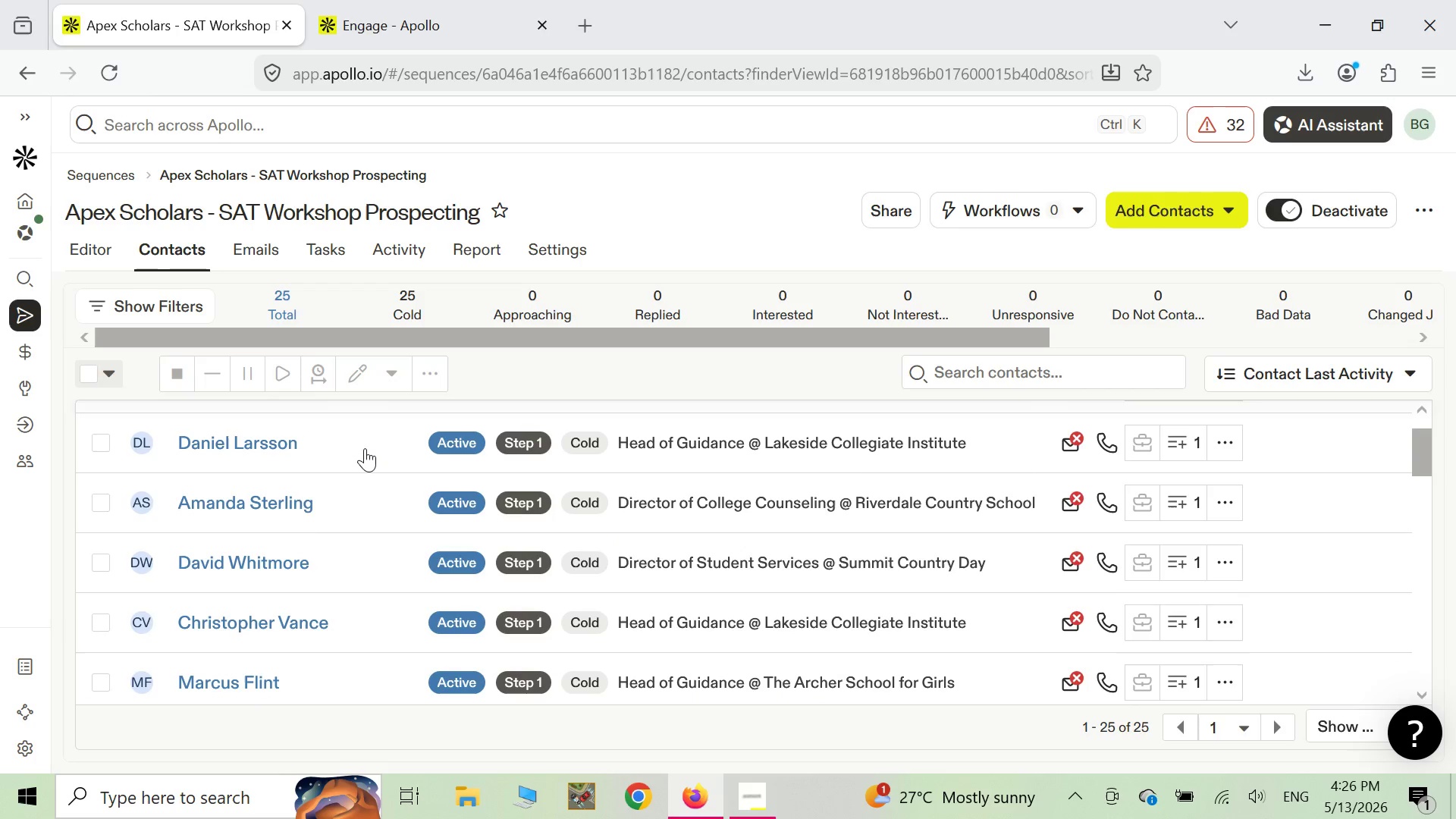 
key(Alt+Meta+R)
 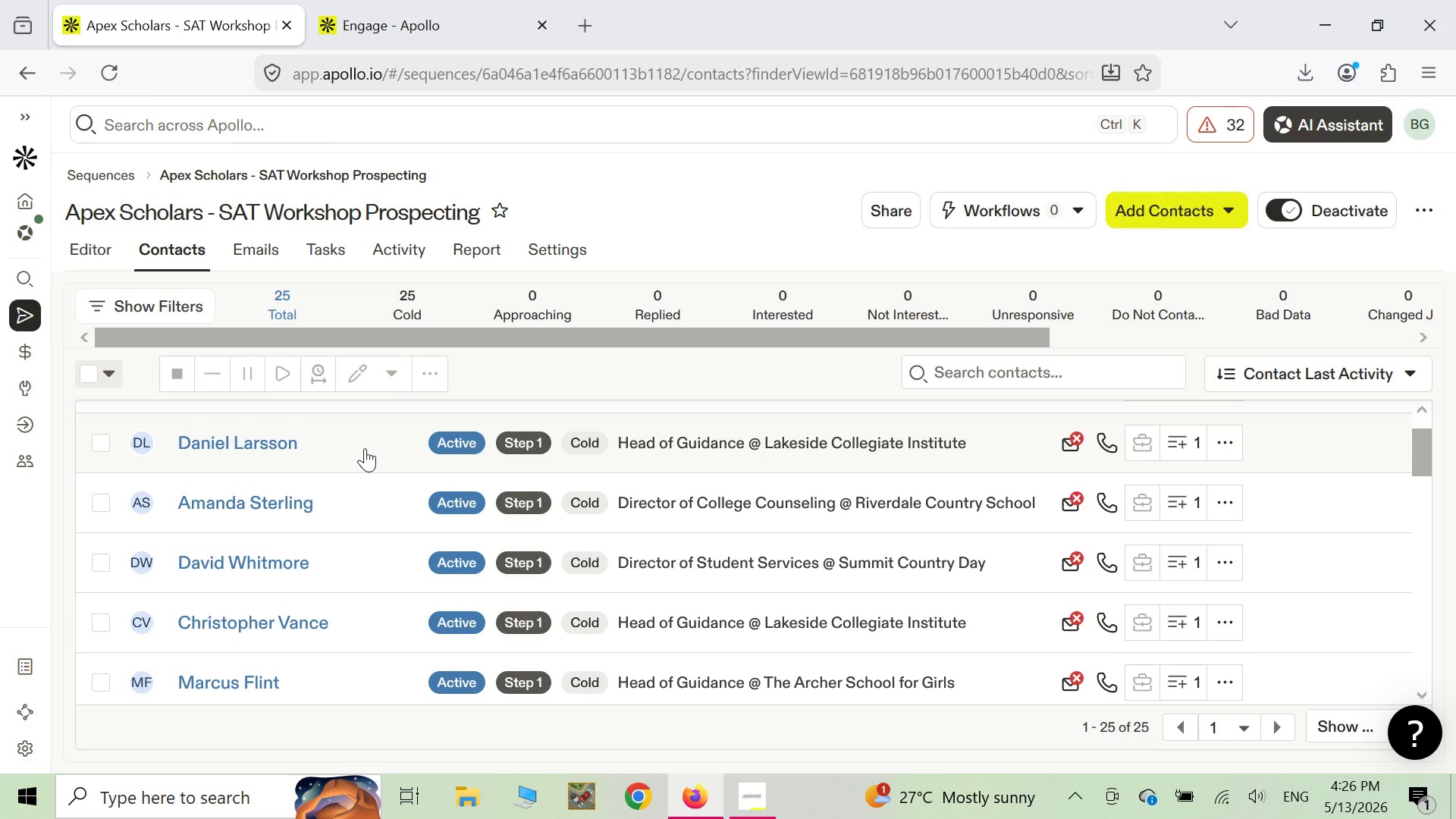 
left_click([1259, 407])
 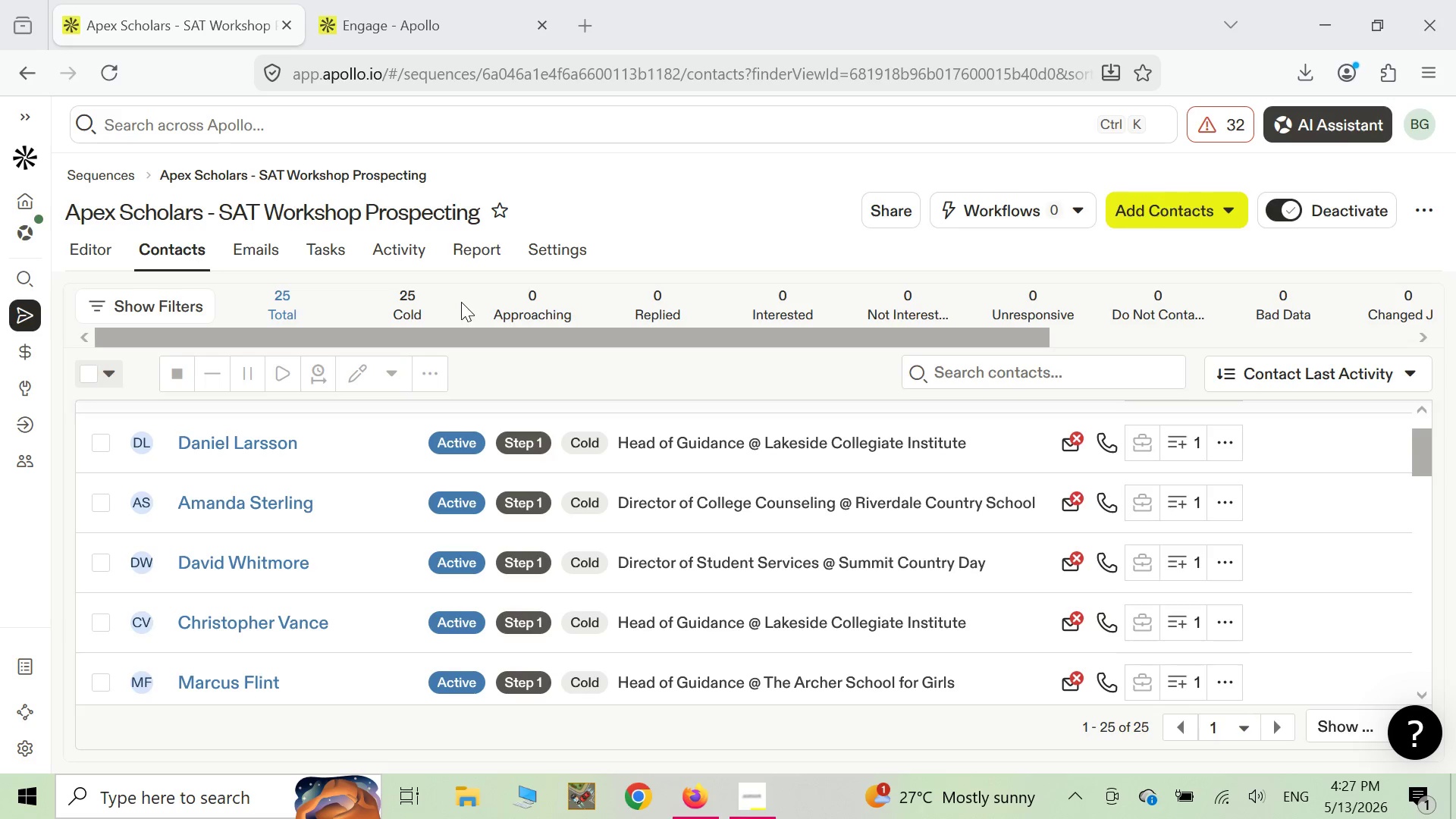 
wait(8.75)
 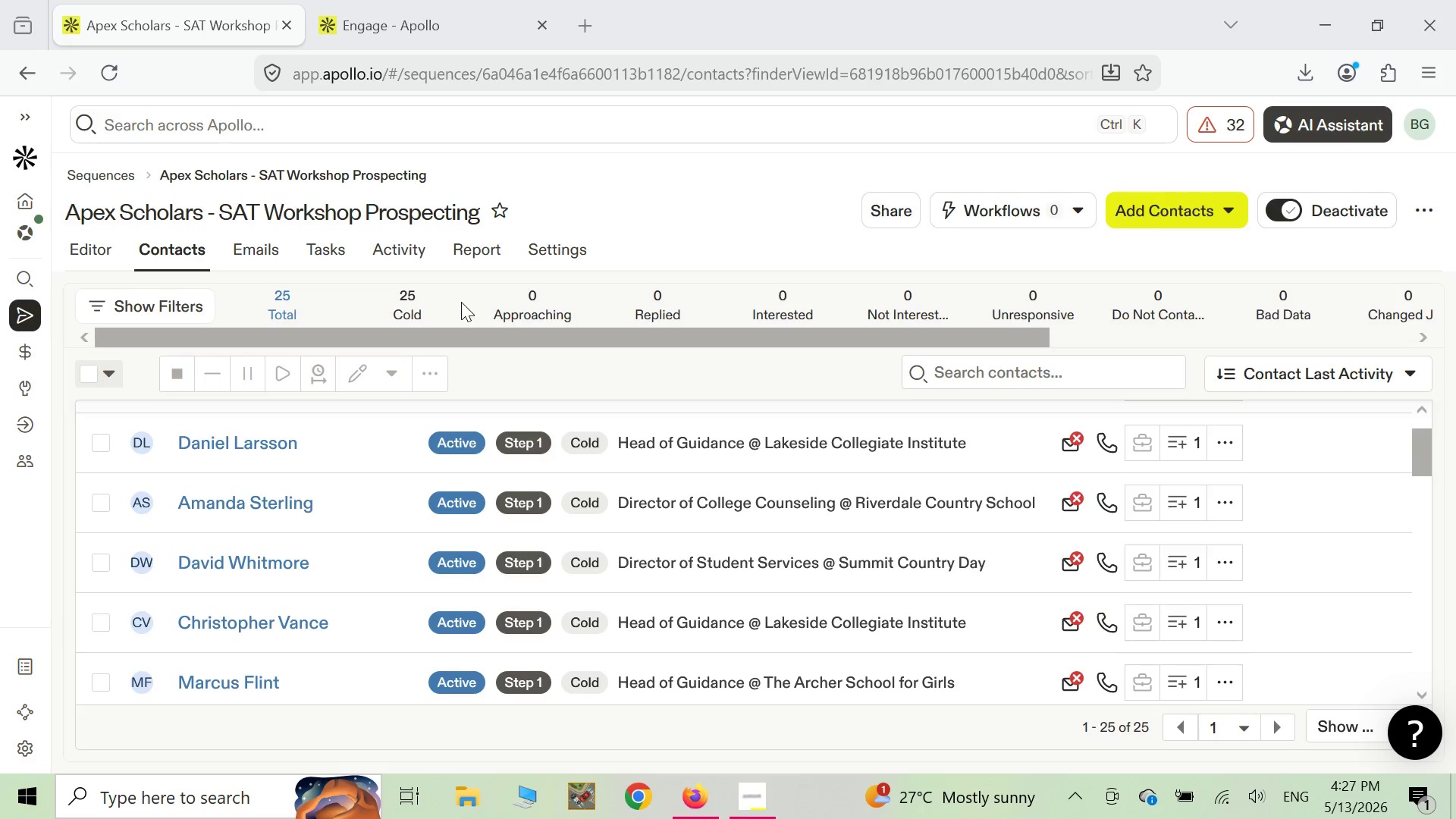 
left_click([494, 184])
 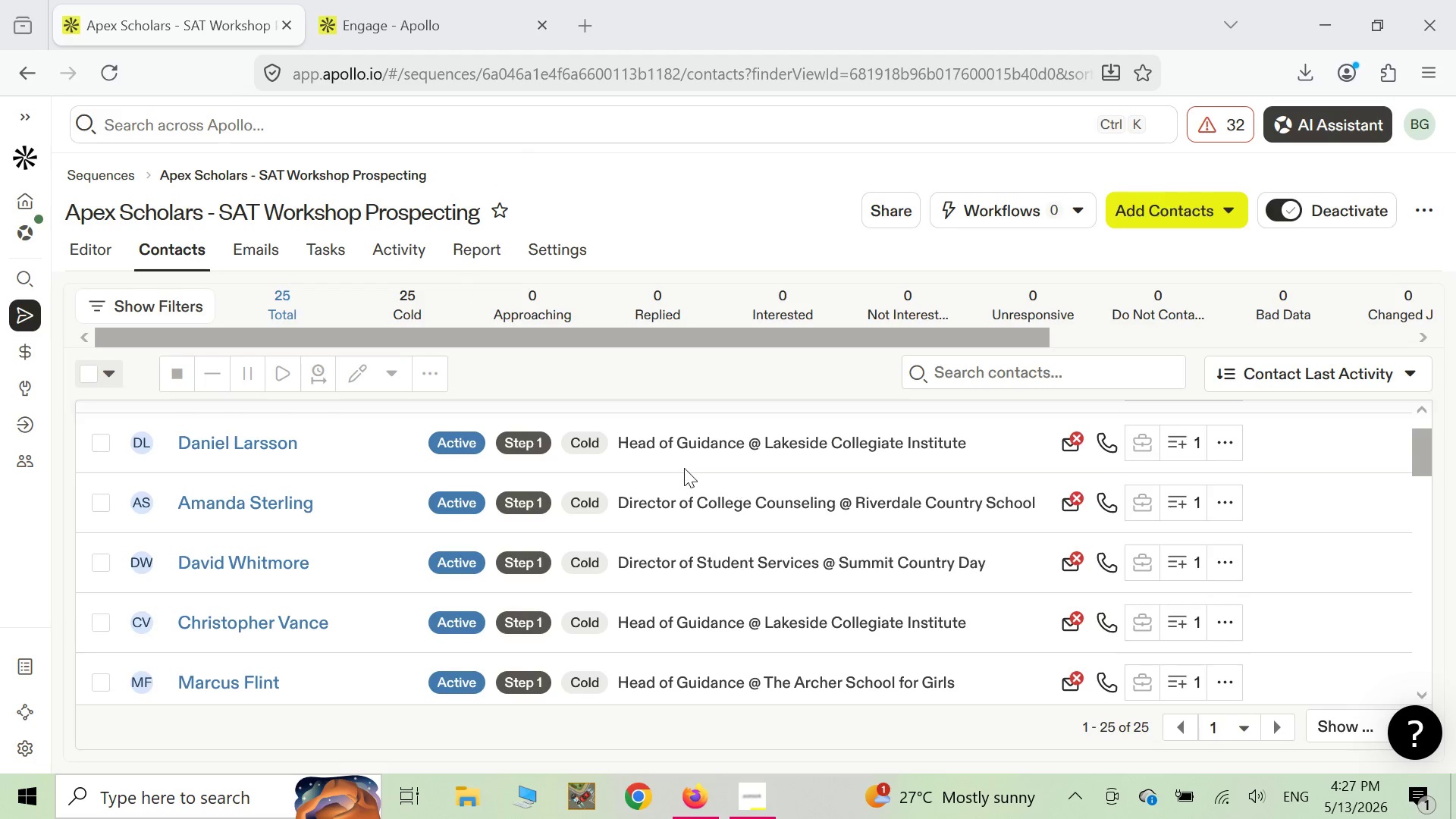 
left_click([675, 463])
 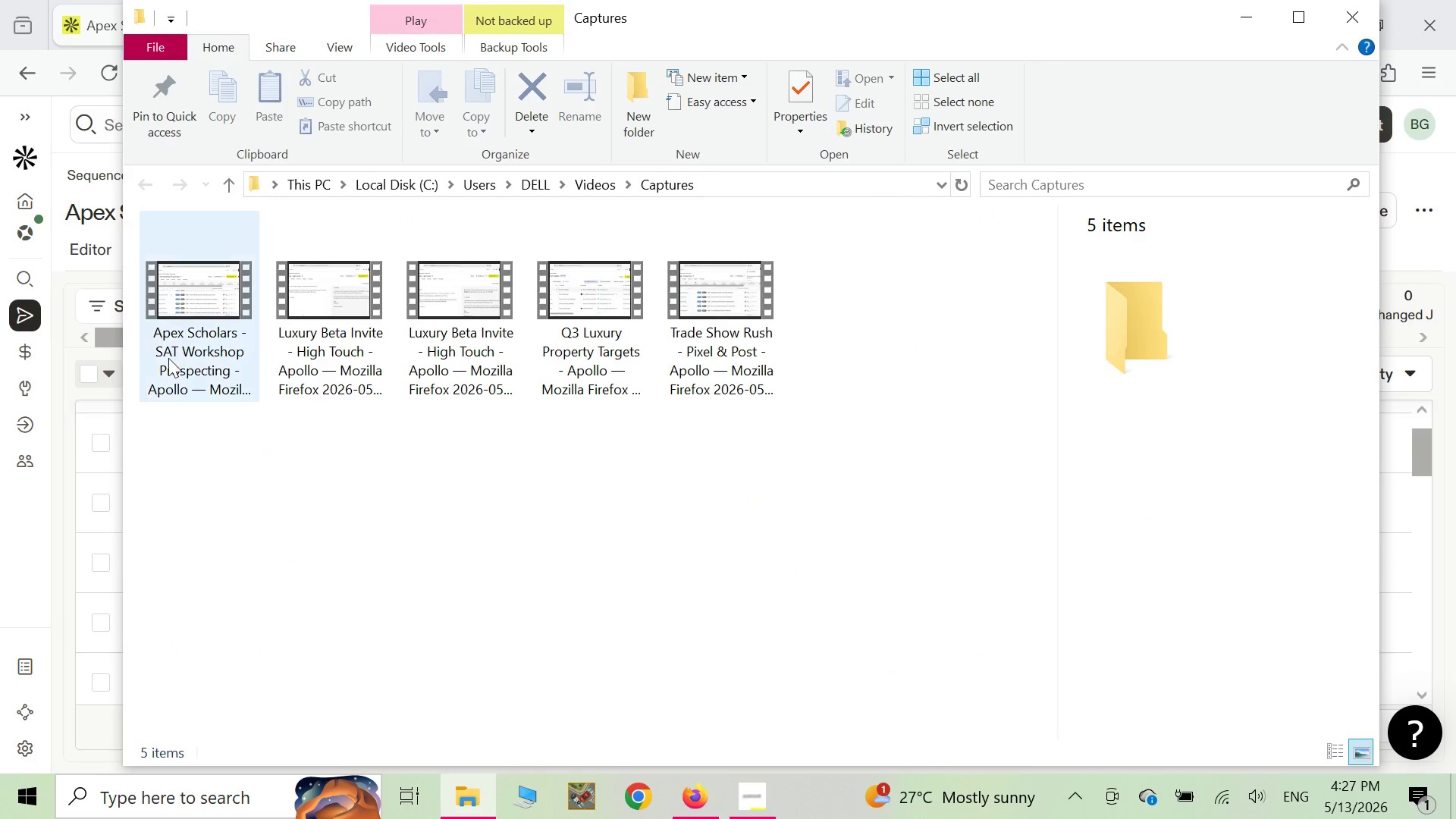 
right_click([187, 357])
 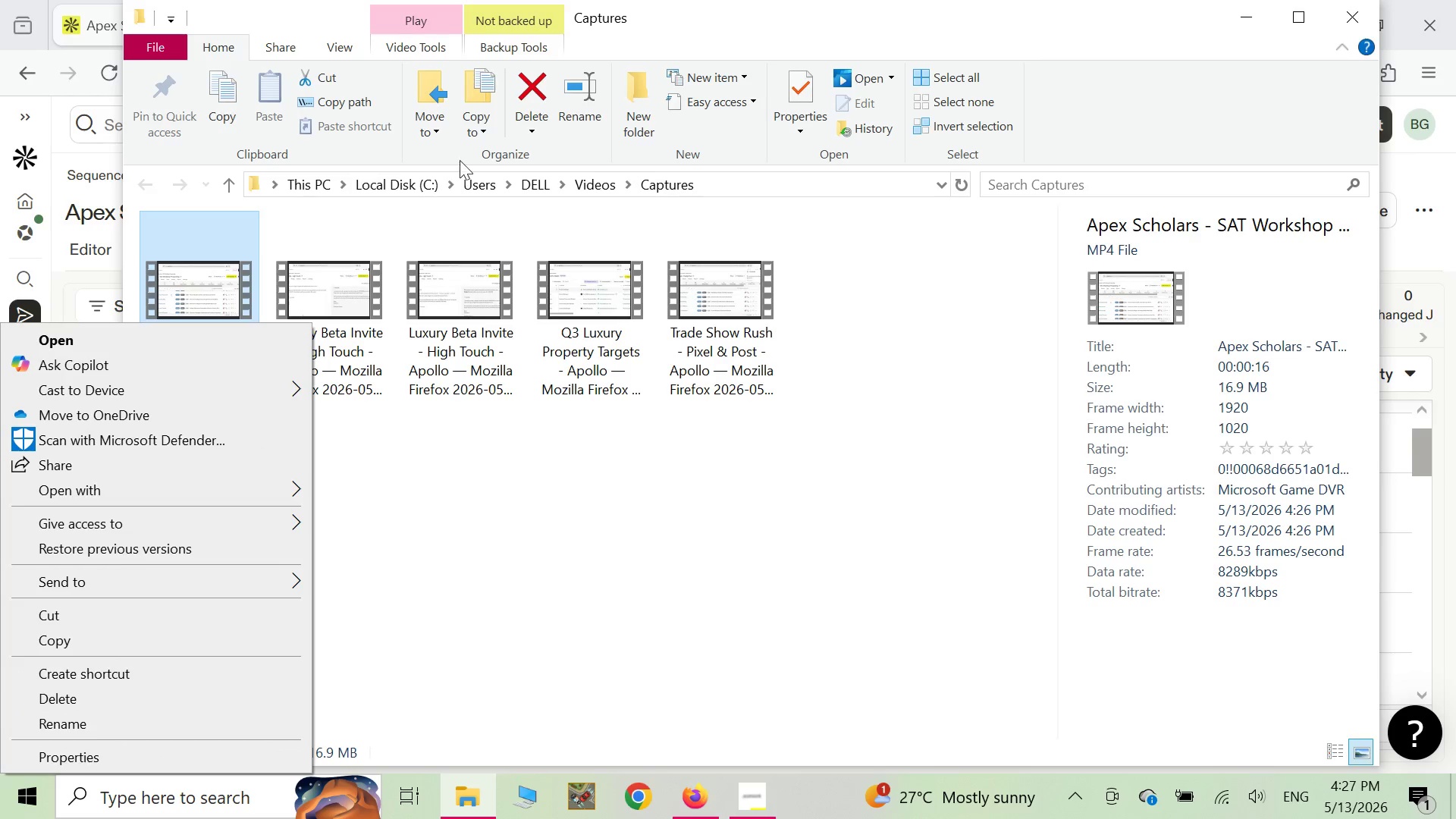 
left_click([475, 123])
 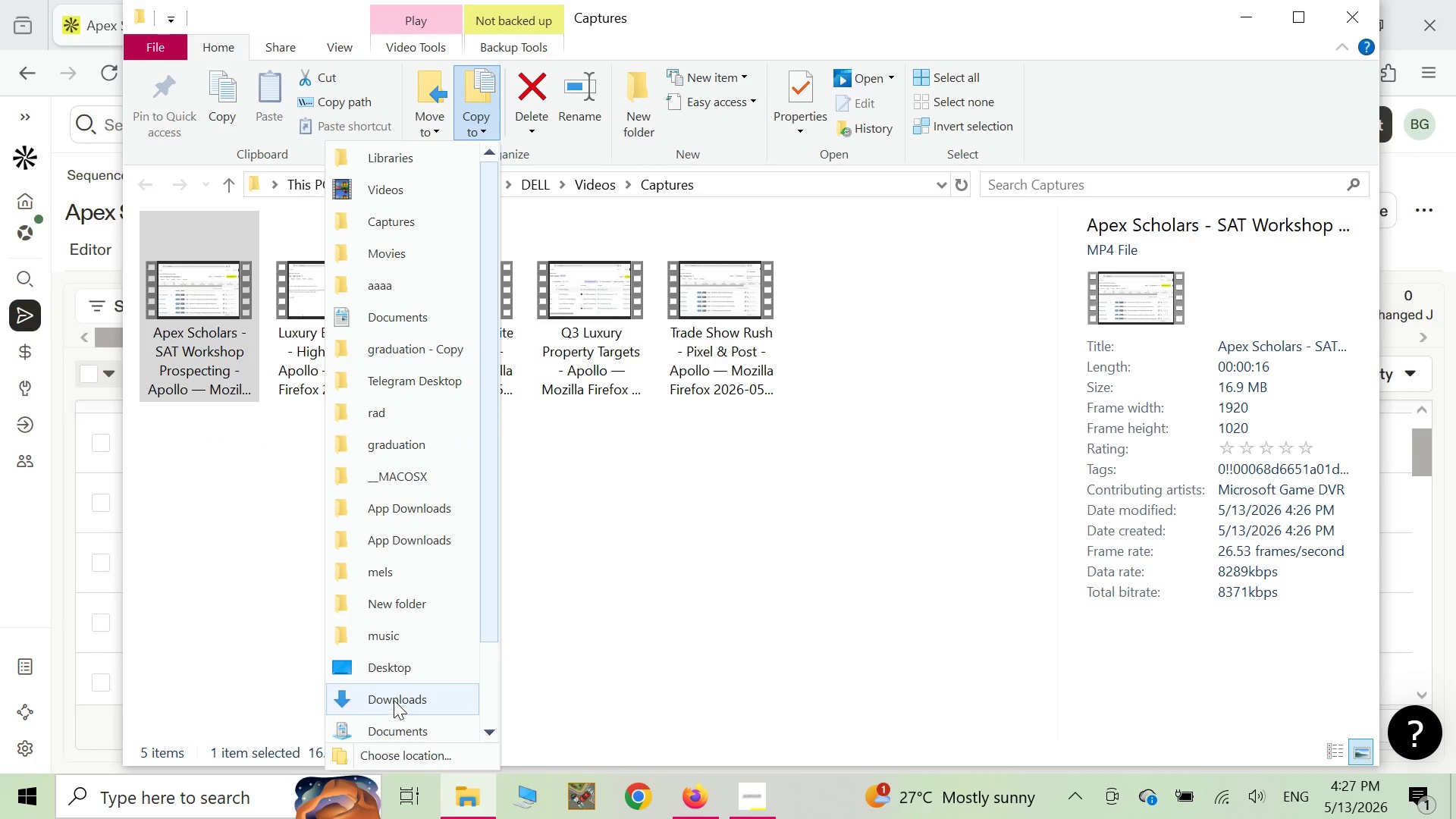 
left_click([394, 696])
 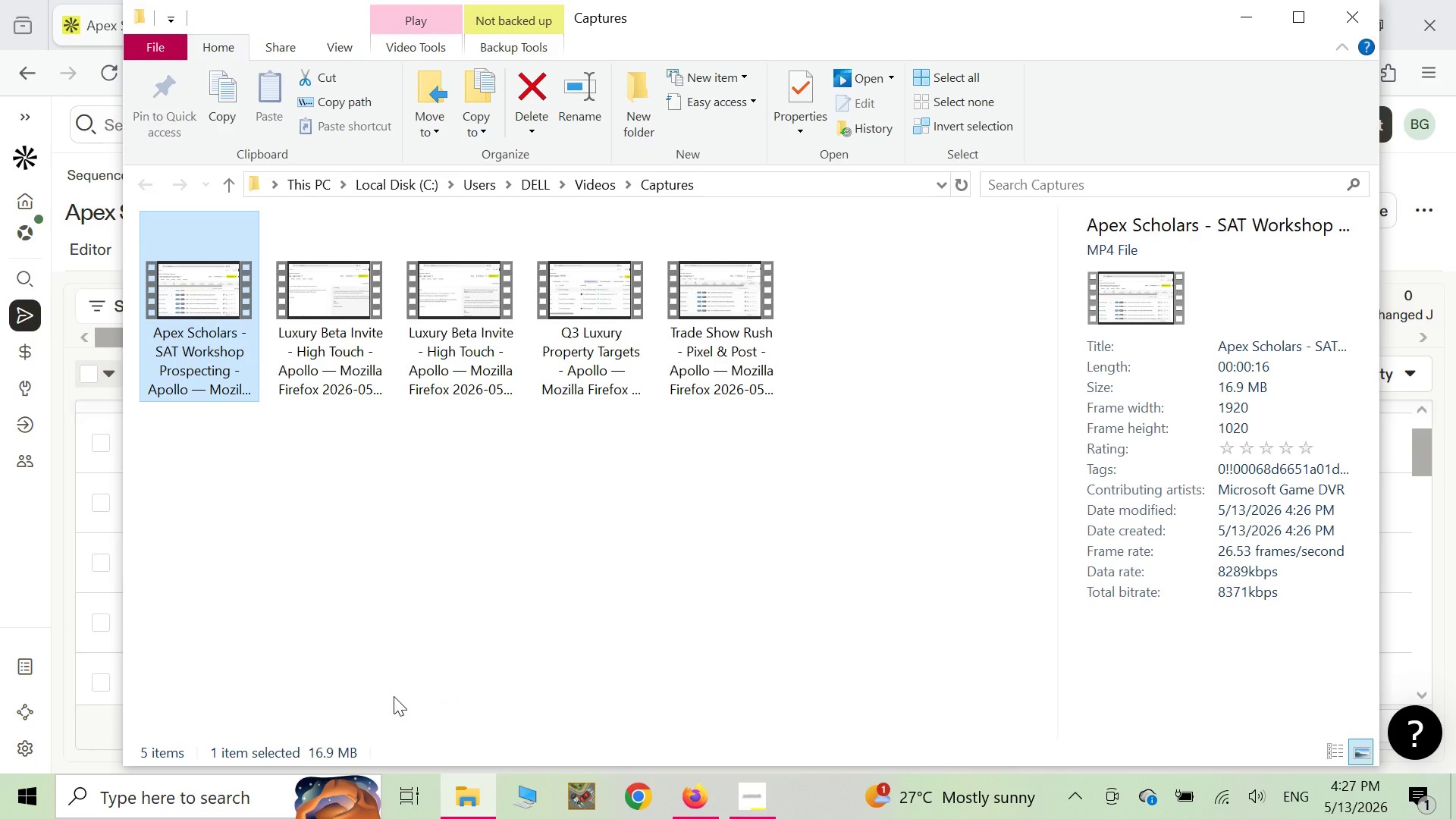 
wait(8.59)
 